 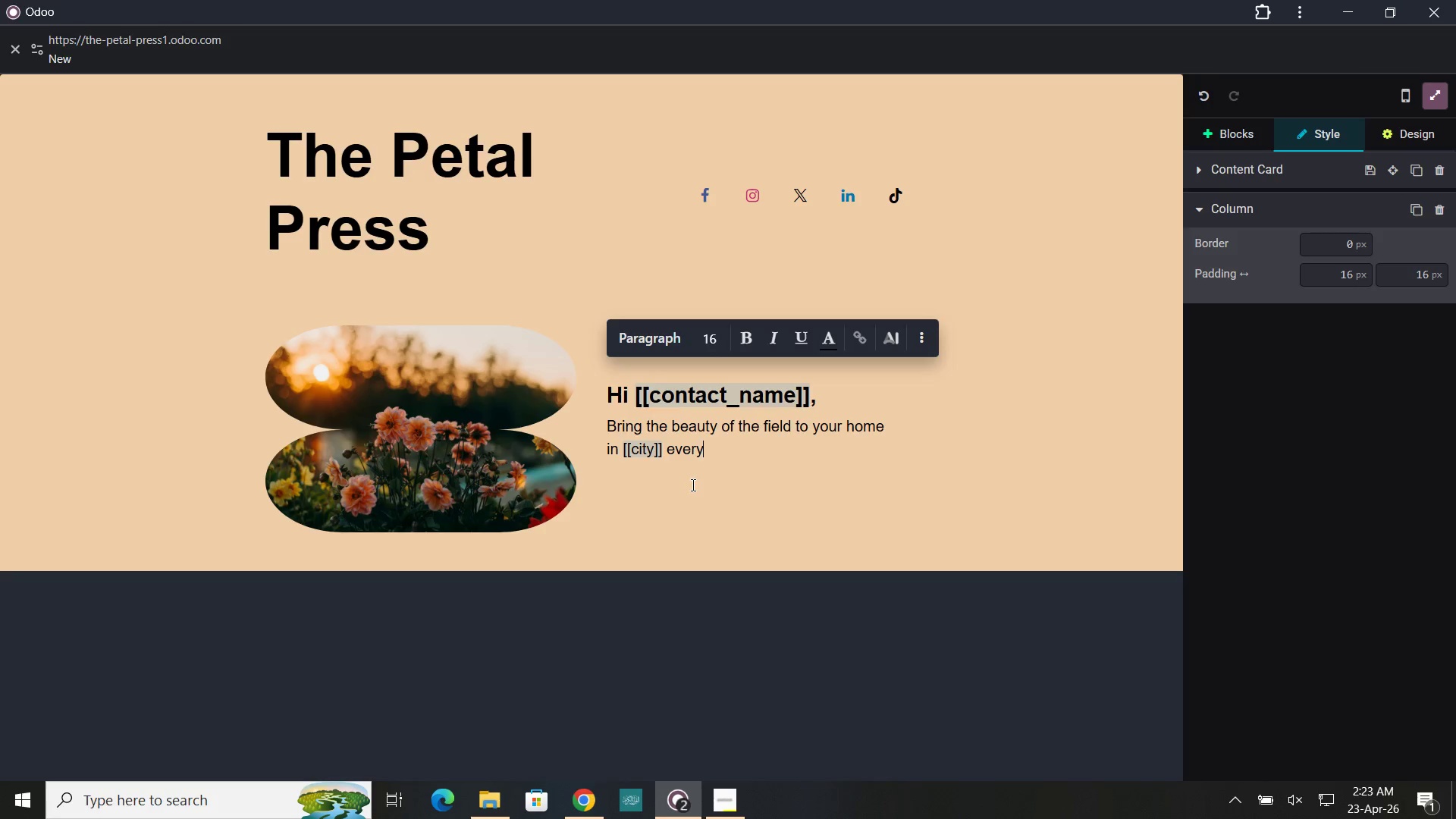 
type(e)
key(Backspace)
type( week. )
 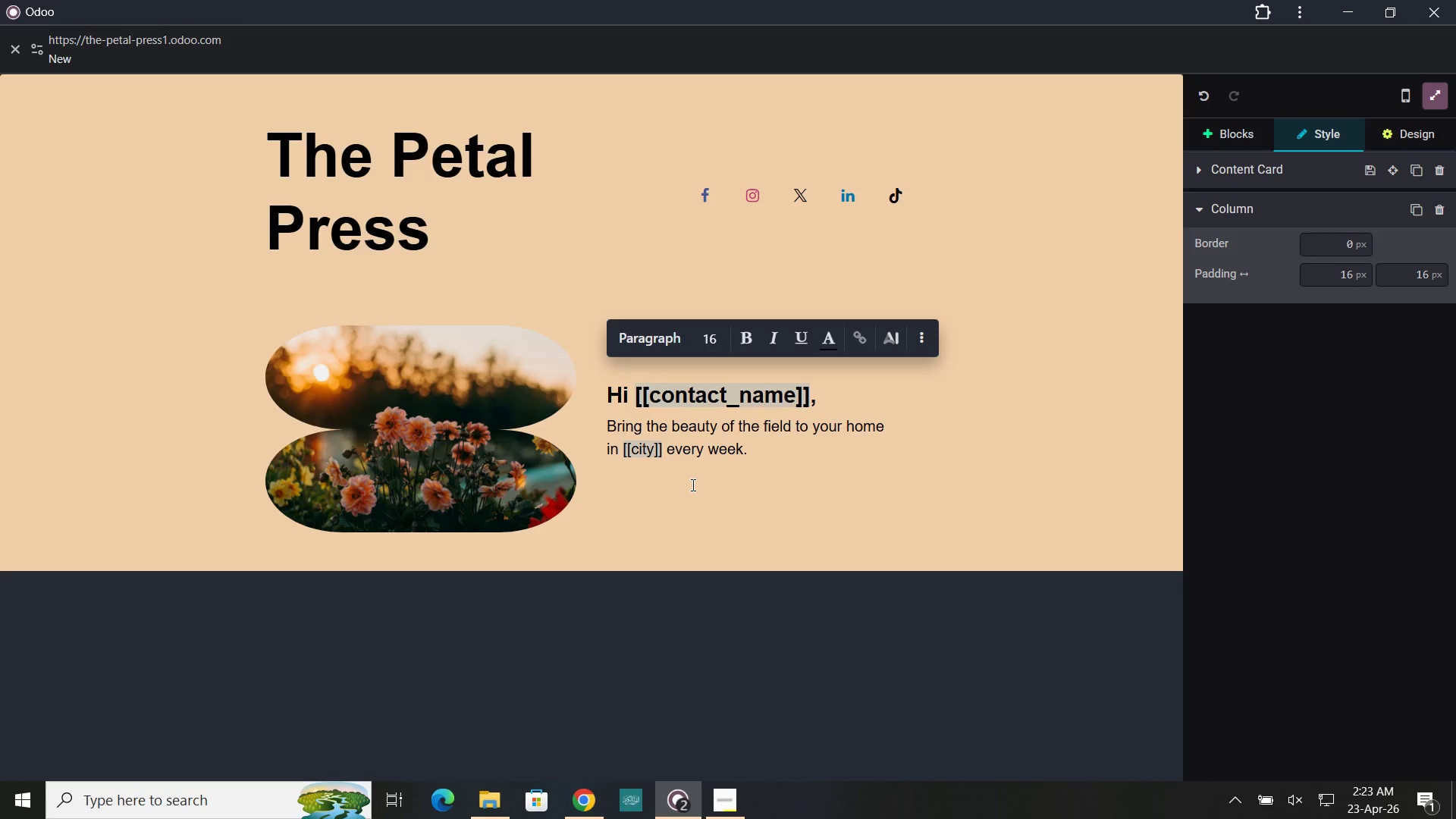 
hold_key(key=ShiftLeft, duration=1.52)
 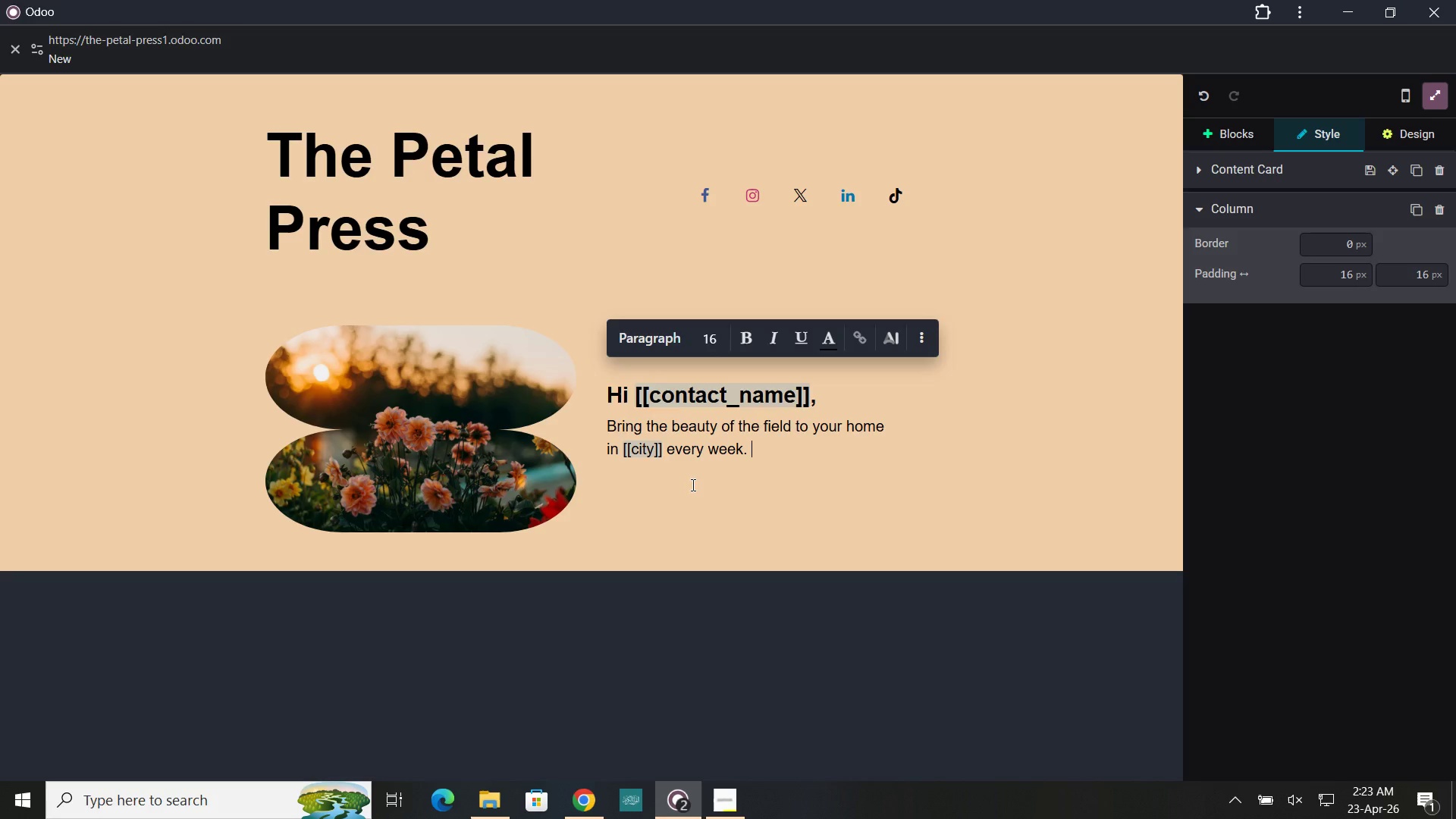 
type(Introducing the Heirloom Harvest Box )
 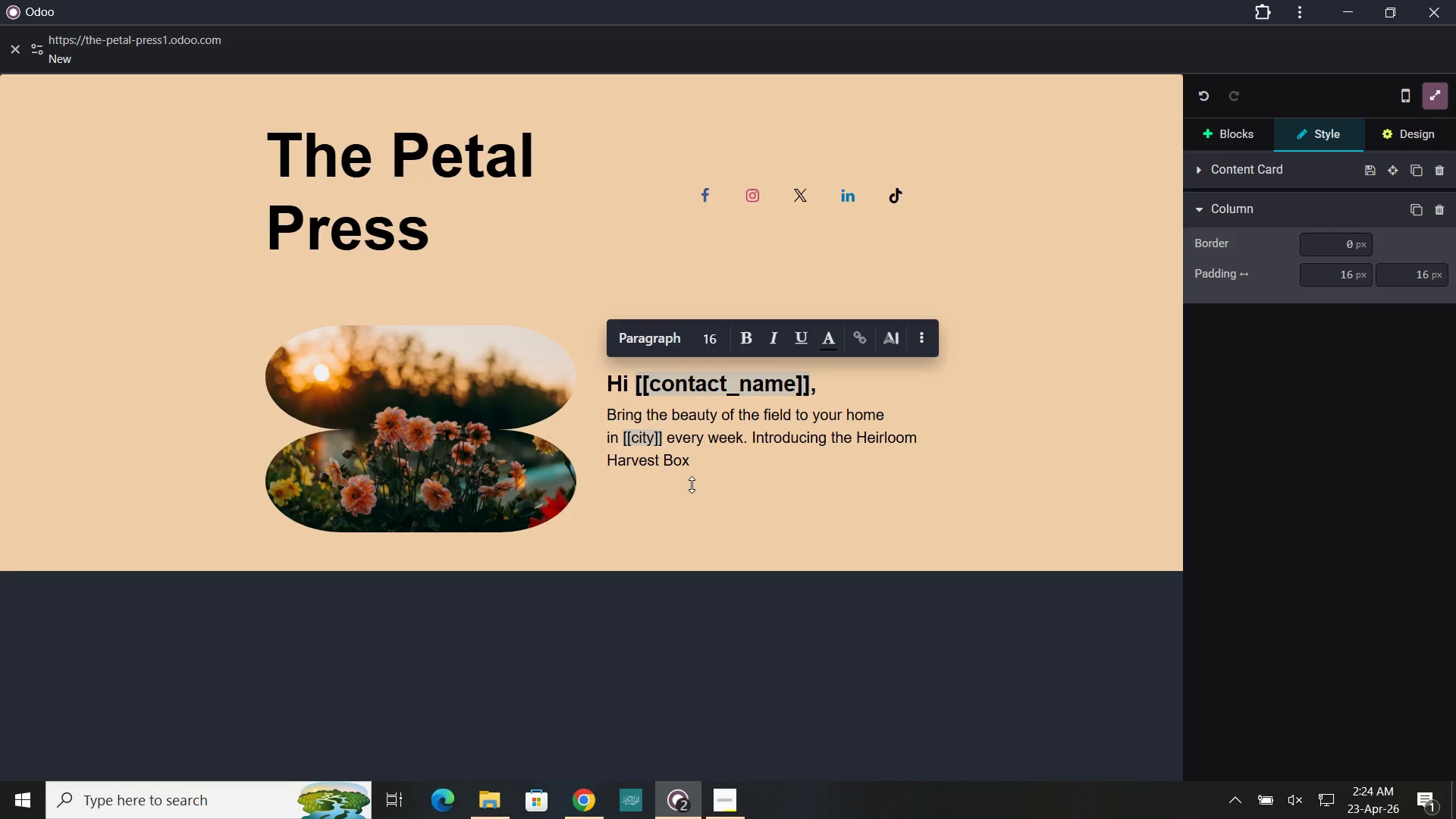 
type(hand-picked blooms adn)
key(Backspace)
key(Backspace)
type(nd rare producte)
key(Backspace)
key(Backspace)
type(e delivered from our soil to your table.)
 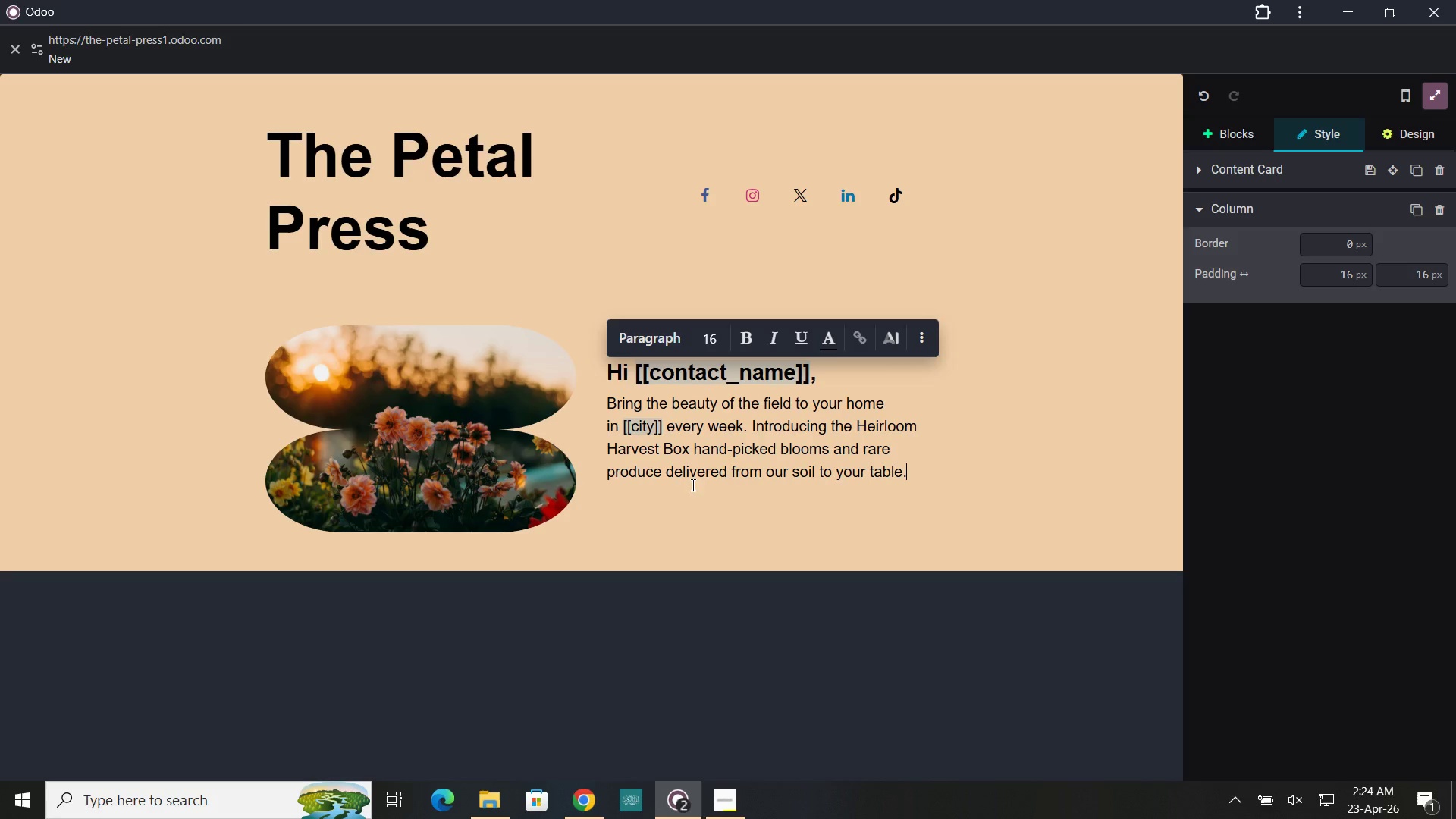 
left_click([1246, 129])
 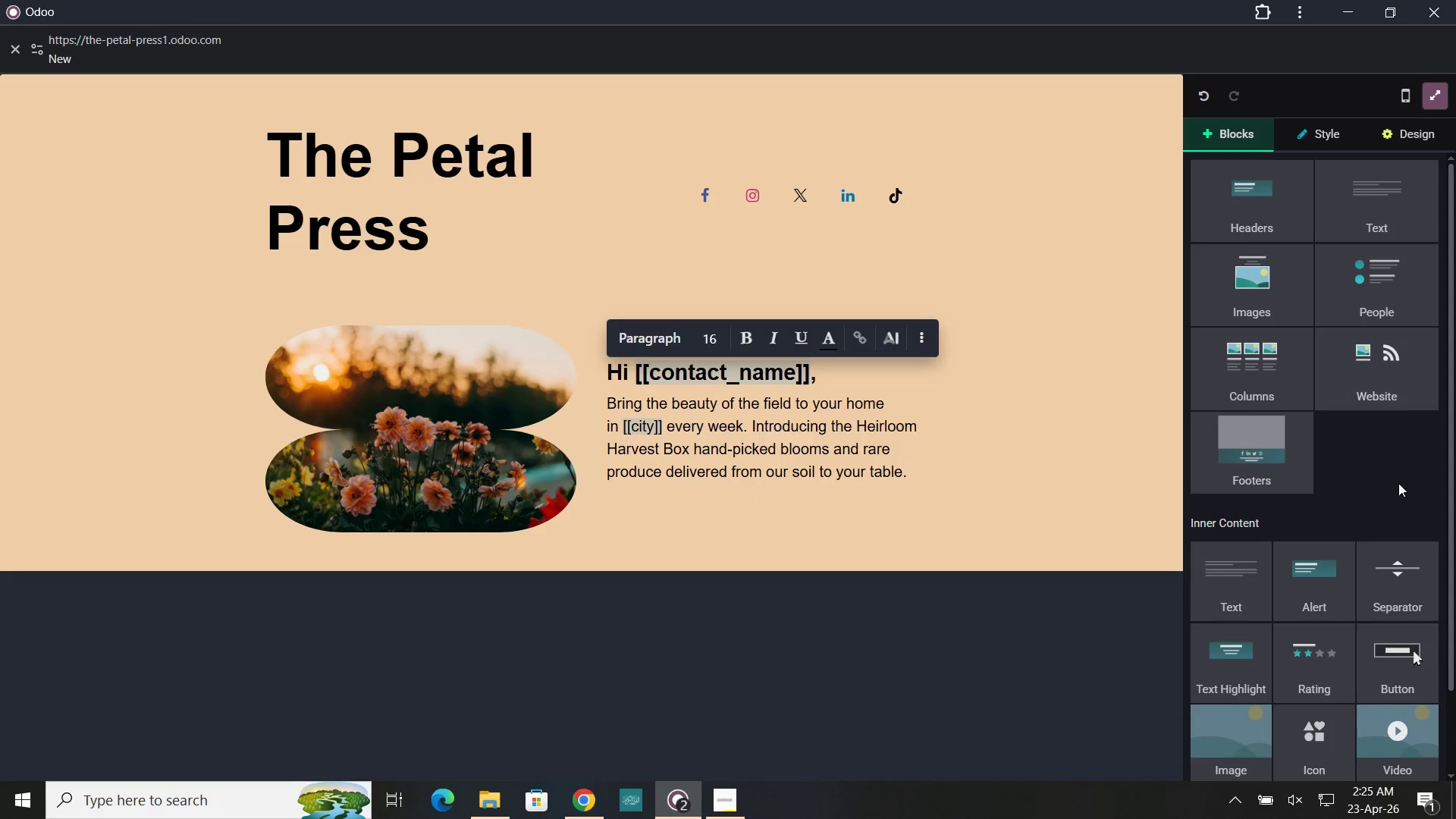 
scroll: coordinate [1402, 586], scroll_direction: down, amount: 2.0
 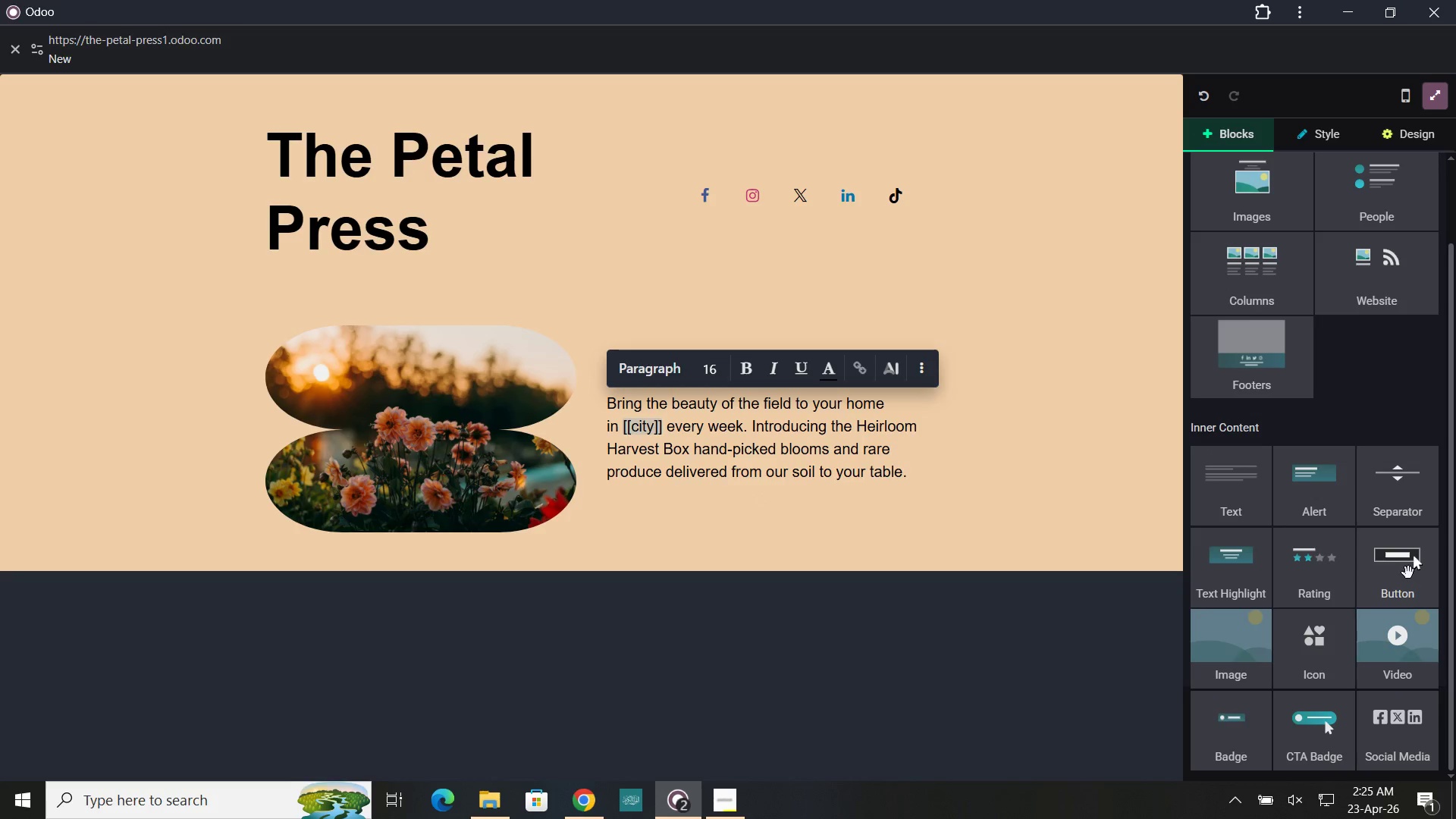 
left_click_drag(start_coordinate=[1408, 568], to_coordinate=[1394, 575])
 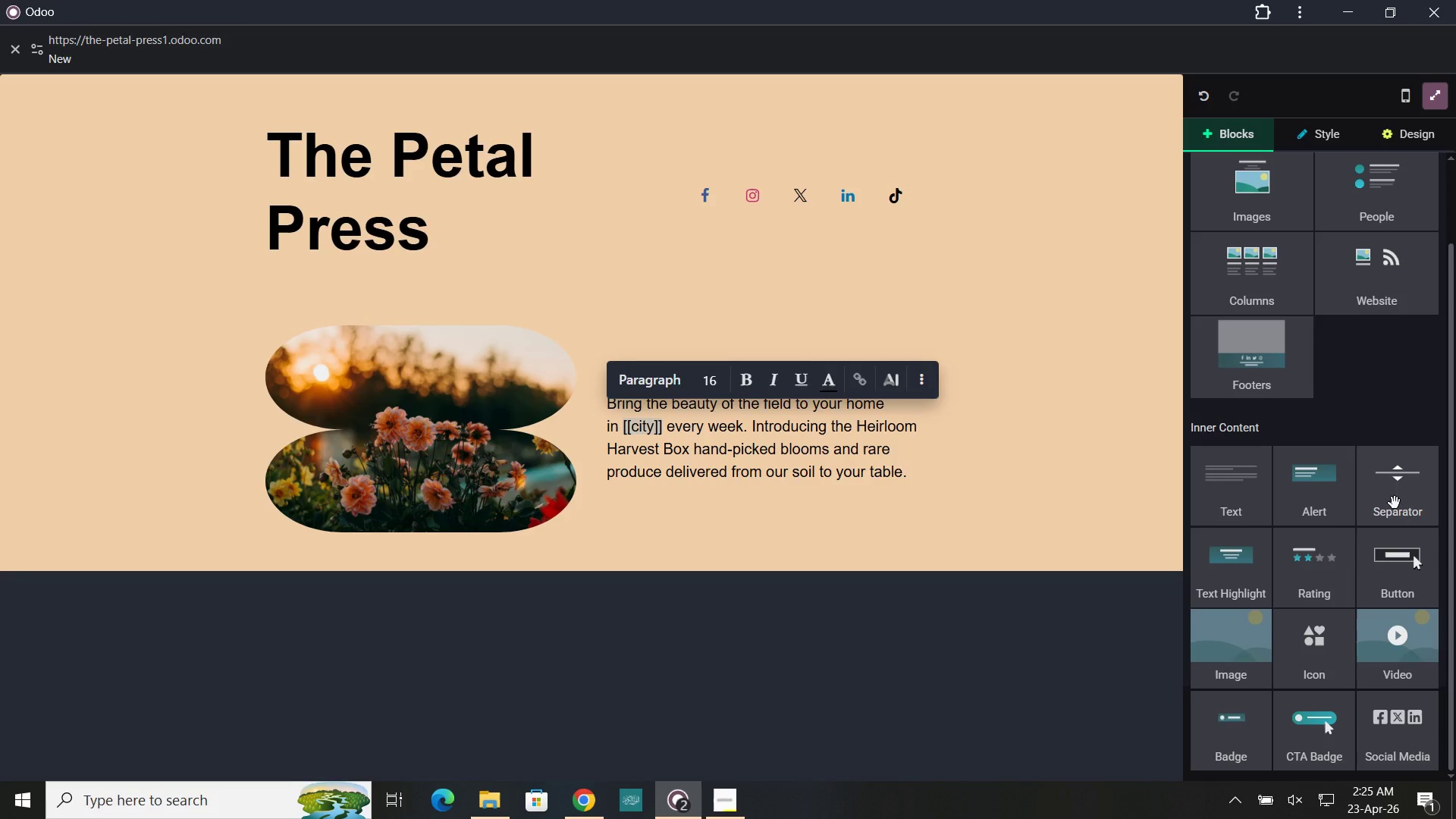 
left_click_drag(start_coordinate=[1395, 503], to_coordinate=[587, 565])
 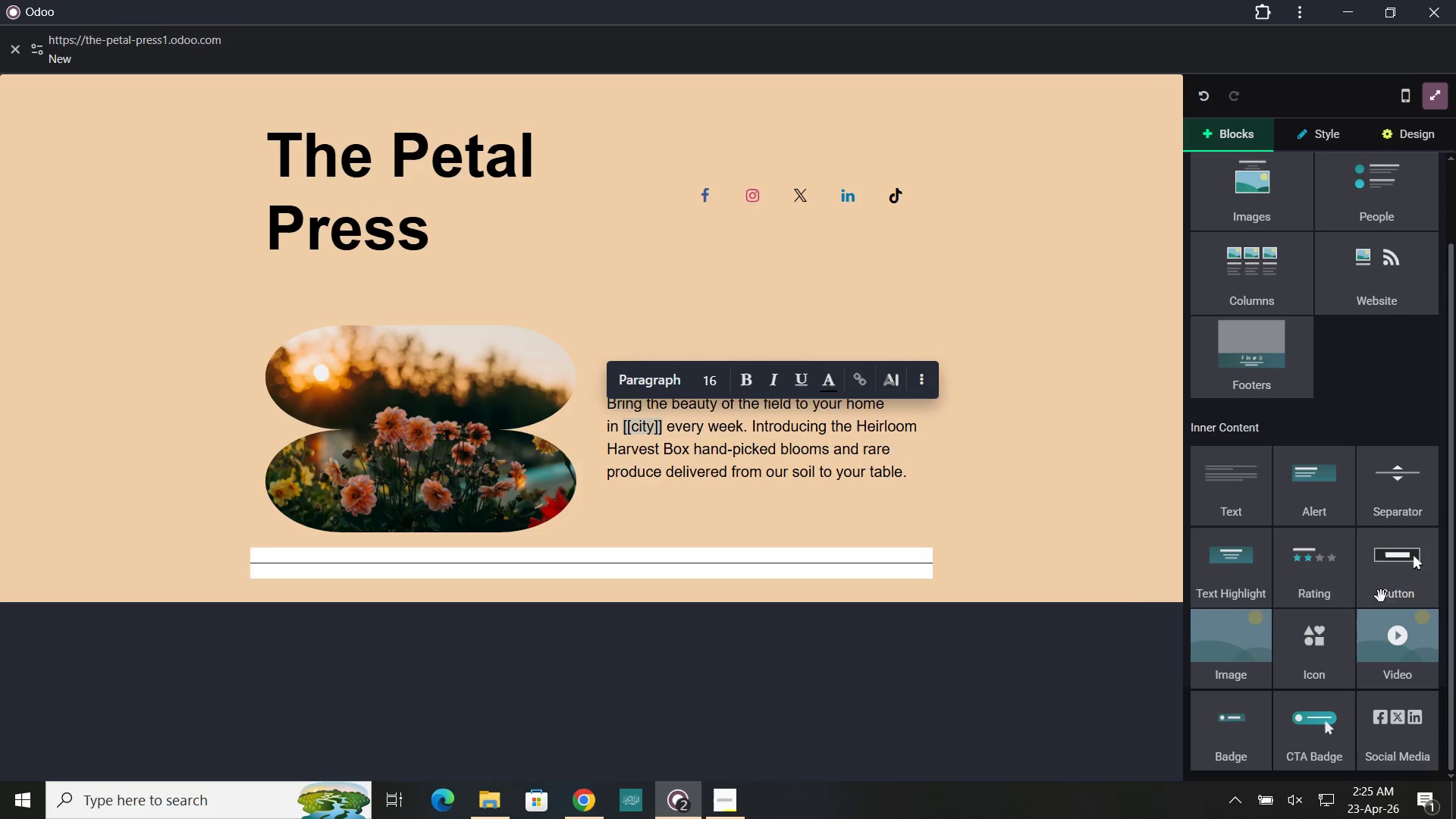 
left_click_drag(start_coordinate=[1410, 579], to_coordinate=[584, 595])
 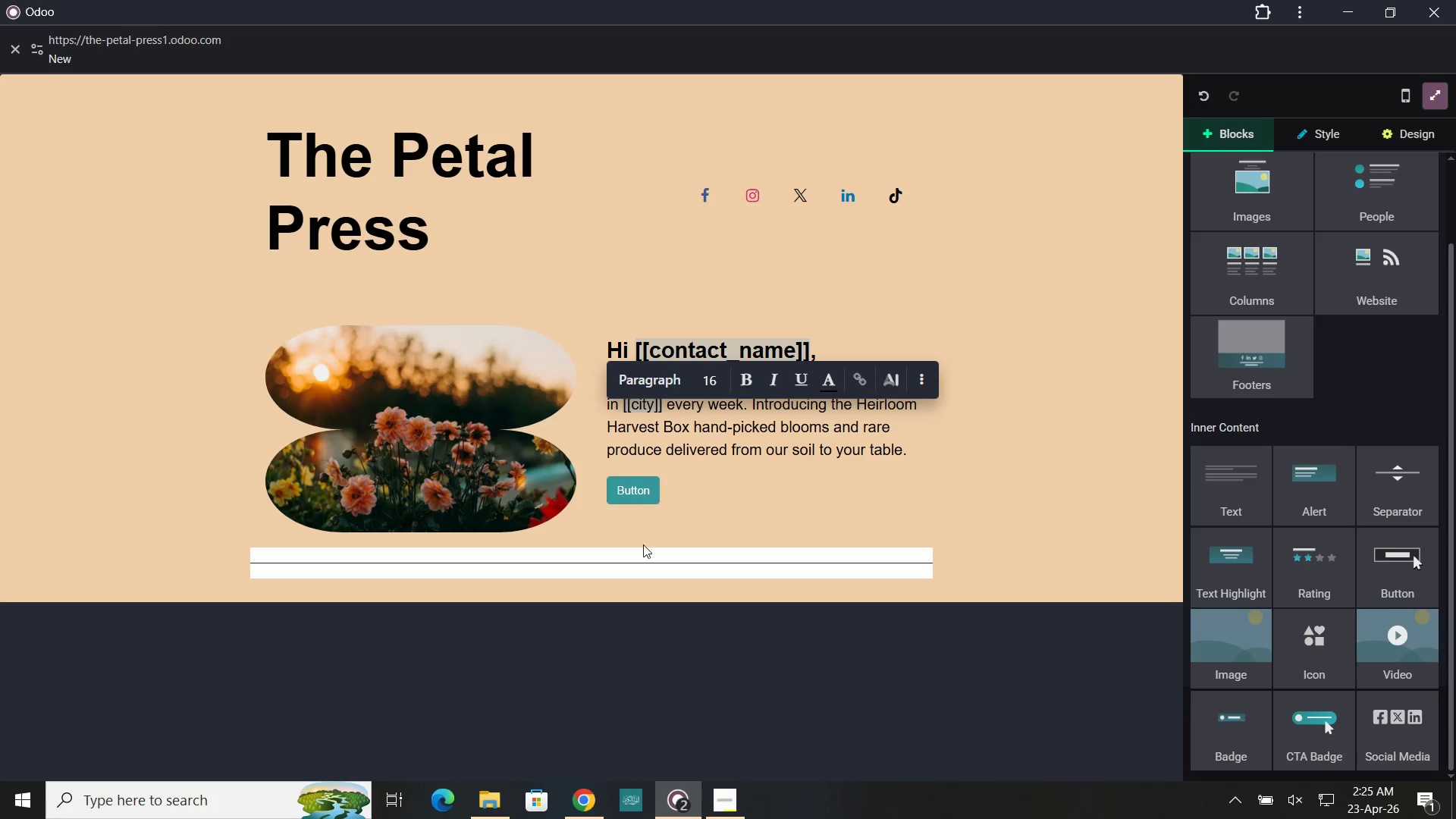 
left_click([639, 565])
 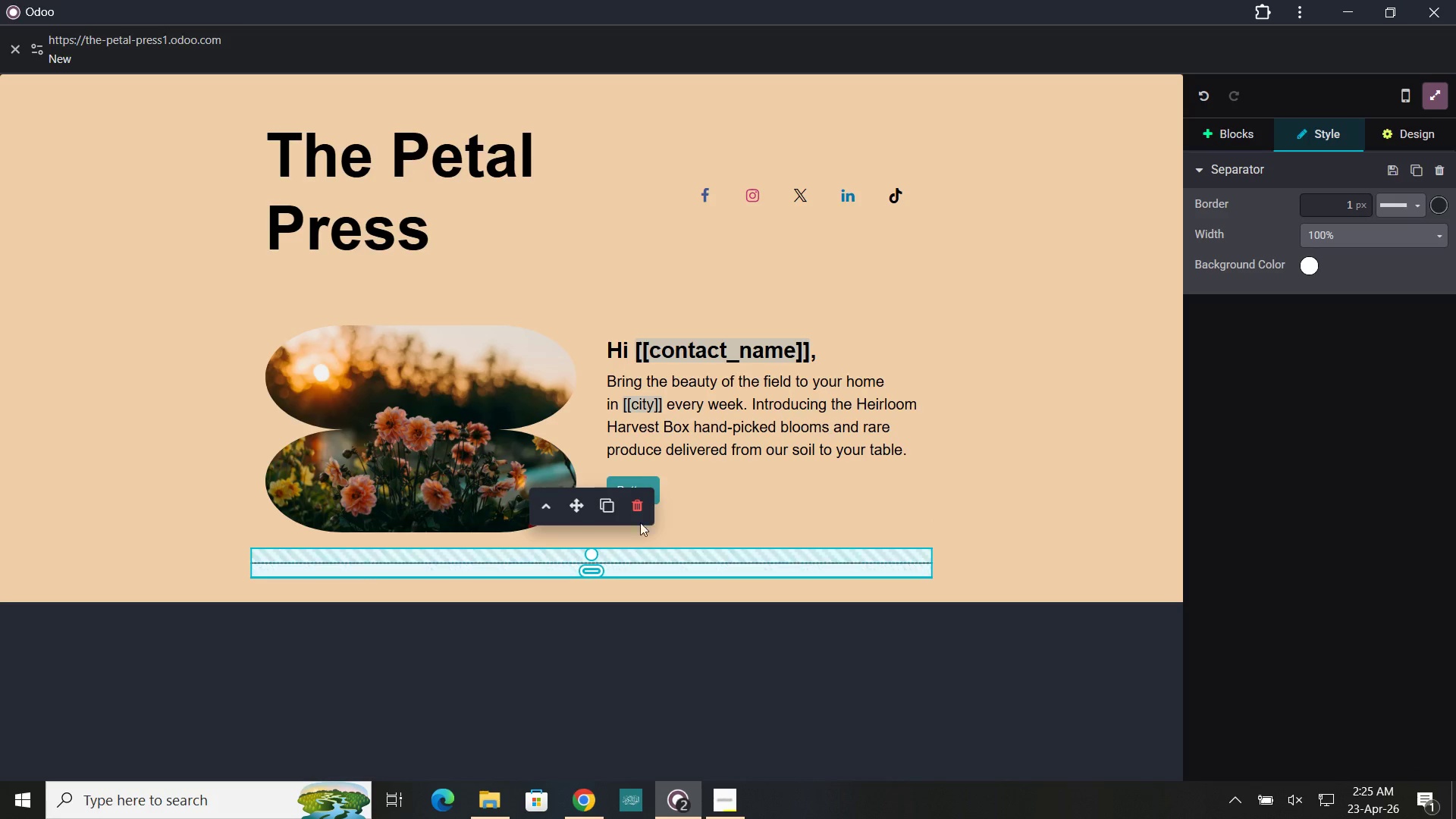 
left_click([640, 511])
 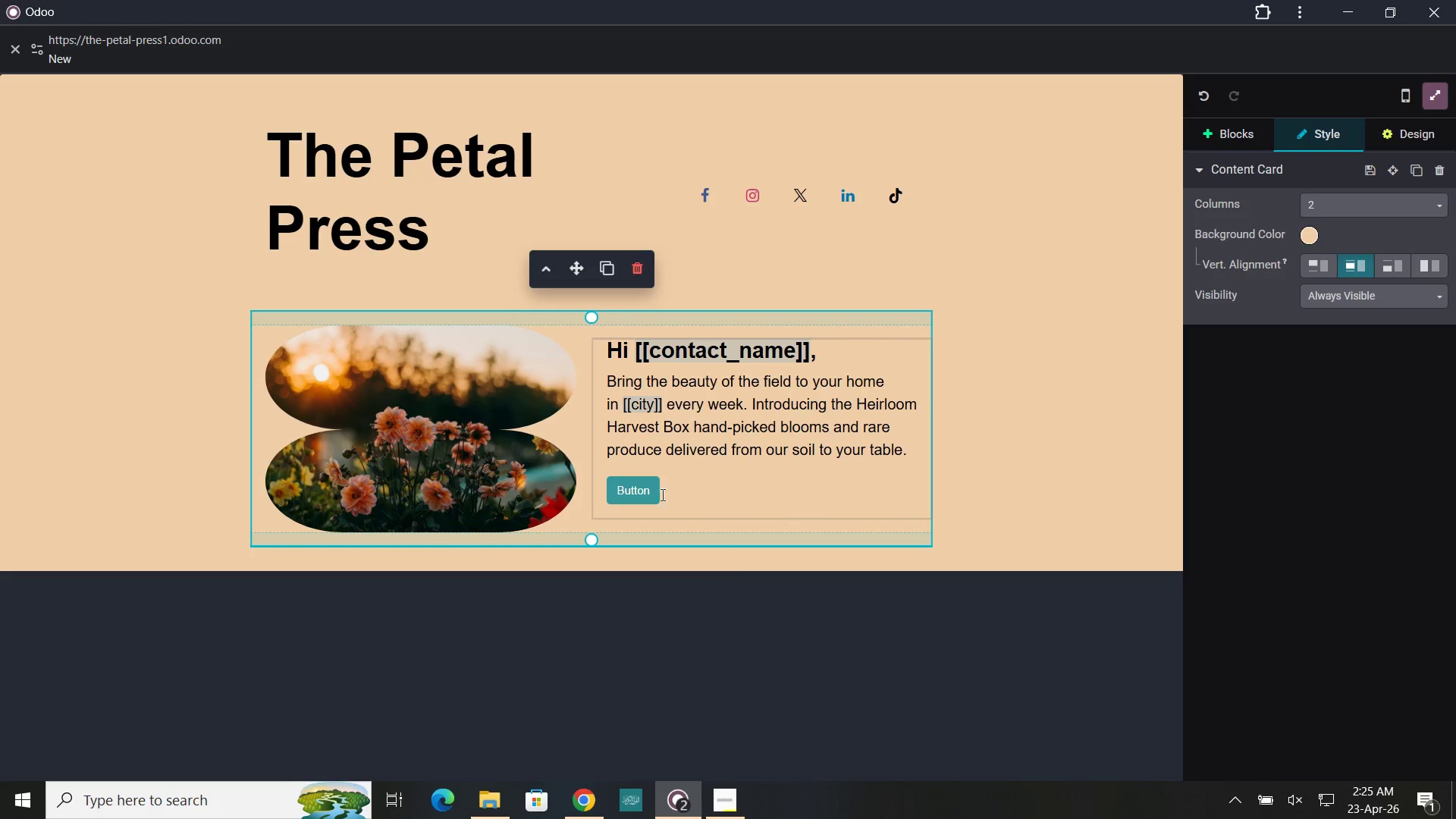 
left_click([645, 495])
 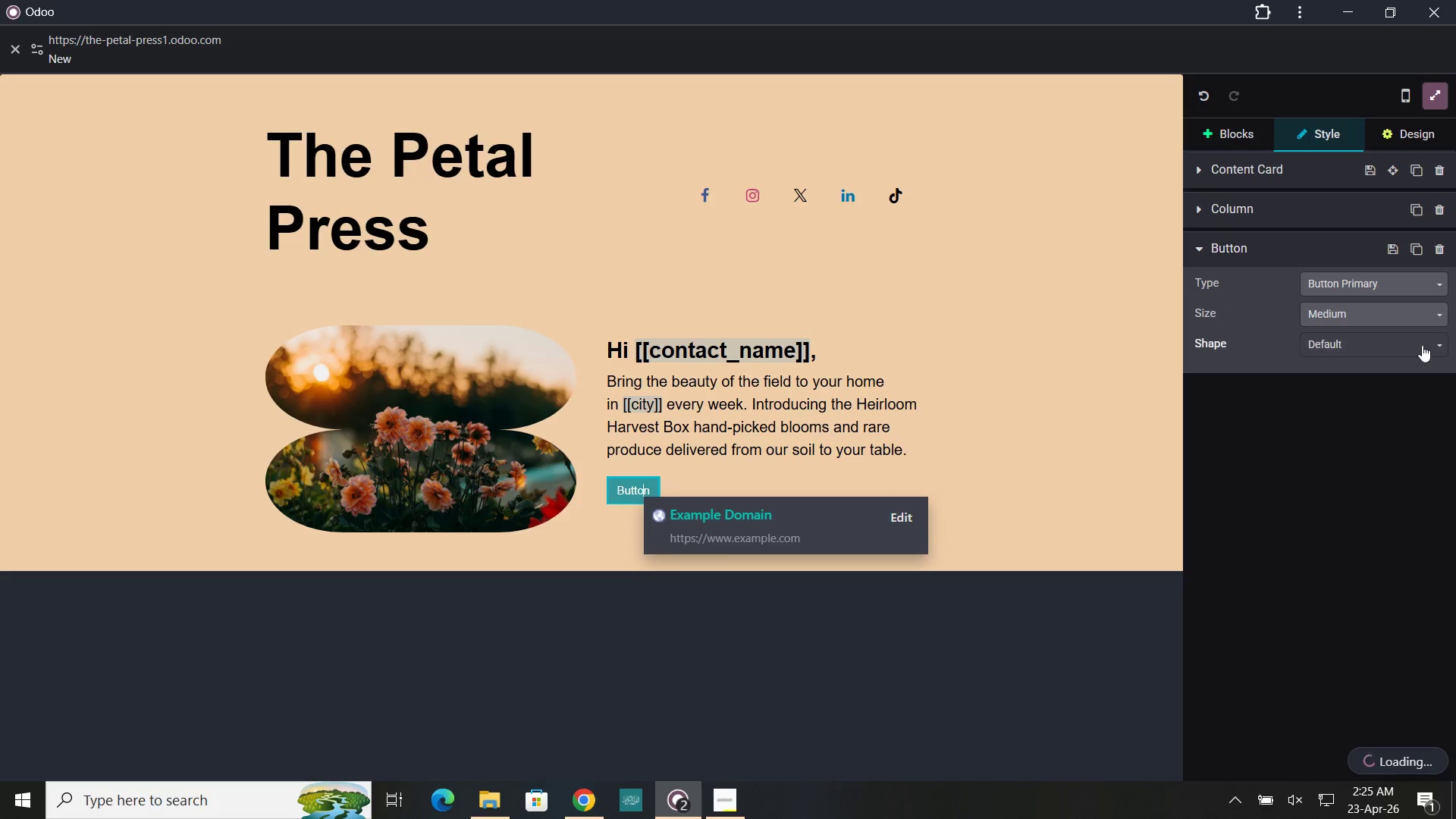 
left_click([1405, 310])
 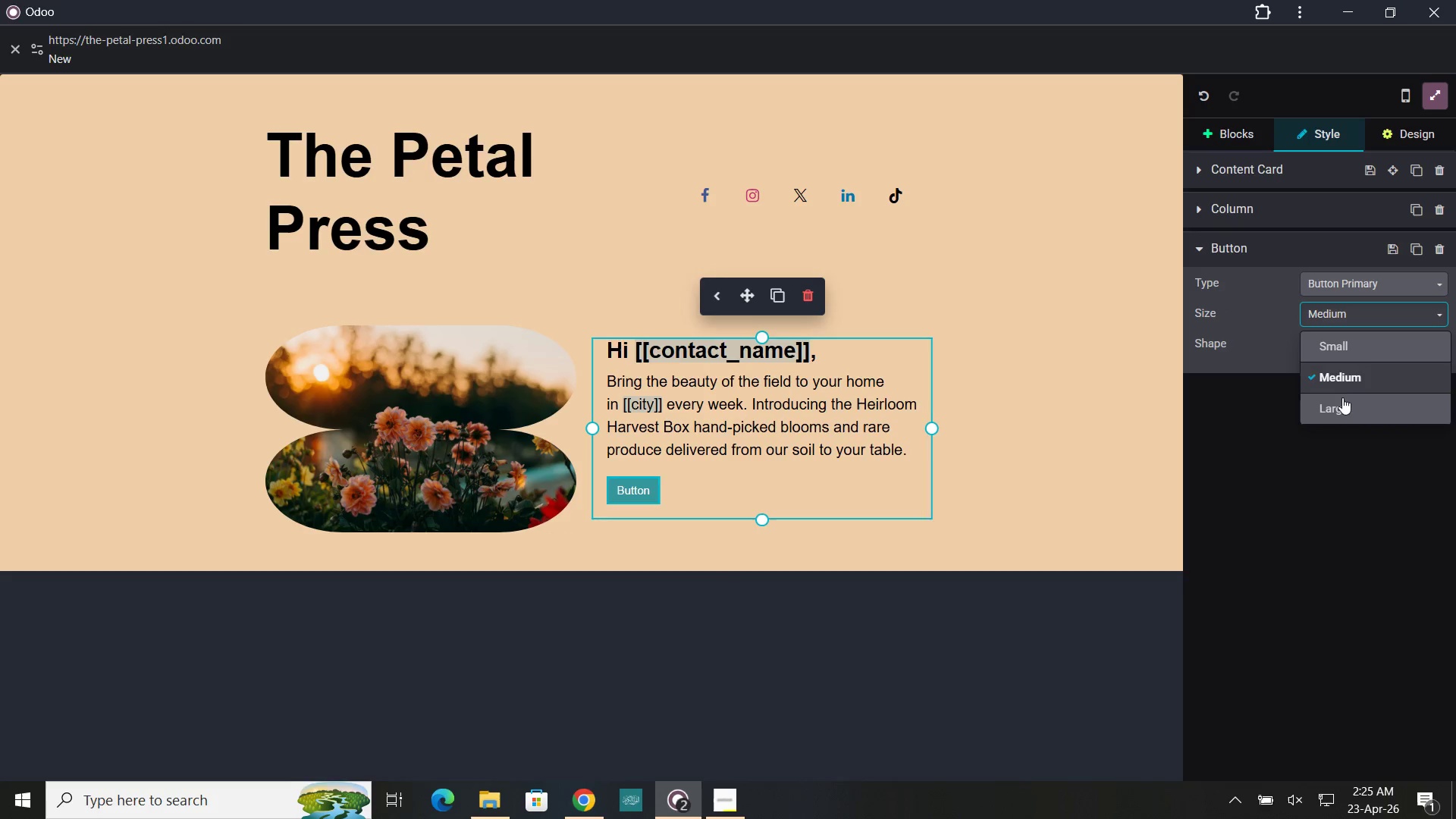 
left_click([1341, 400])
 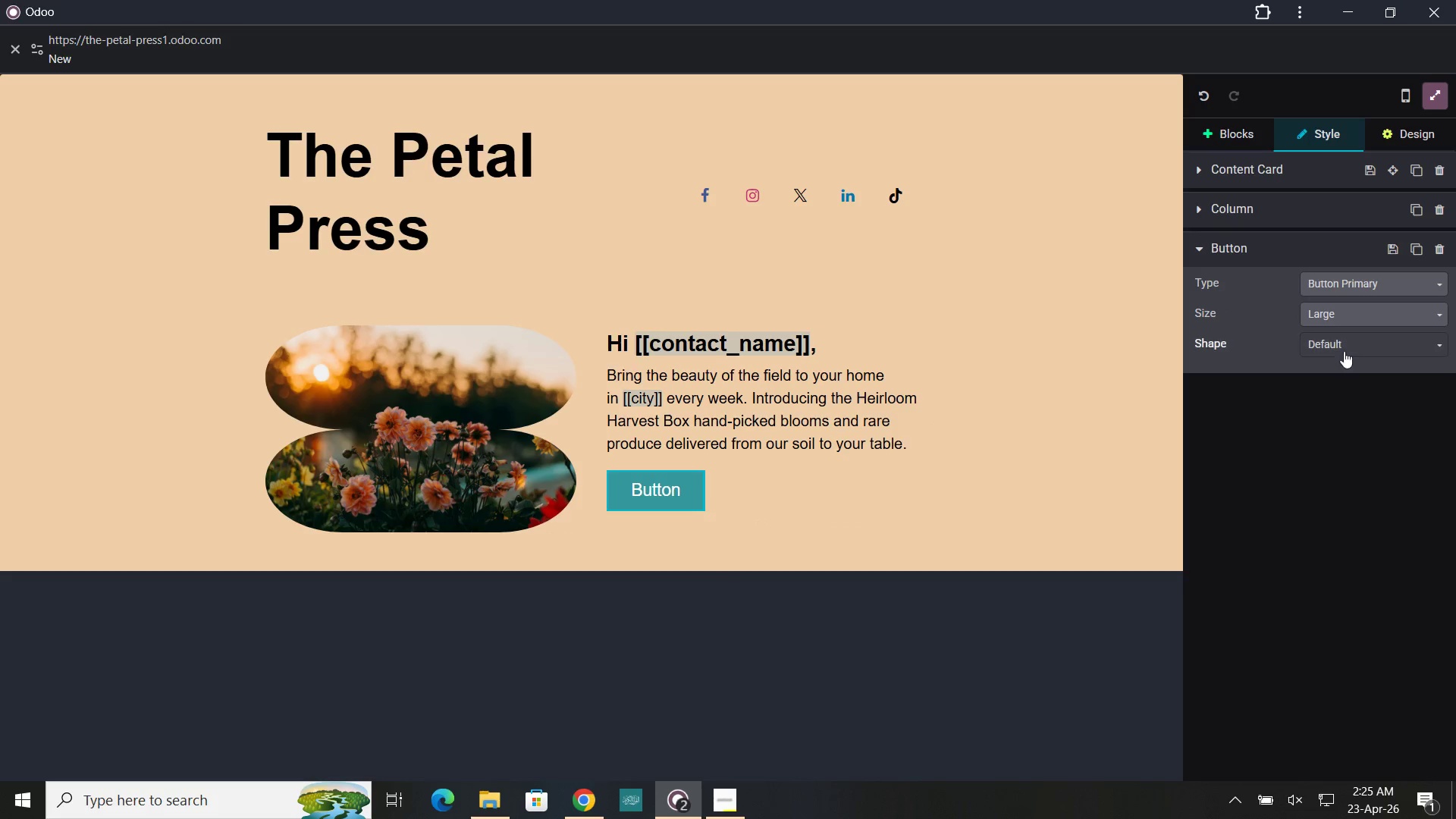 
left_click([1344, 345])
 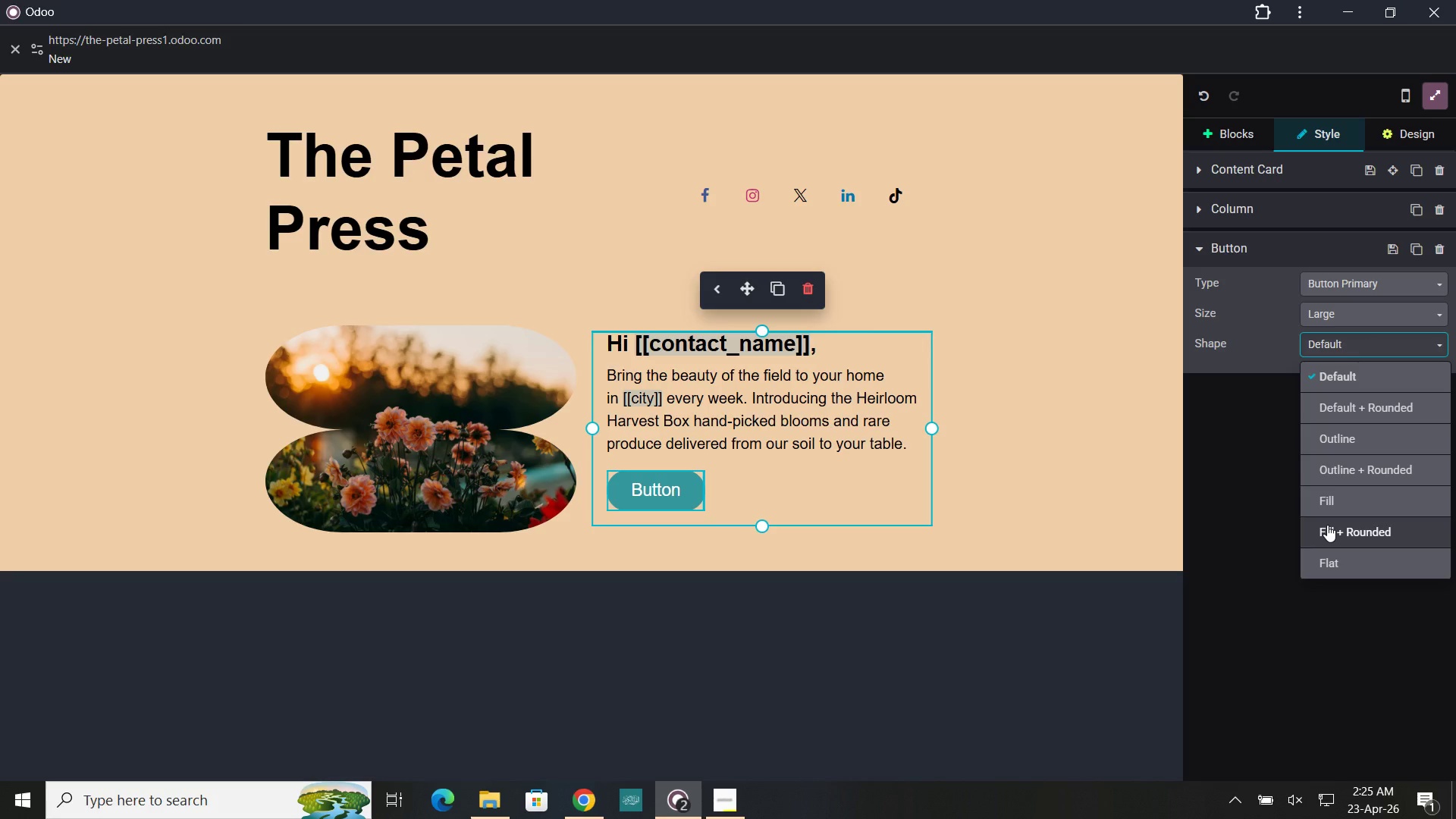 
left_click([1327, 525])
 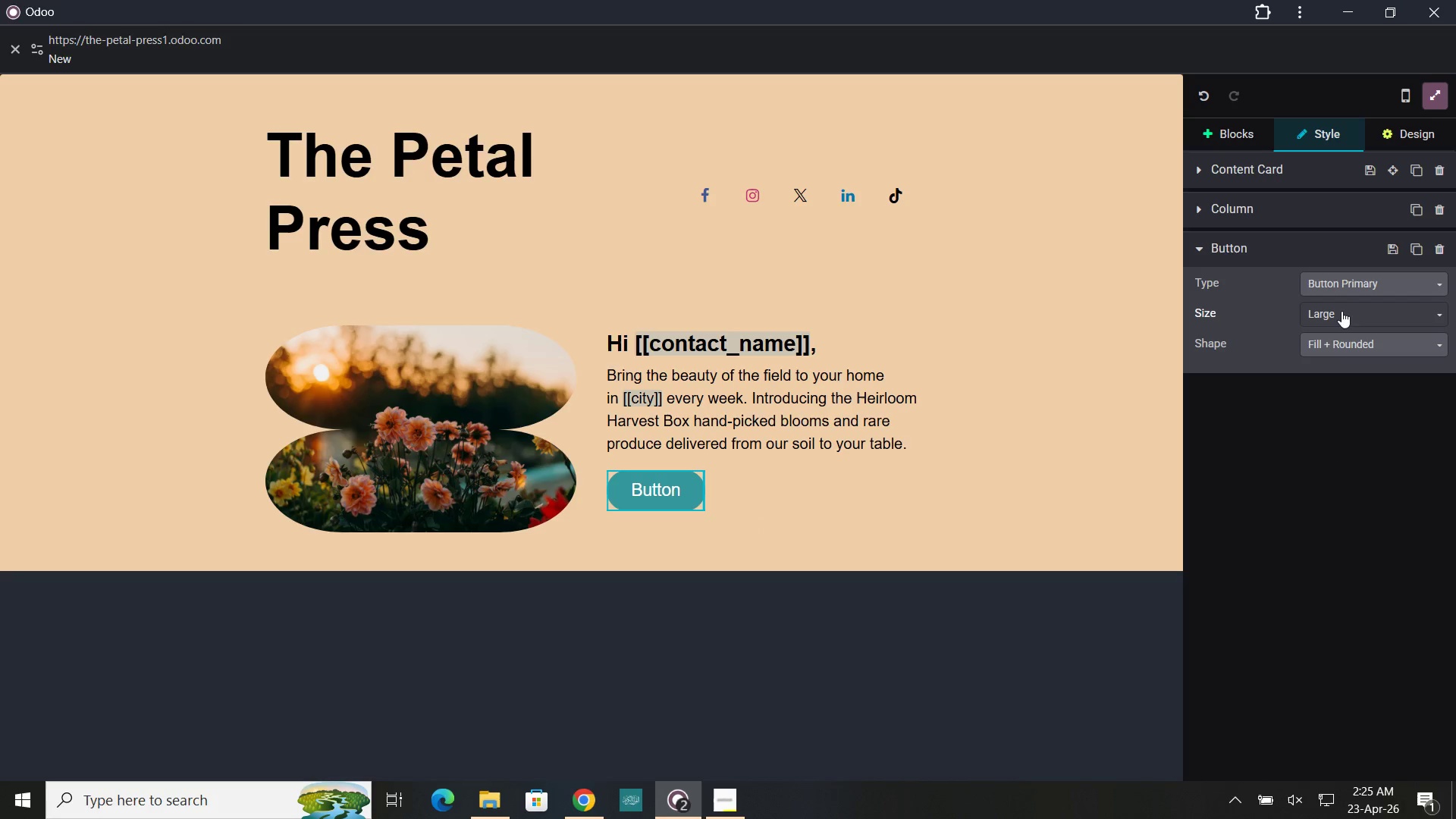 
left_click([1341, 310])
 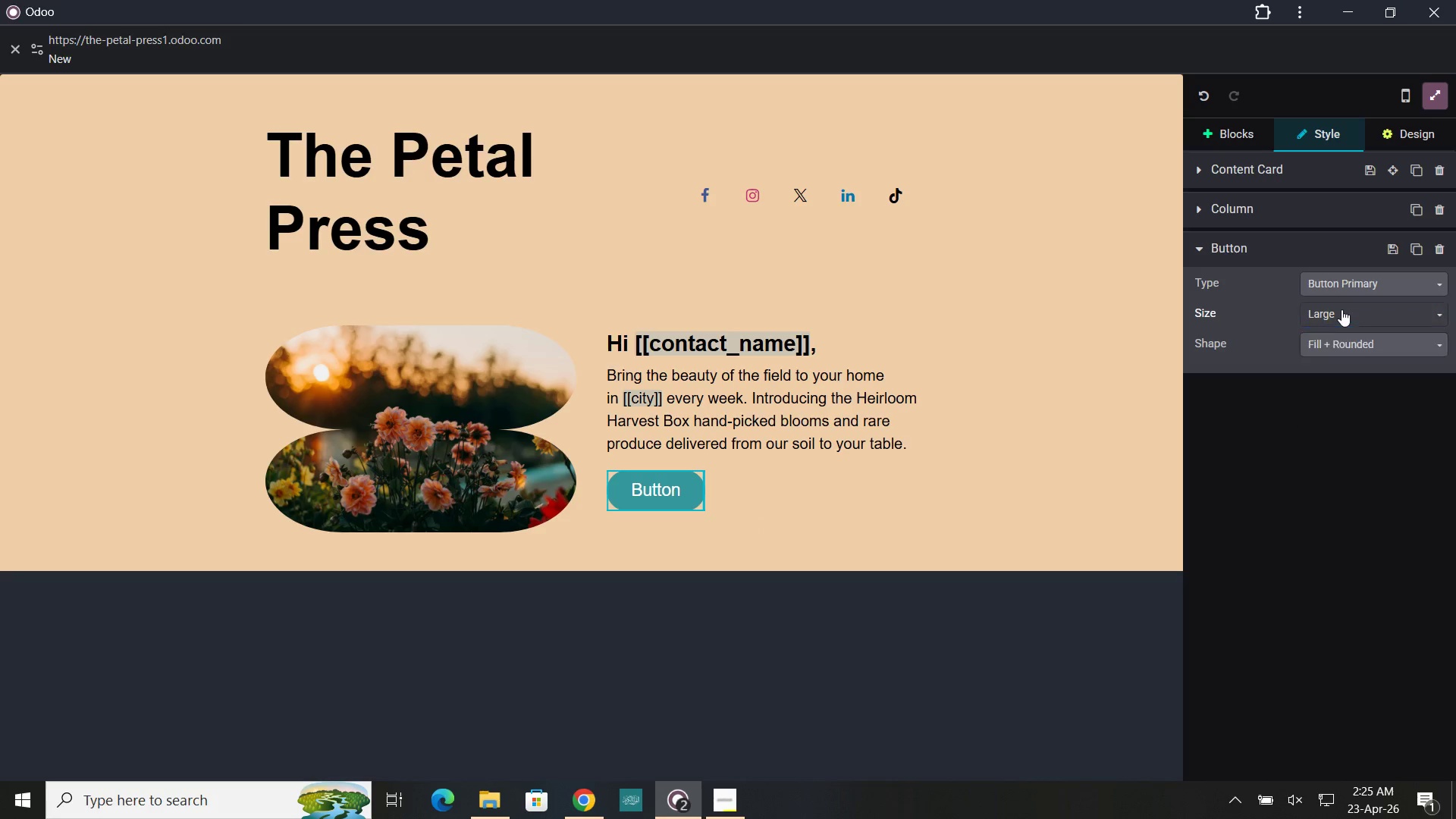 
left_click([1341, 309])
 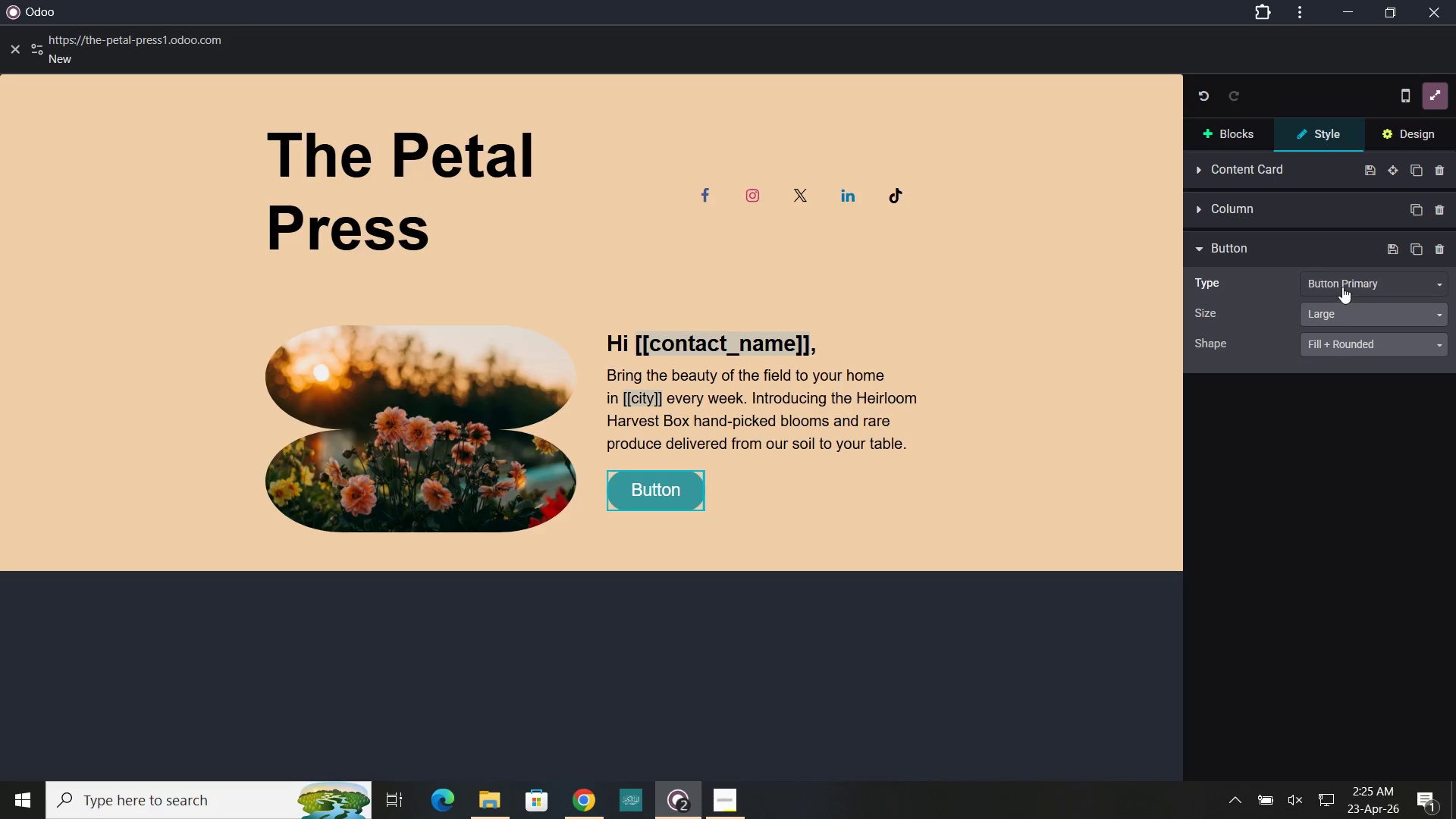 
double_click([1342, 287])
 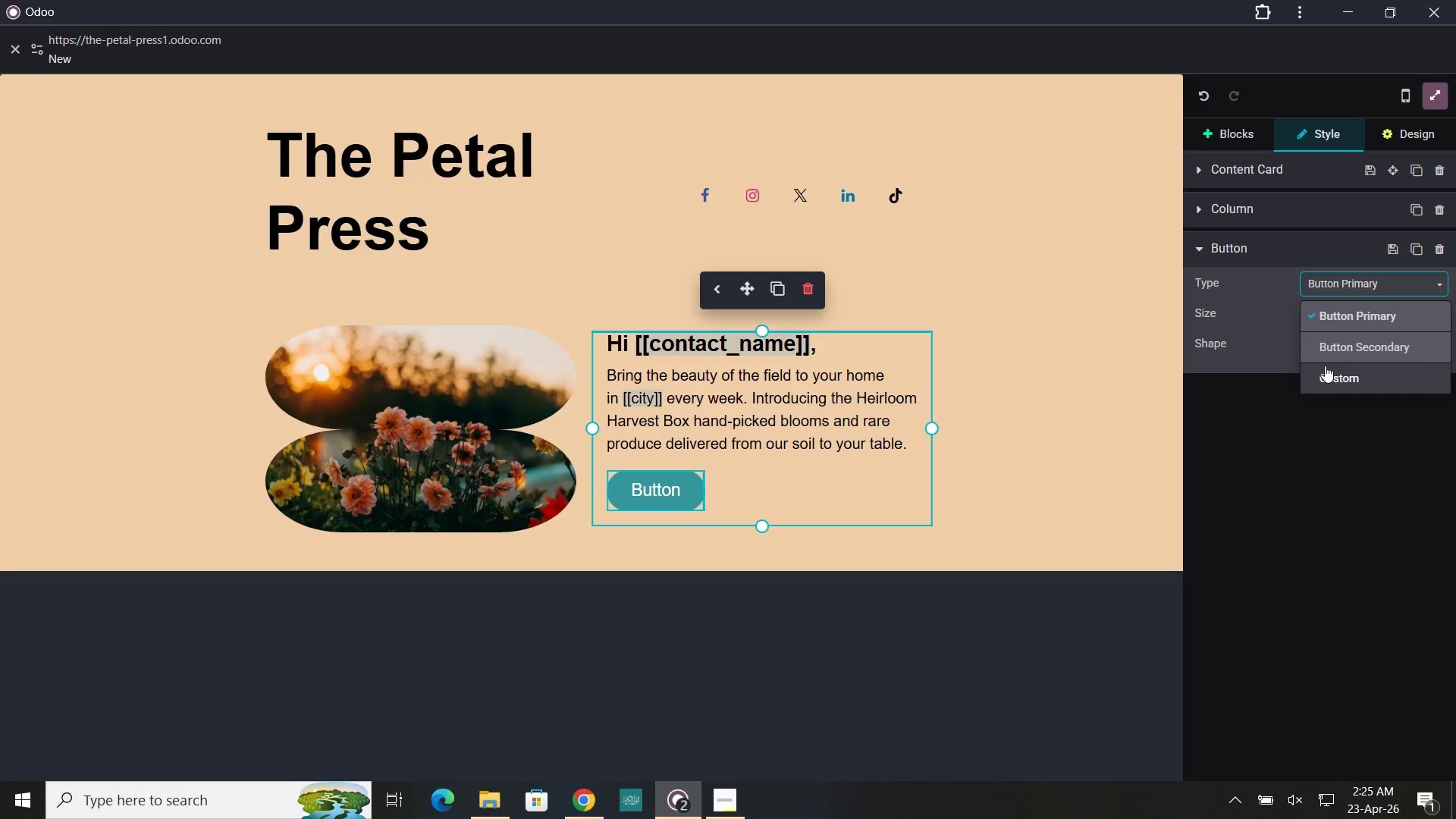 
left_click([1325, 369])
 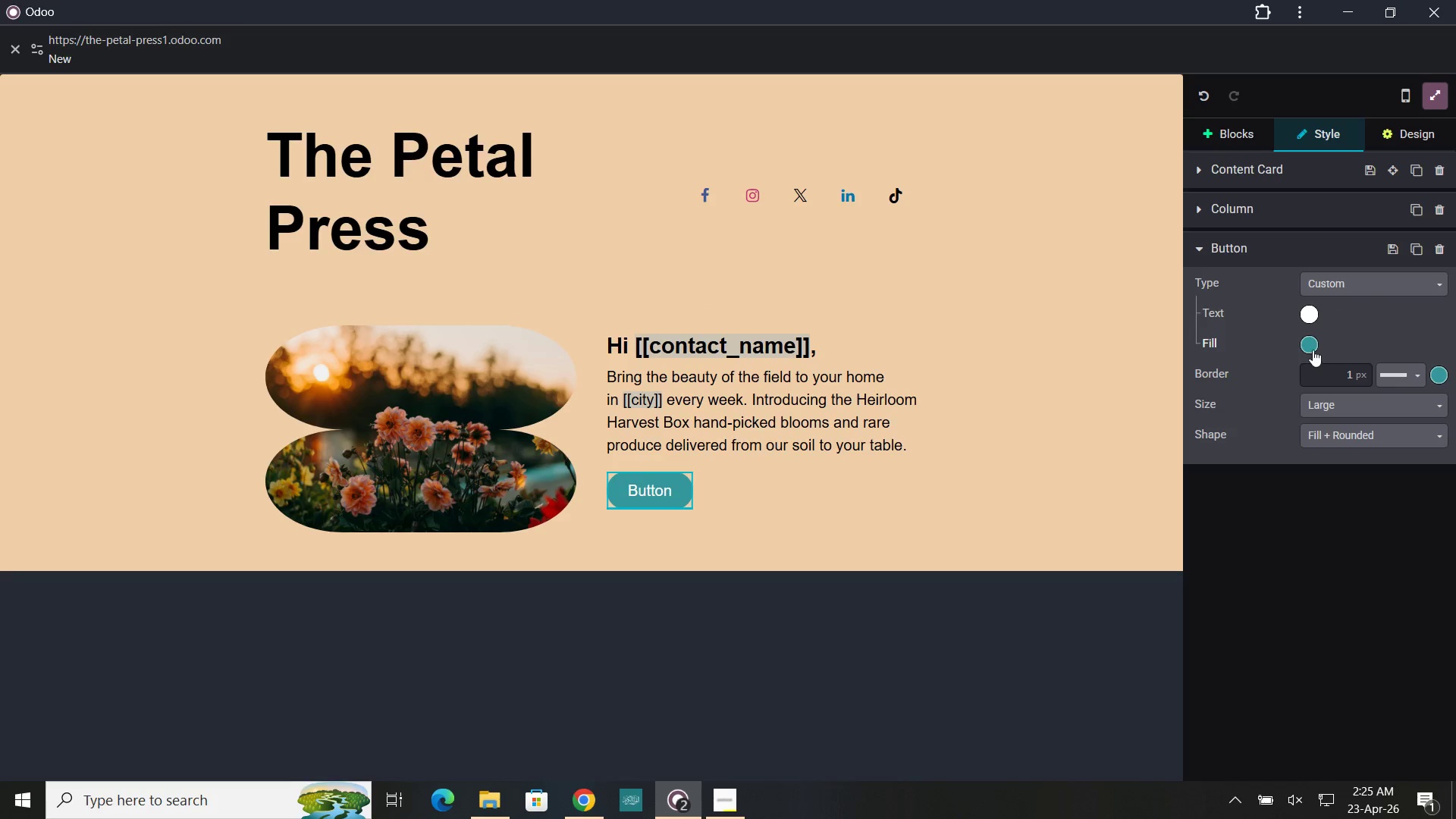 
left_click([1310, 345])
 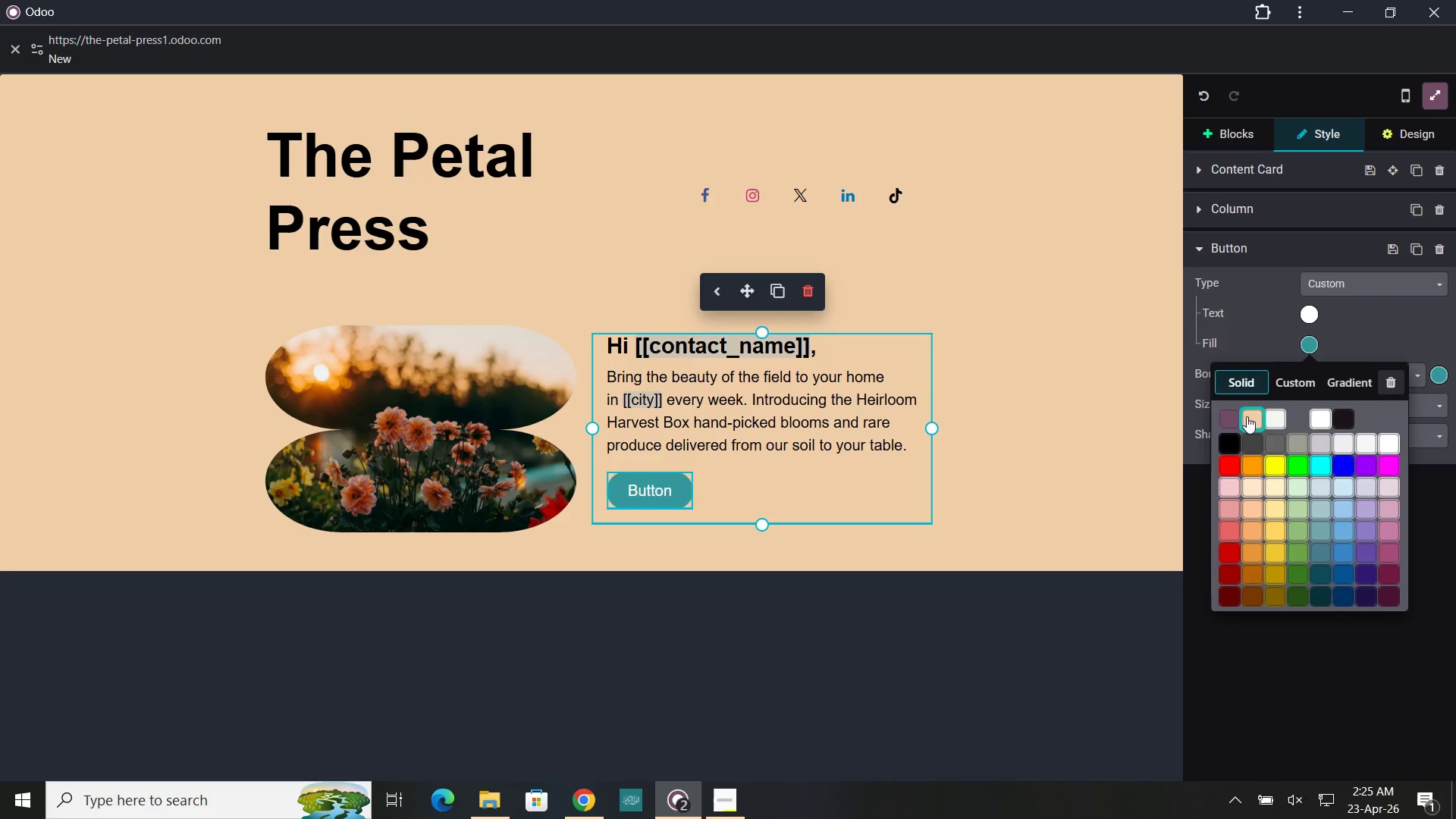 
left_click([1247, 419])
 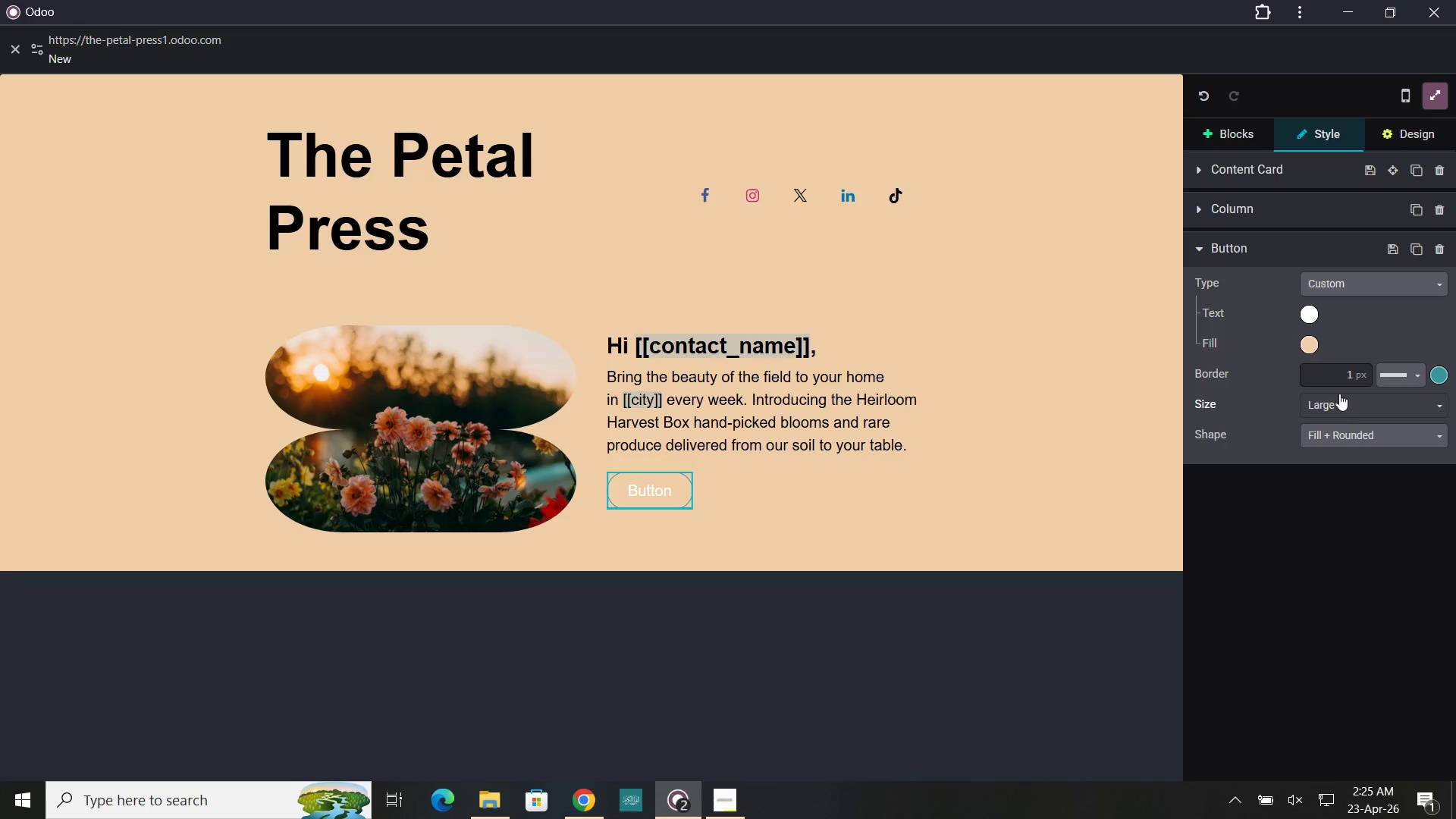 
left_click([1395, 379])
 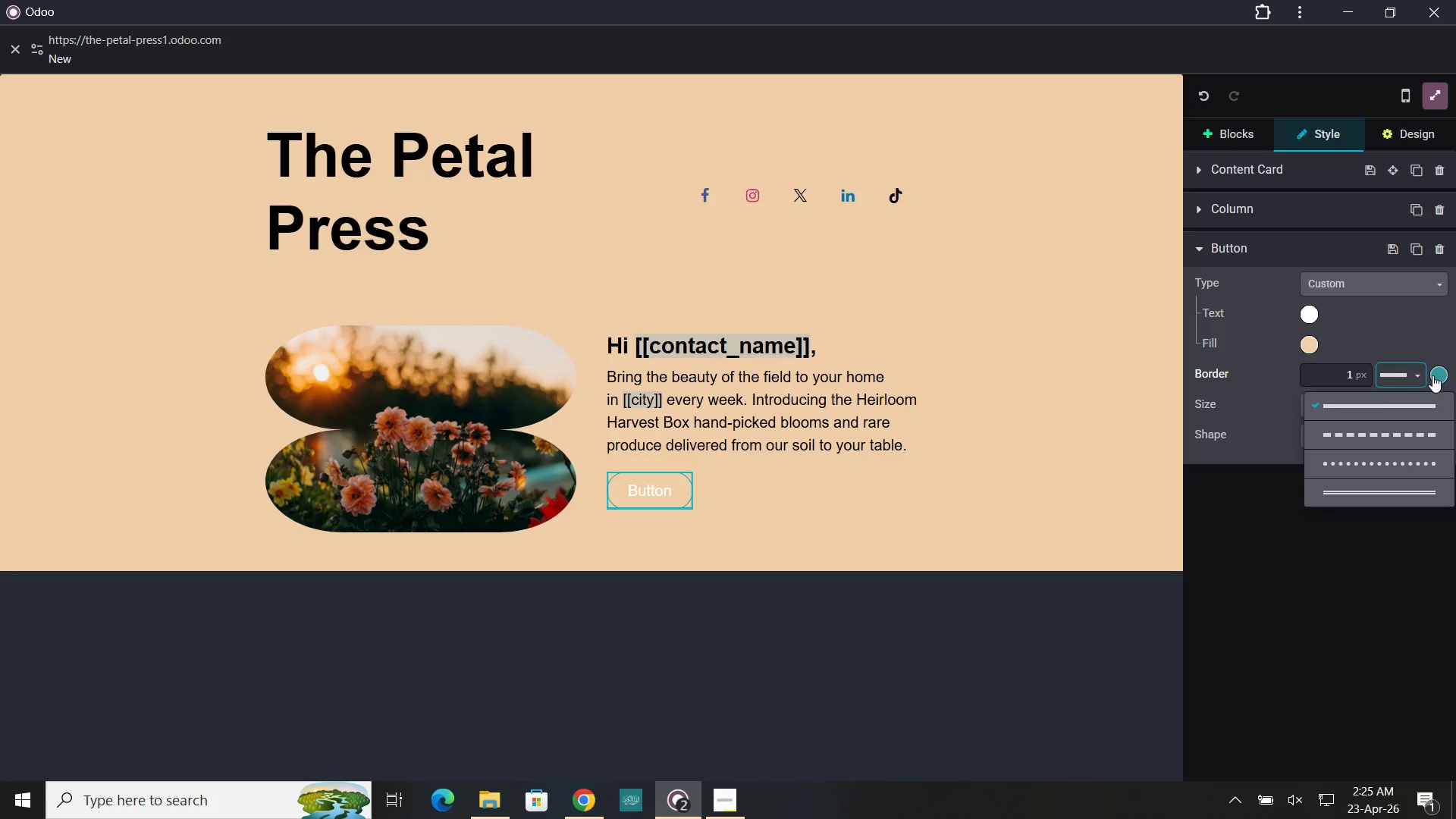 
left_click([1433, 375])
 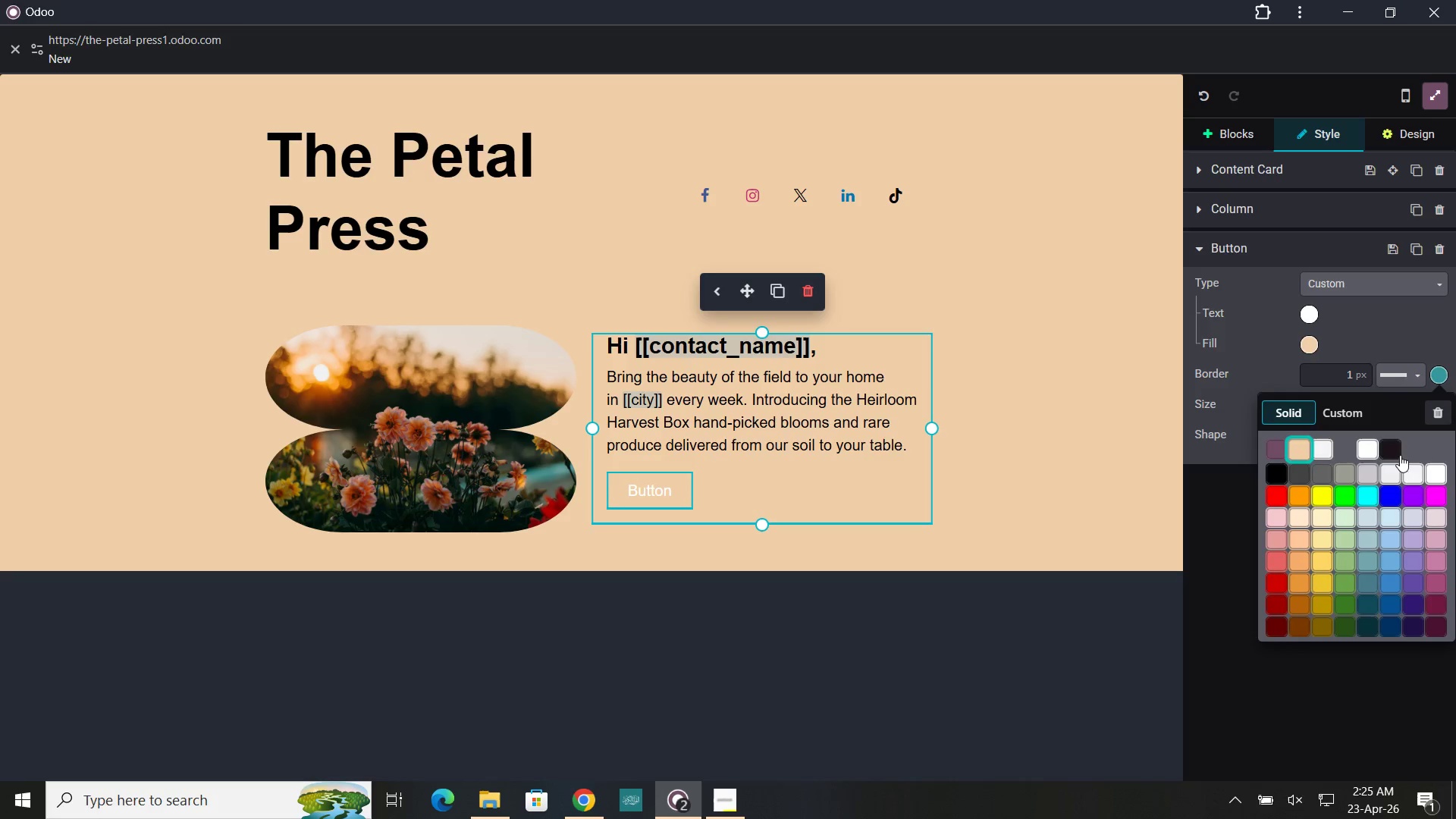 
left_click([1400, 450])
 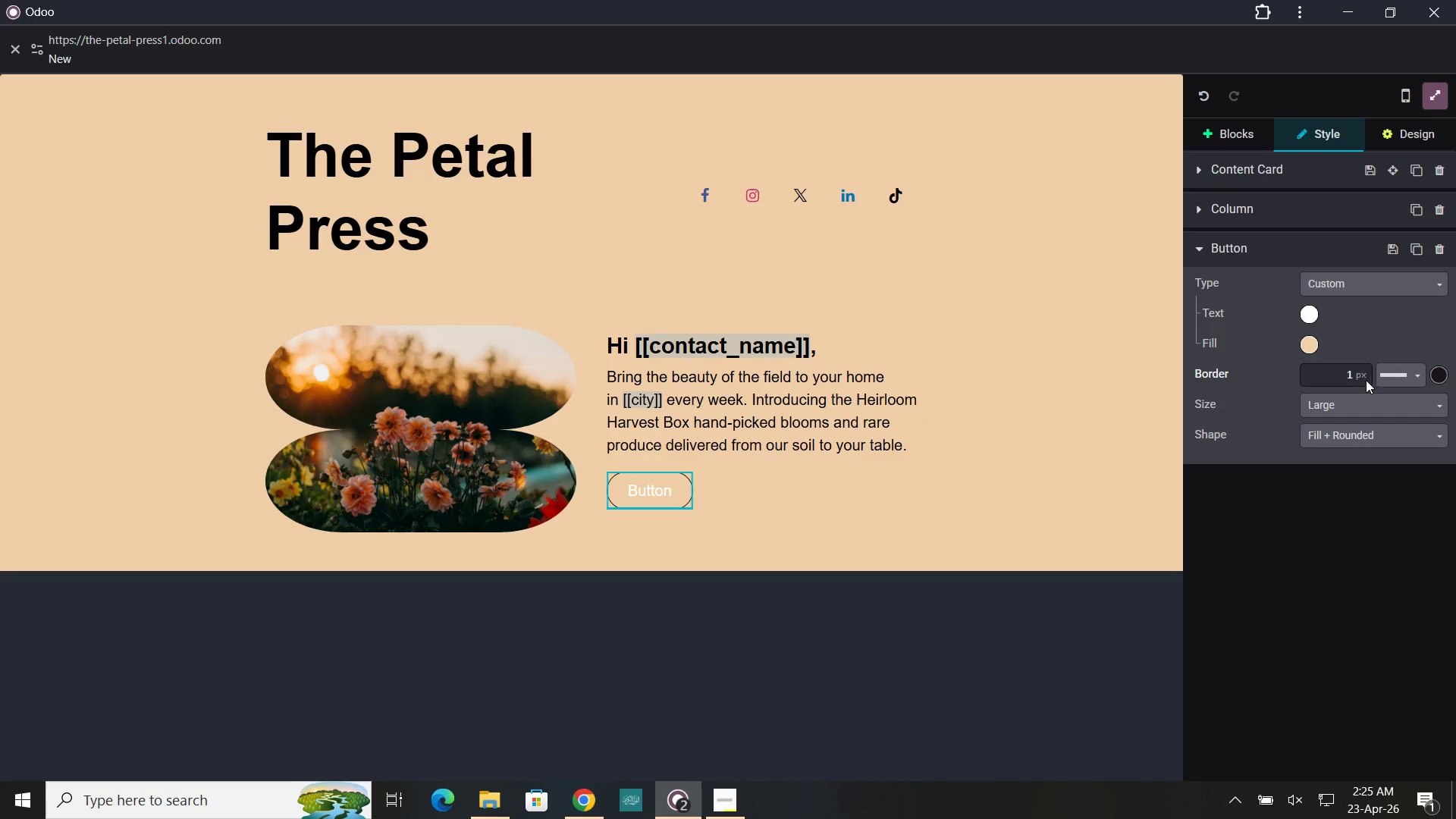 
left_click([1364, 378])
 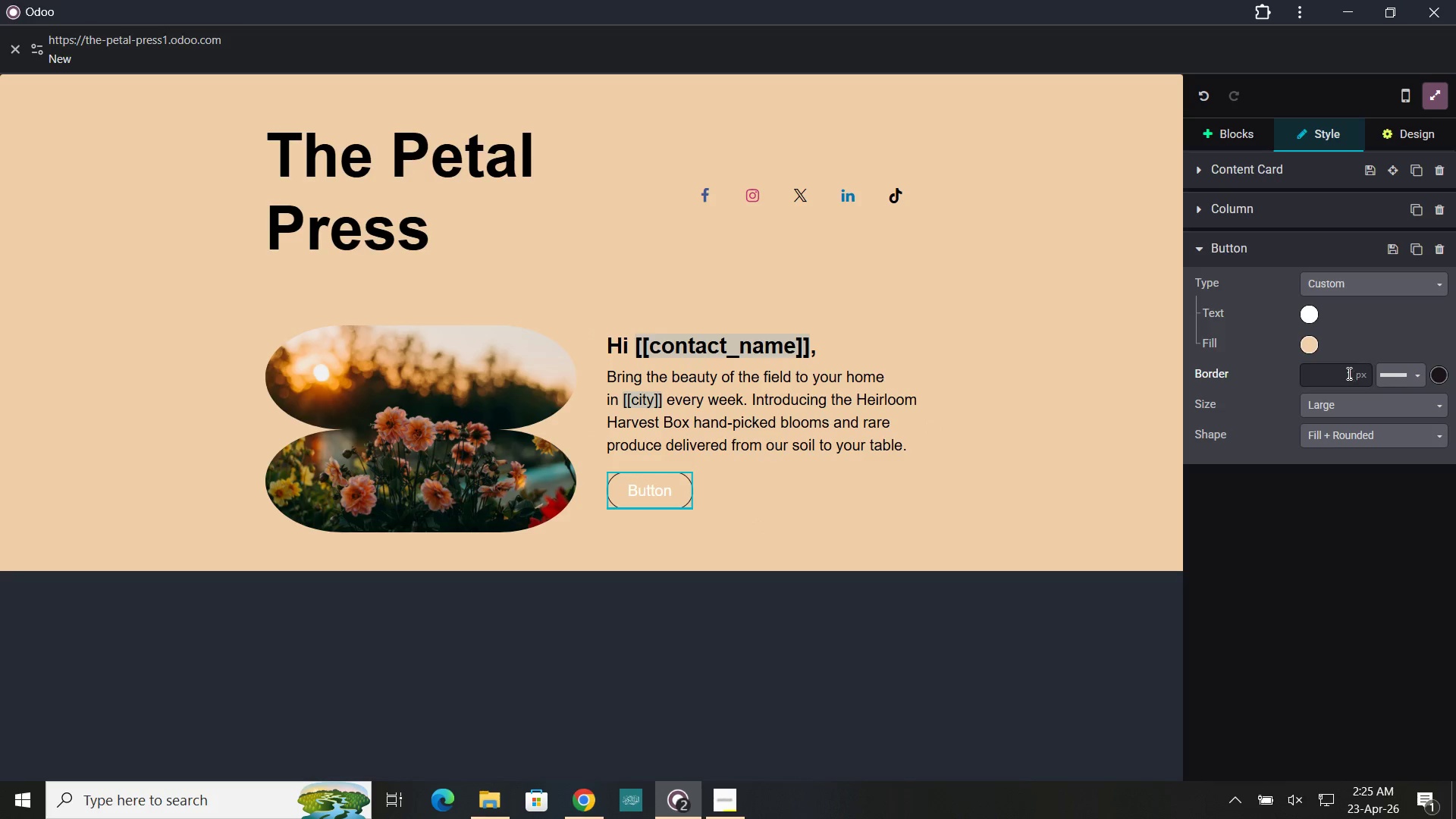 
left_click([1348, 373])
 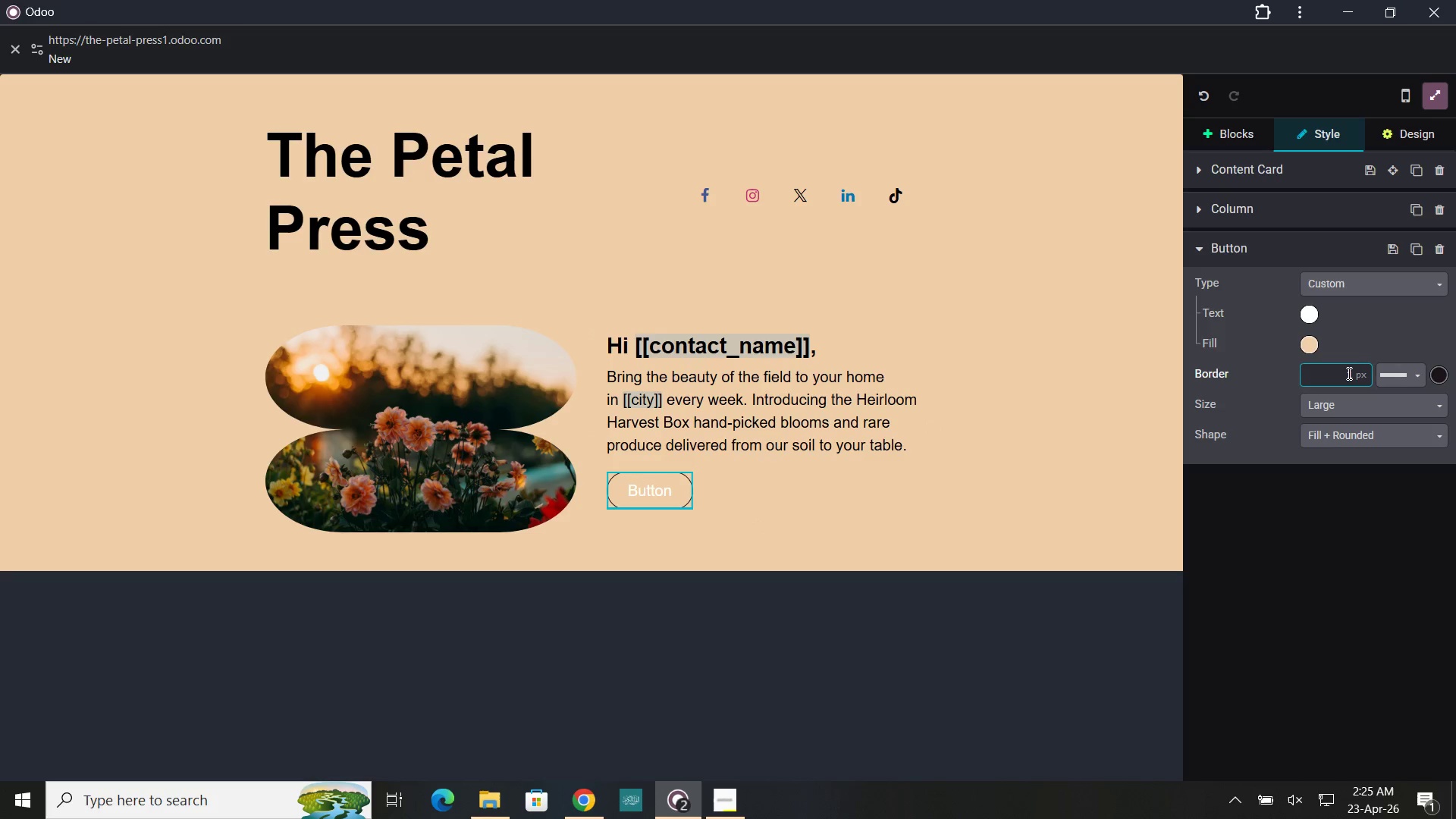 
left_click_drag(start_coordinate=[1348, 373], to_coordinate=[1354, 373])
 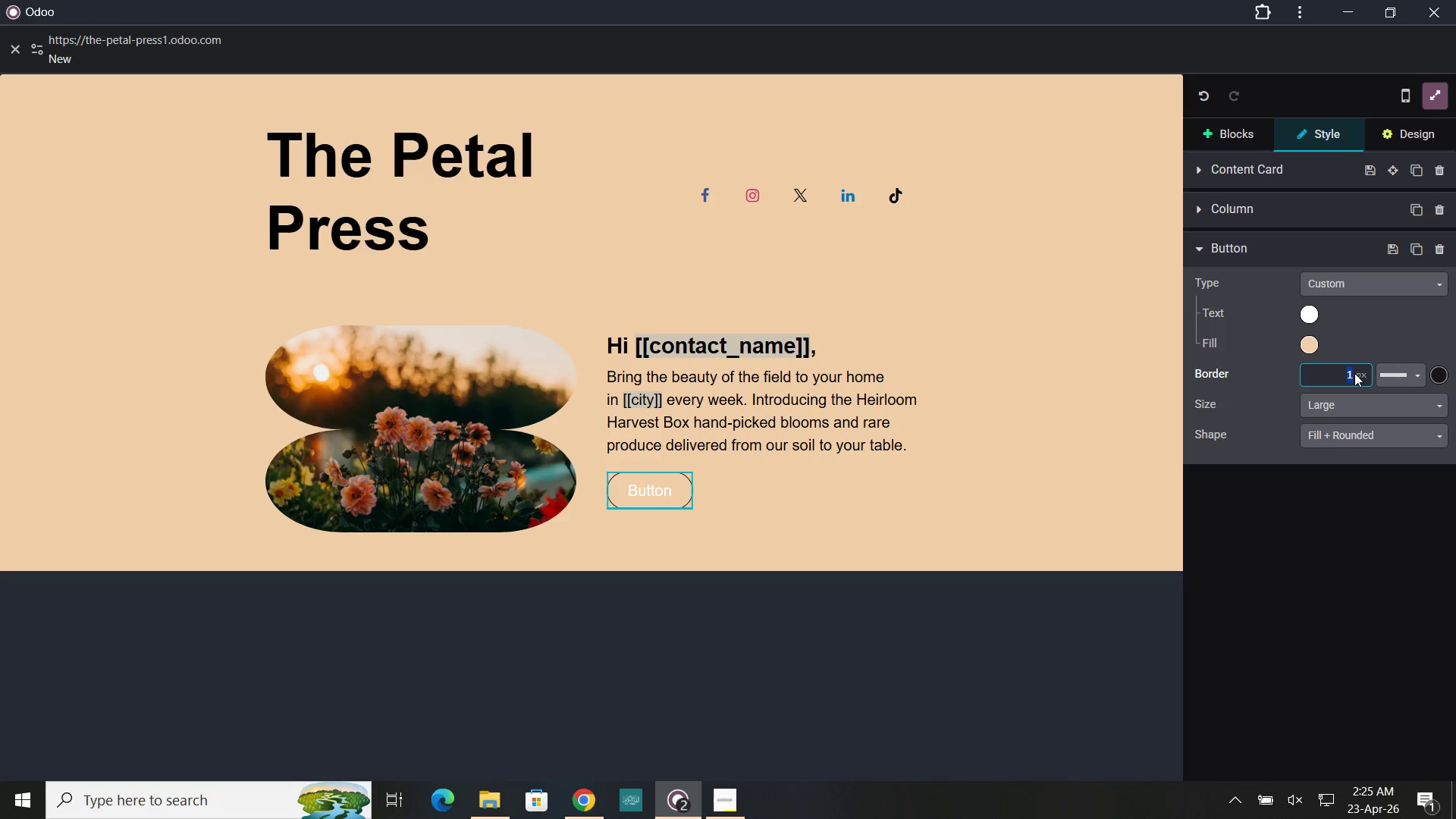 
key(Numpad5)
 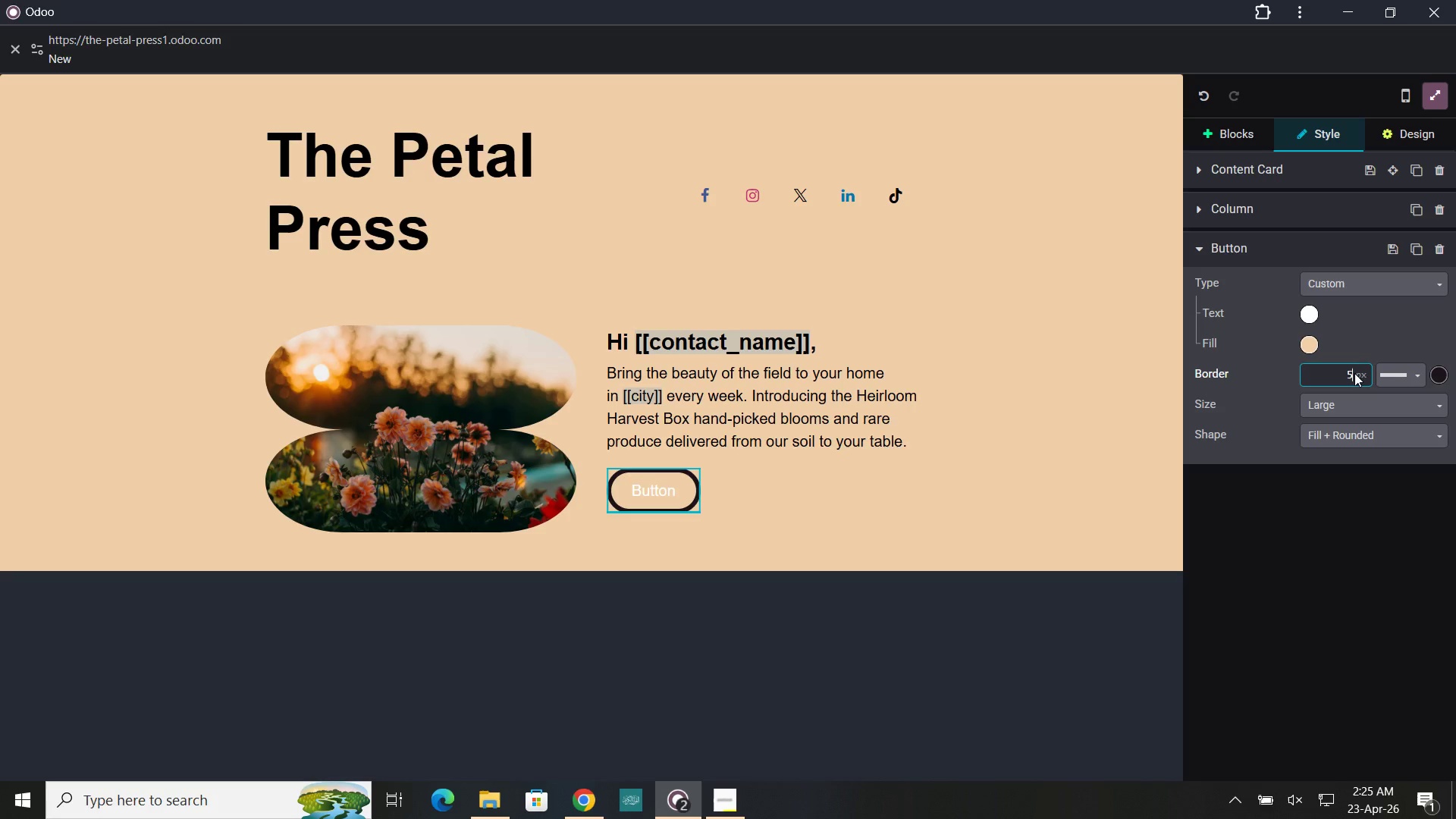 
key(Backspace)
 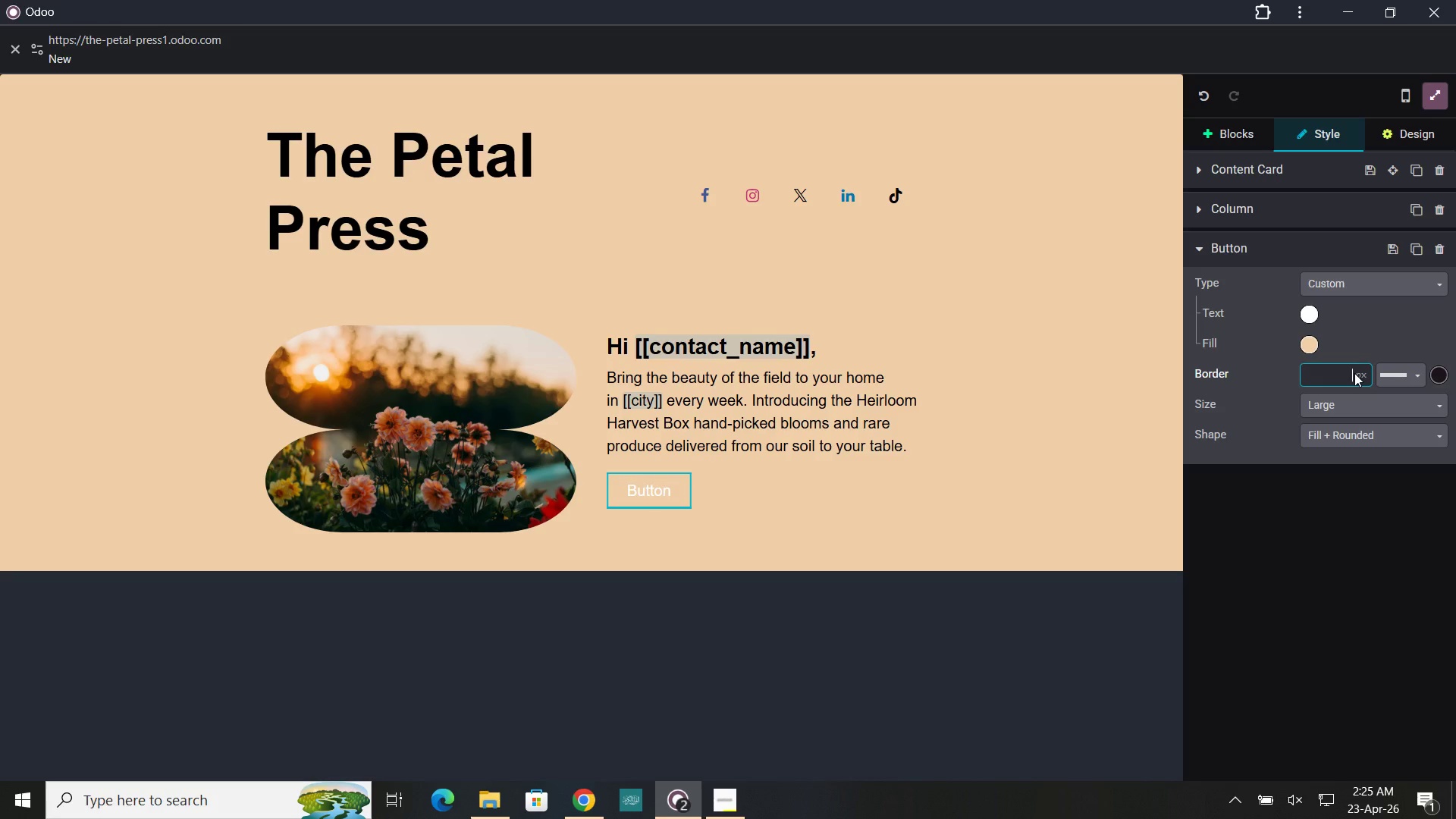 
key(Numpad3)
 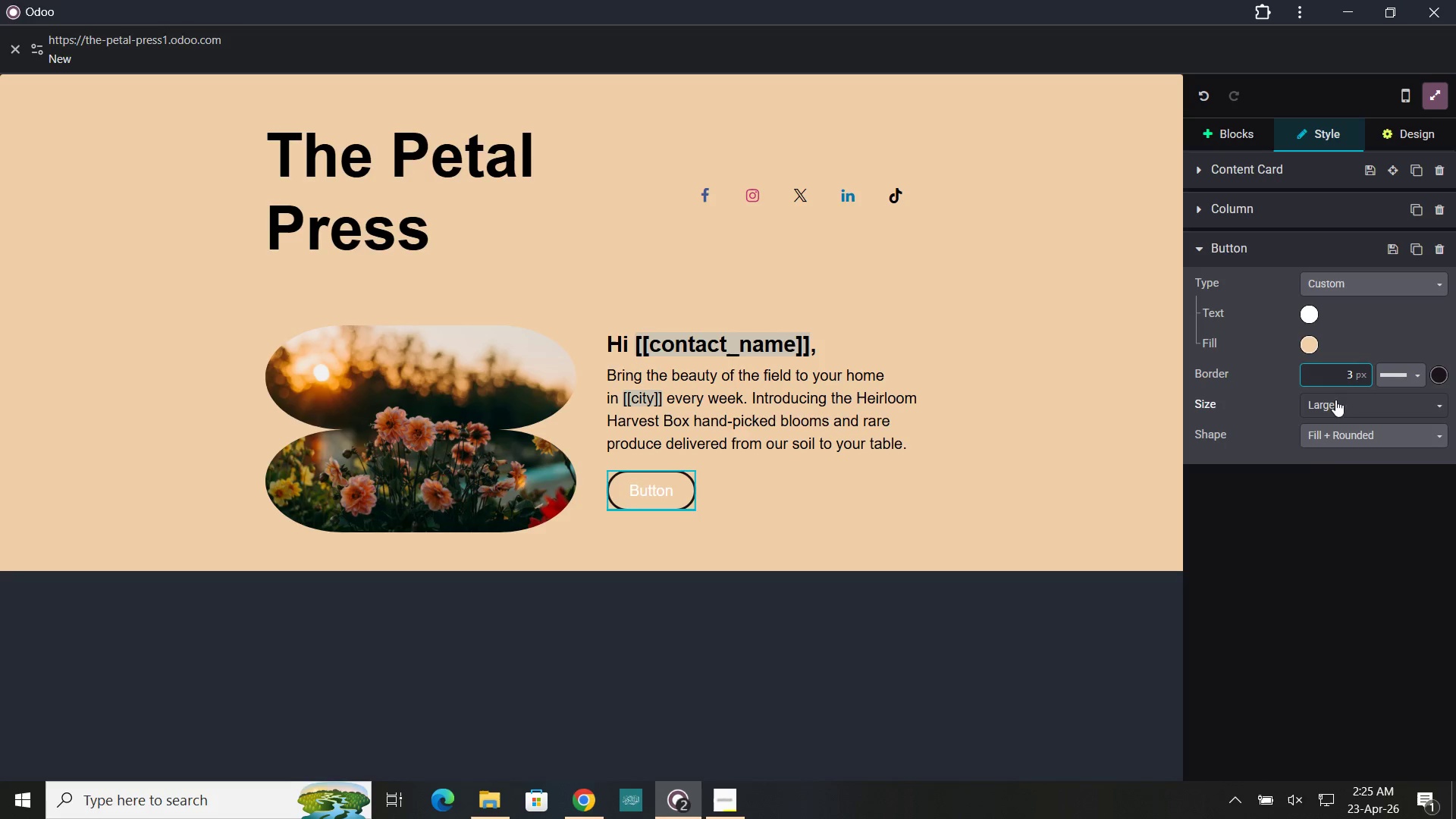 
left_click([1330, 469])
 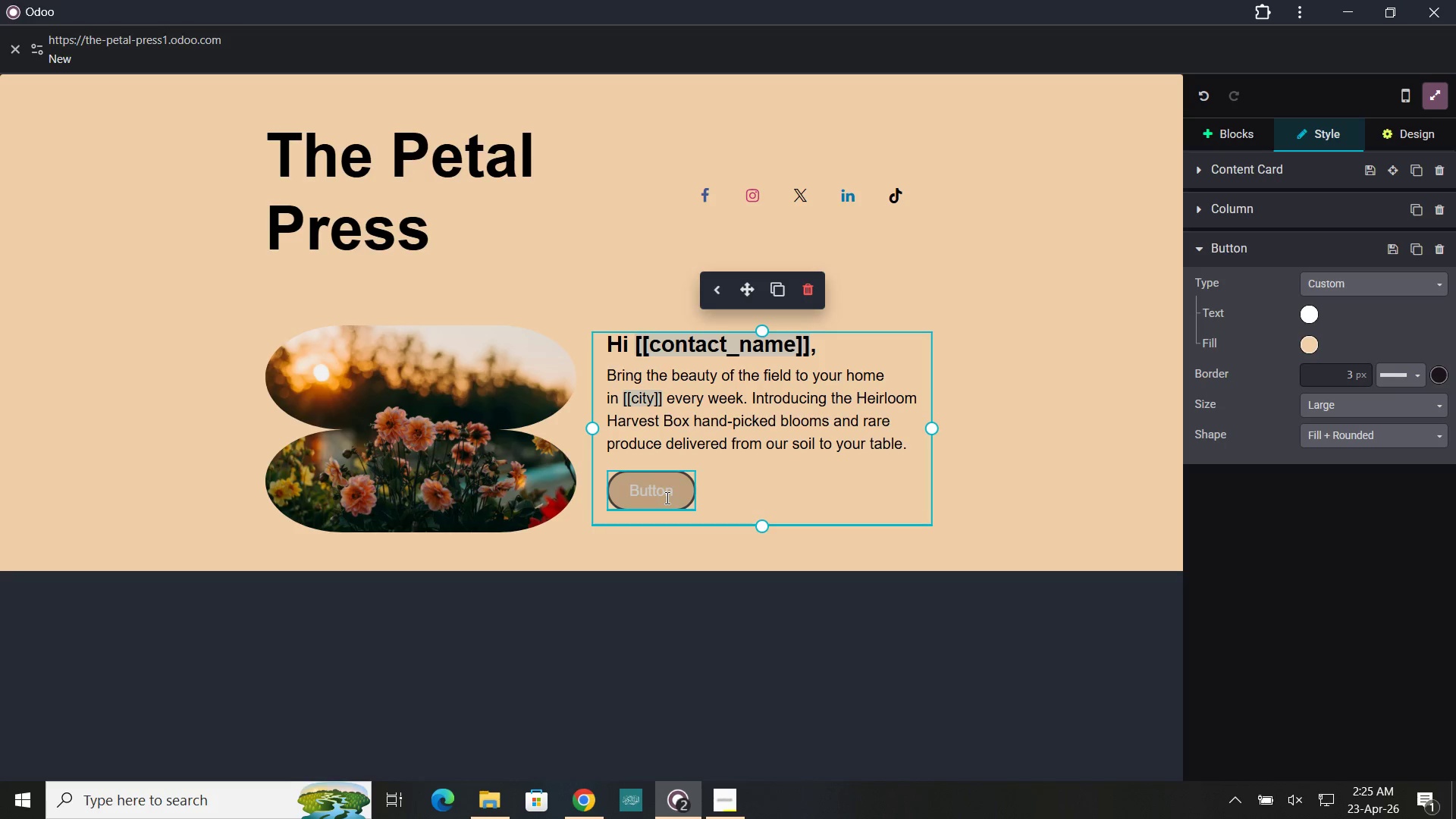 
left_click([666, 497])
 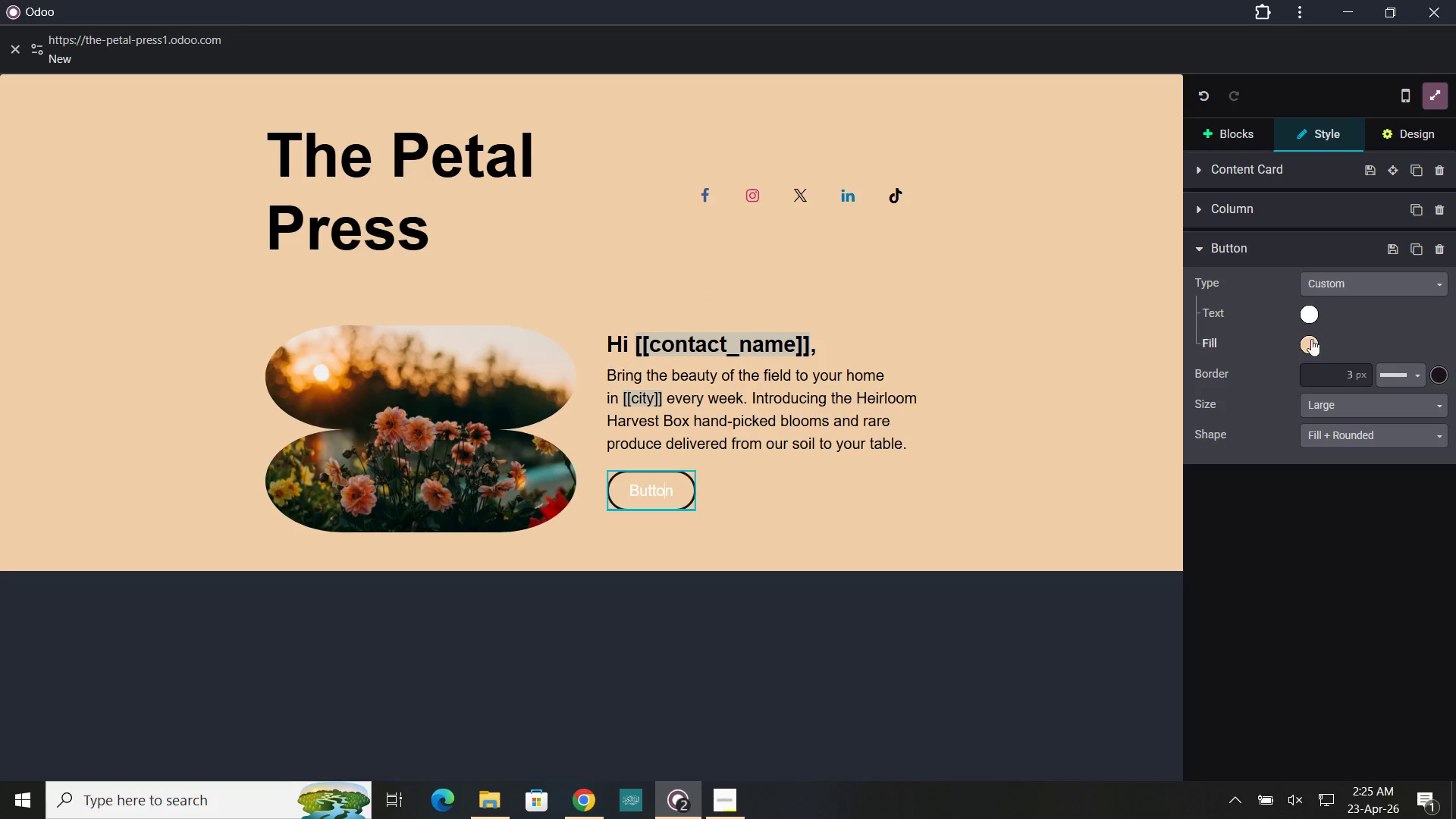 
left_click([1313, 341])
 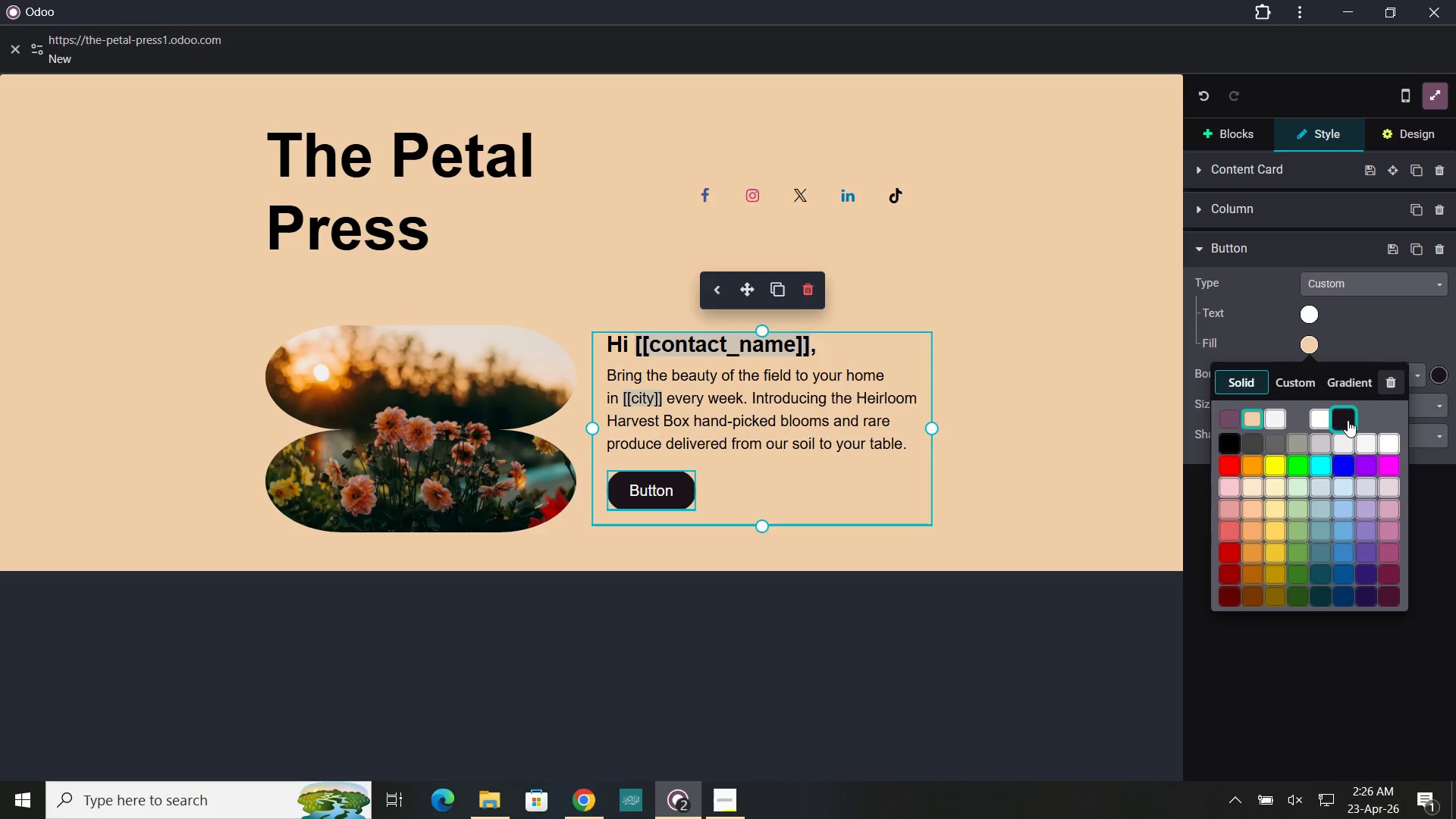 
wait(5.12)
 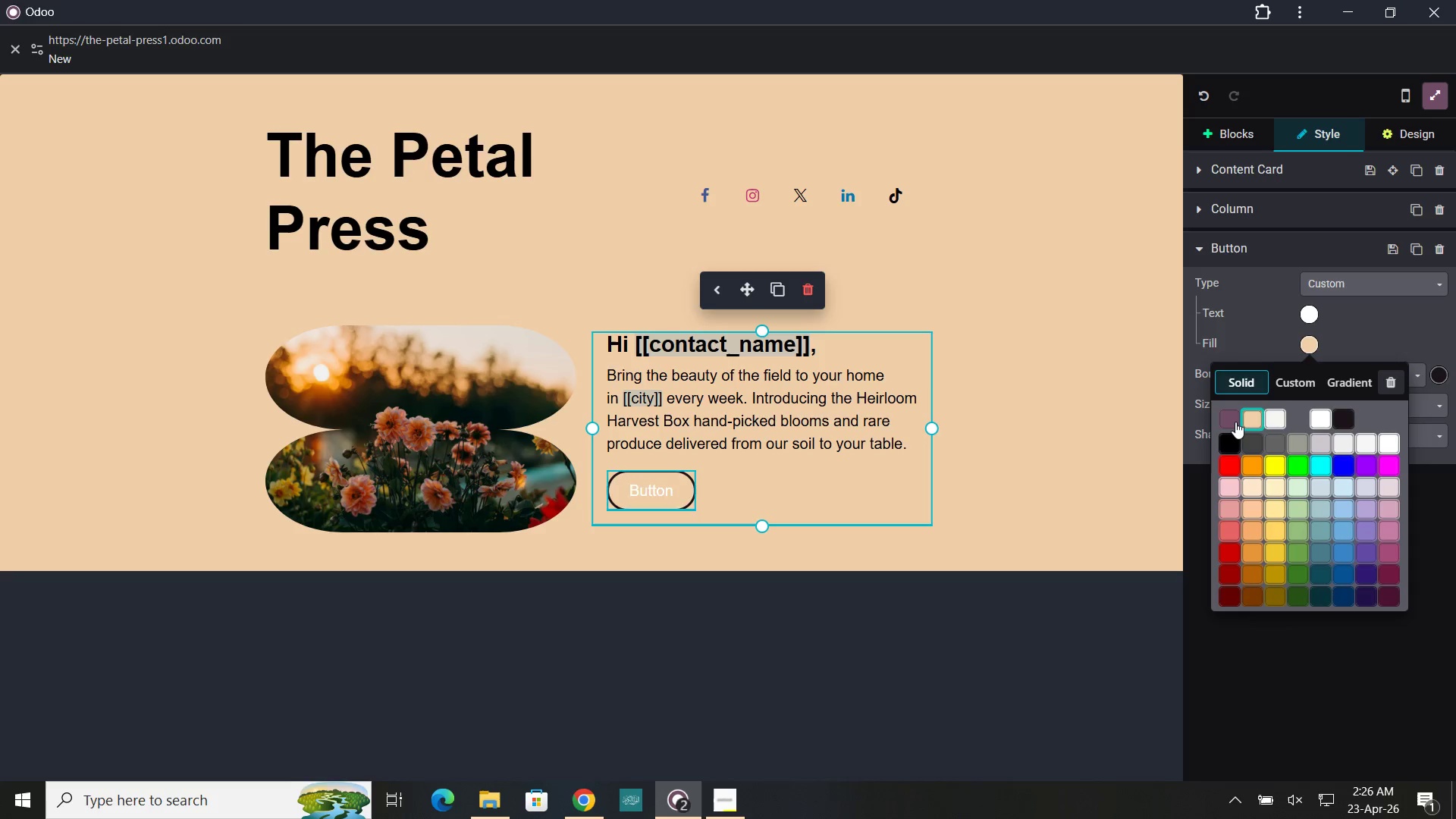 
left_click([1322, 421])
 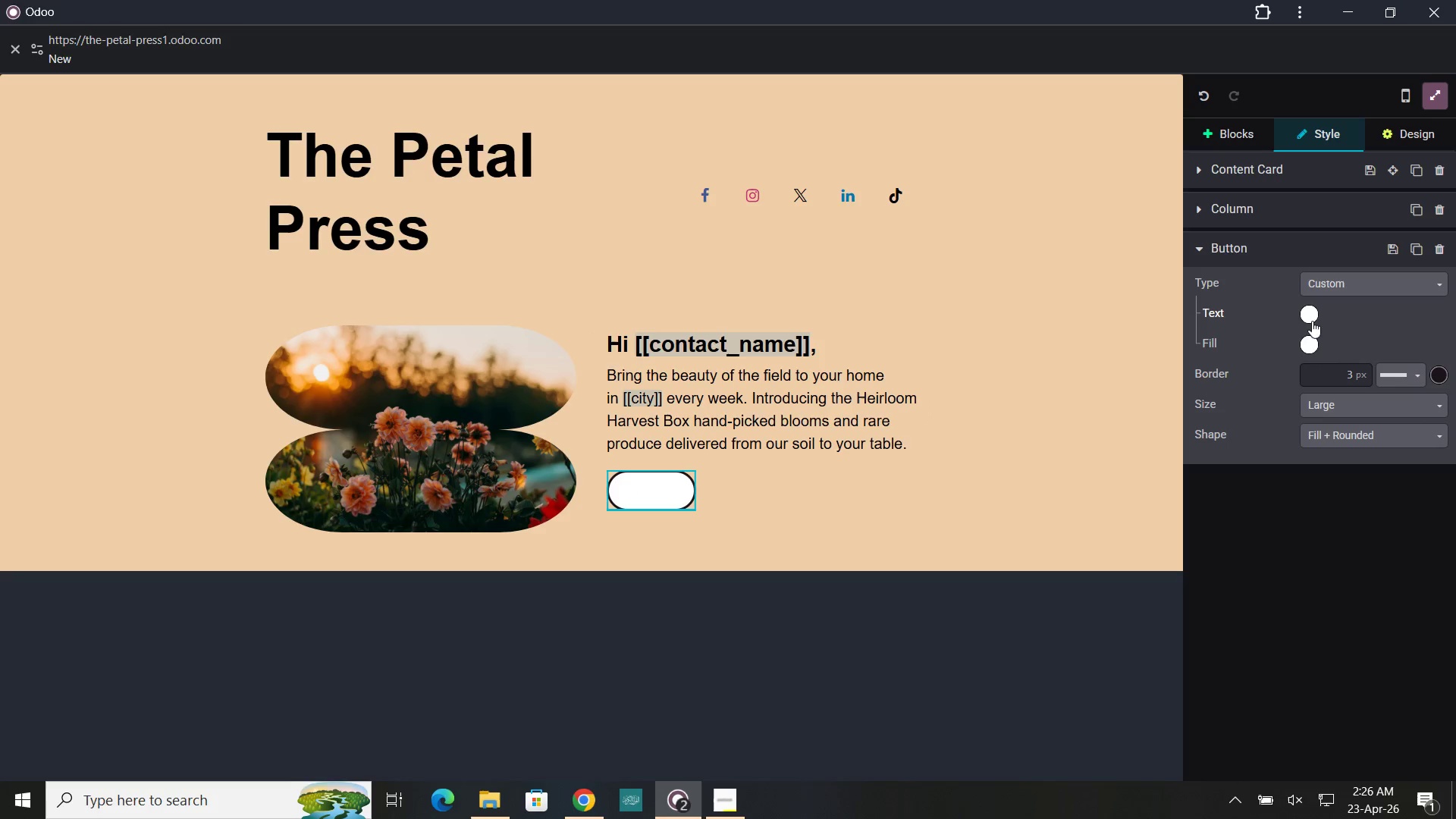 
left_click([1310, 314])
 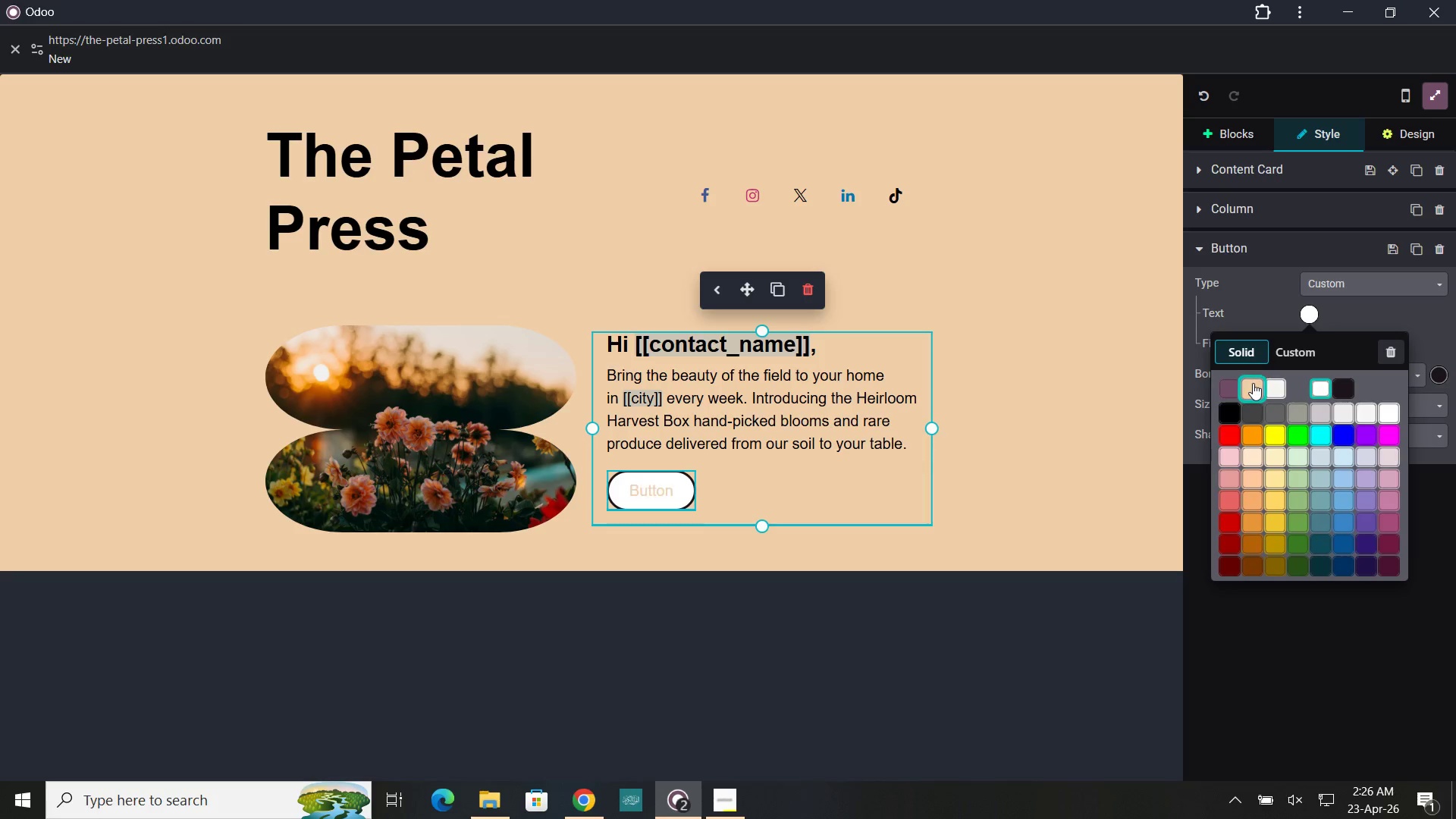 
left_click([1253, 383])
 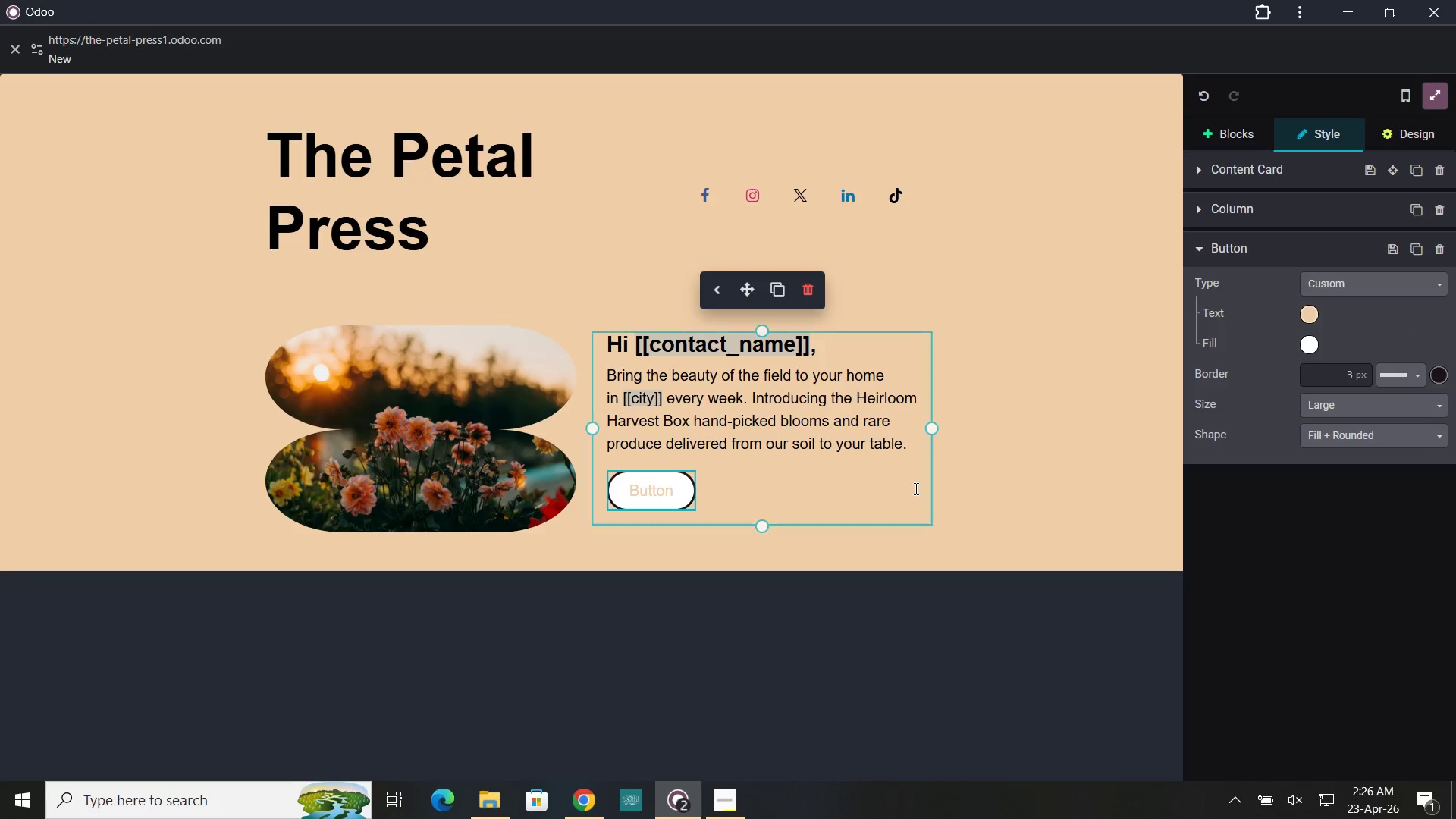 
left_click([657, 499])
 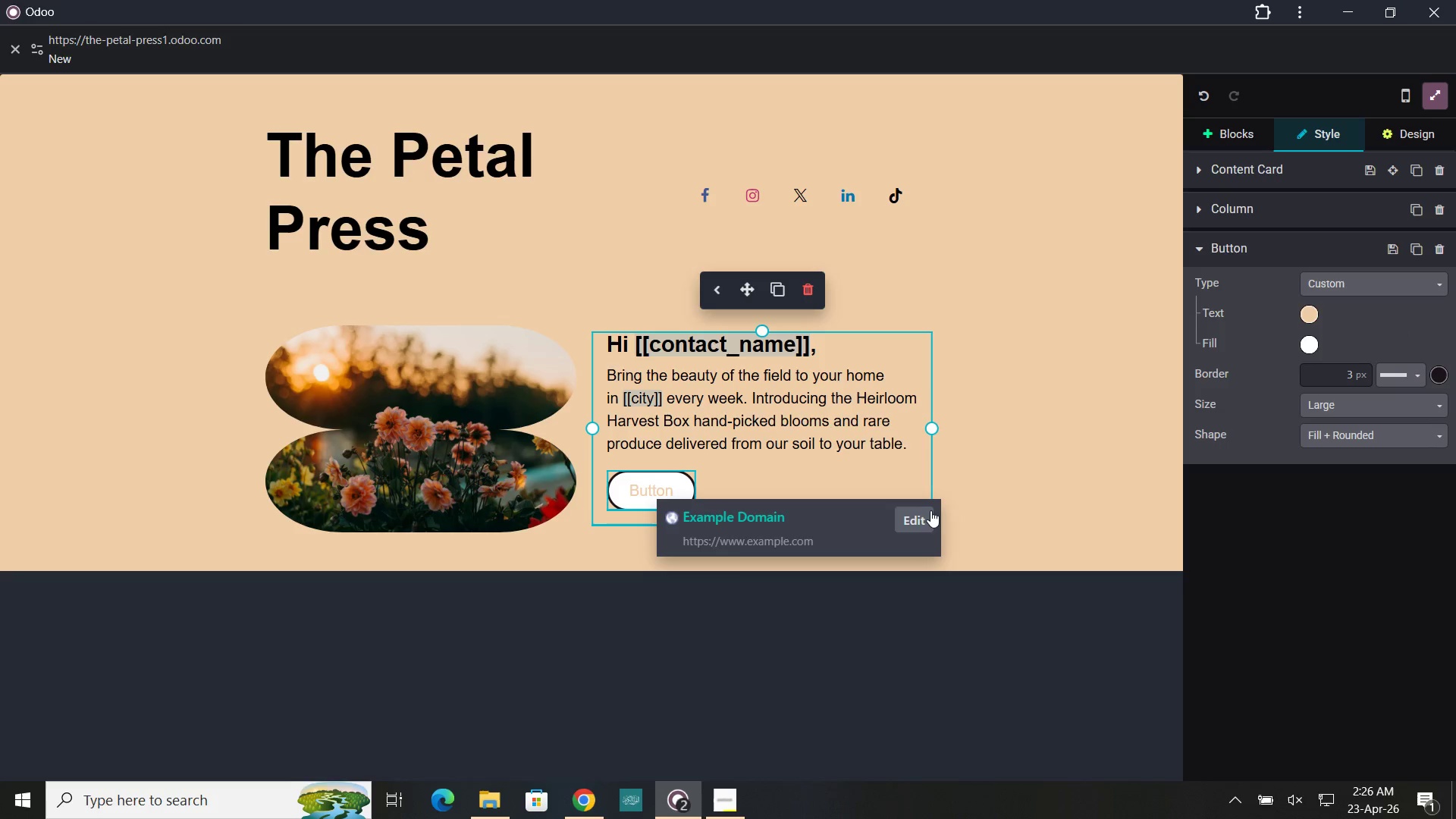 
left_click([926, 511])
 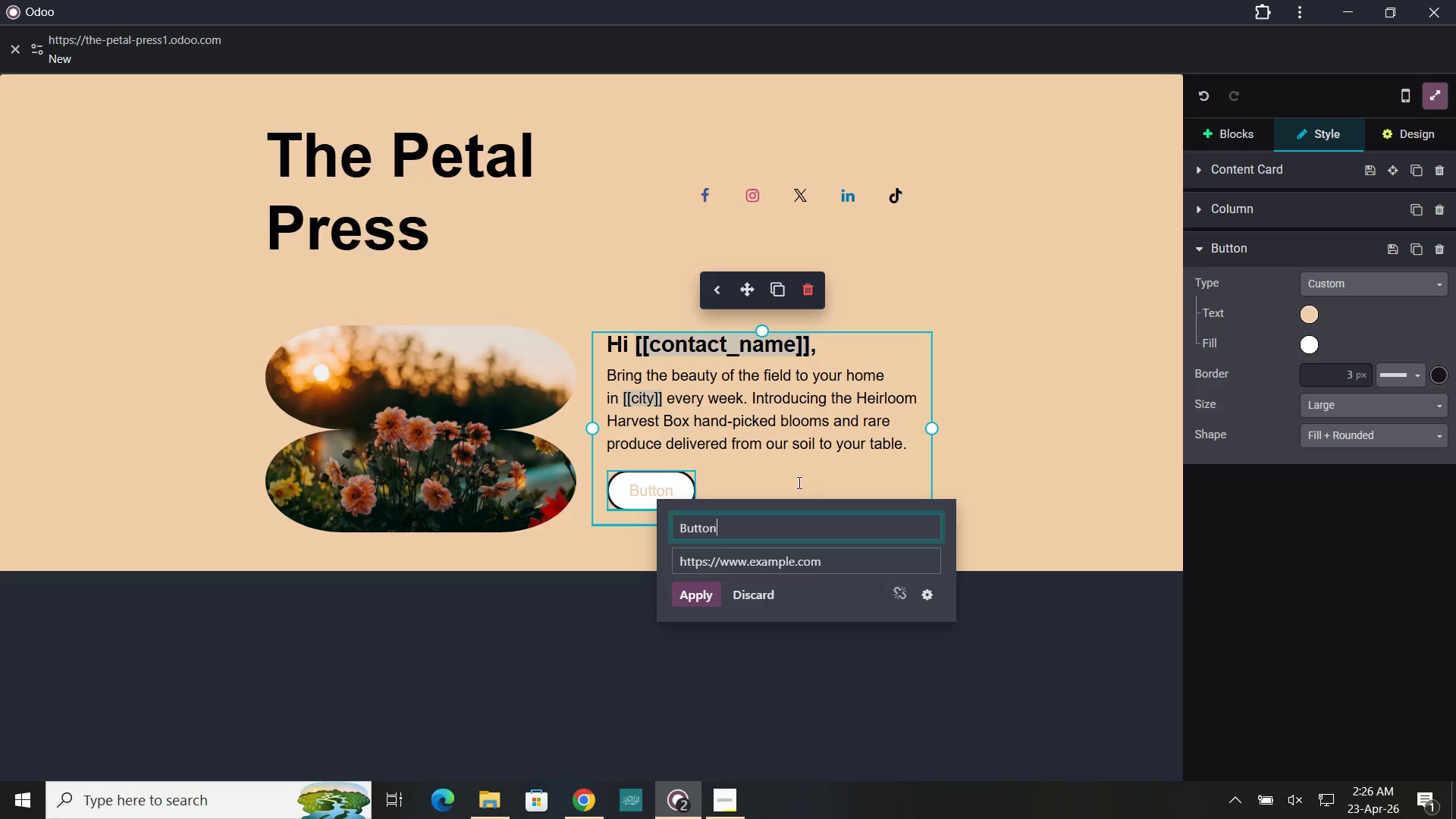 
left_click_drag(start_coordinate=[746, 528], to_coordinate=[661, 529])
 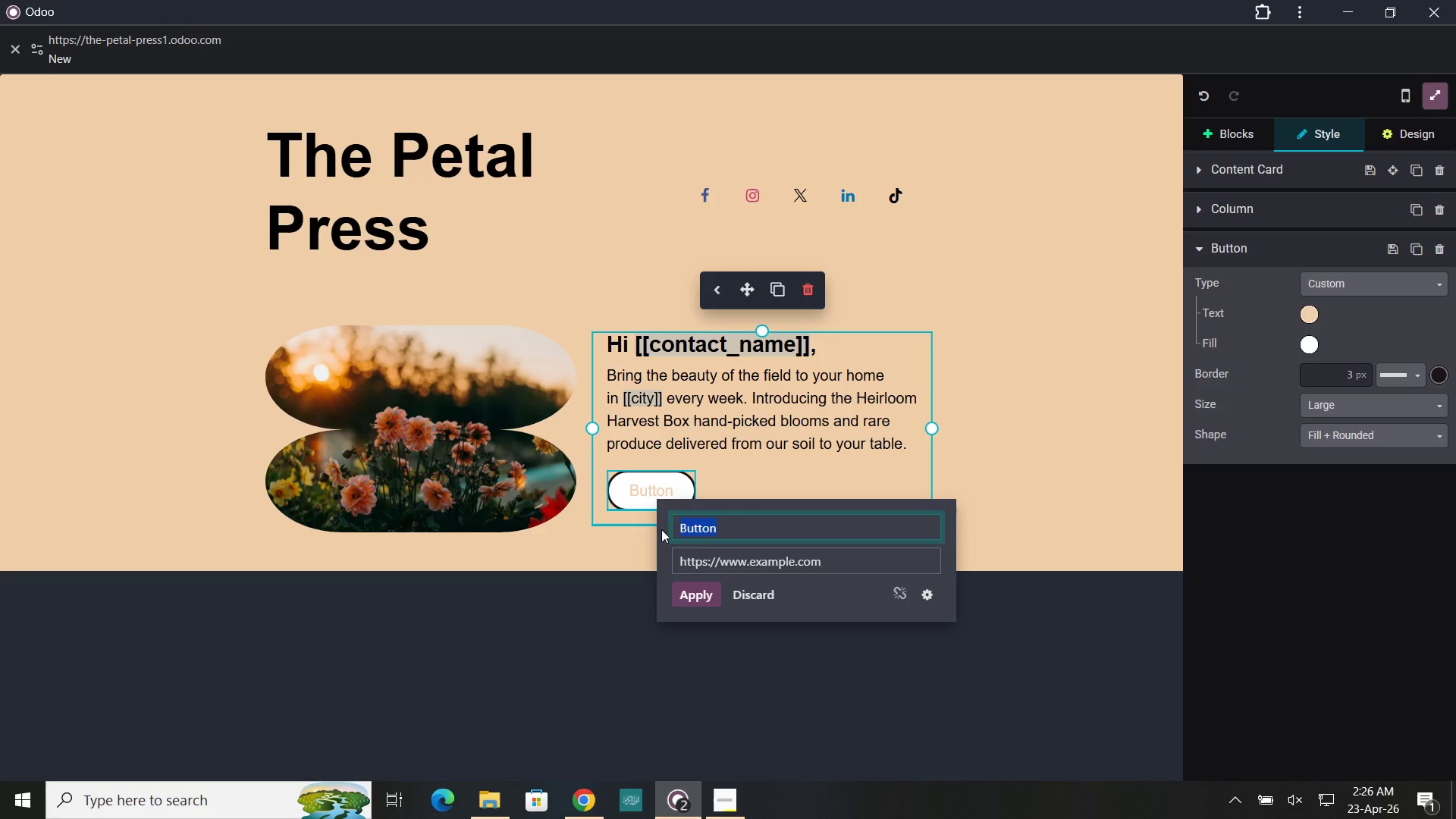 
type(Secure Your Subscription)
 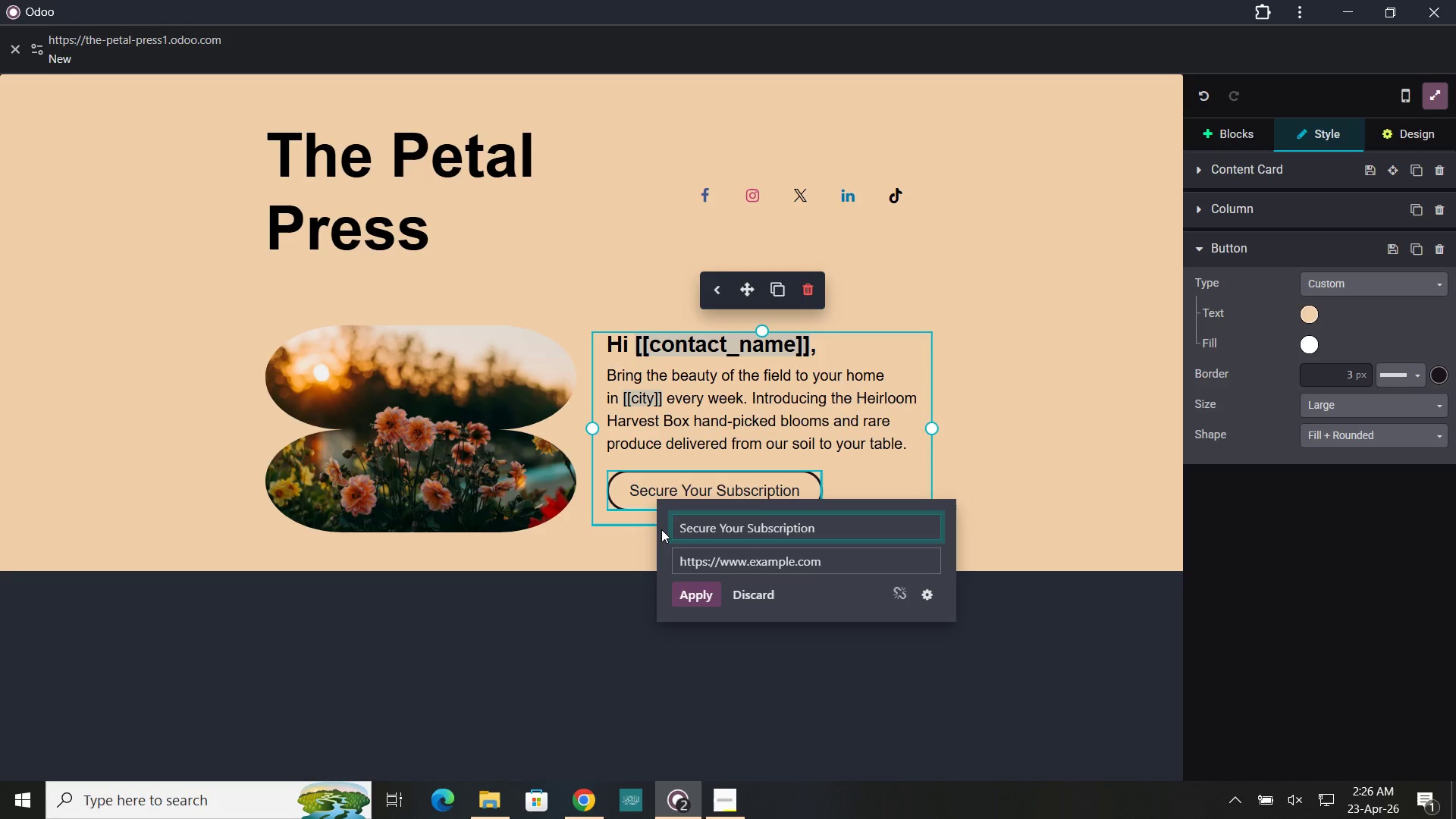 
left_click([745, 558])
 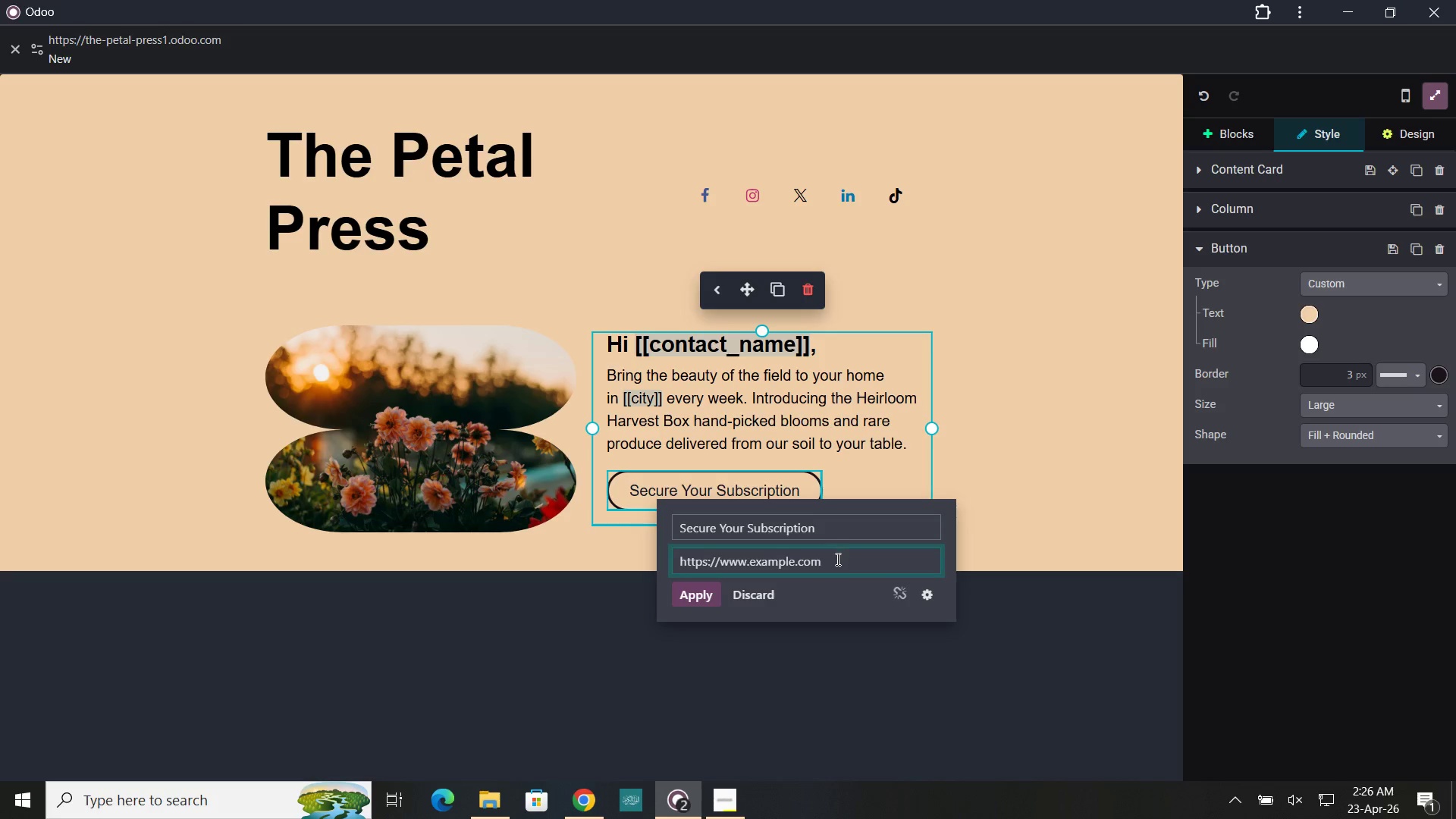 
left_click_drag(start_coordinate=[836, 559], to_coordinate=[751, 559])
 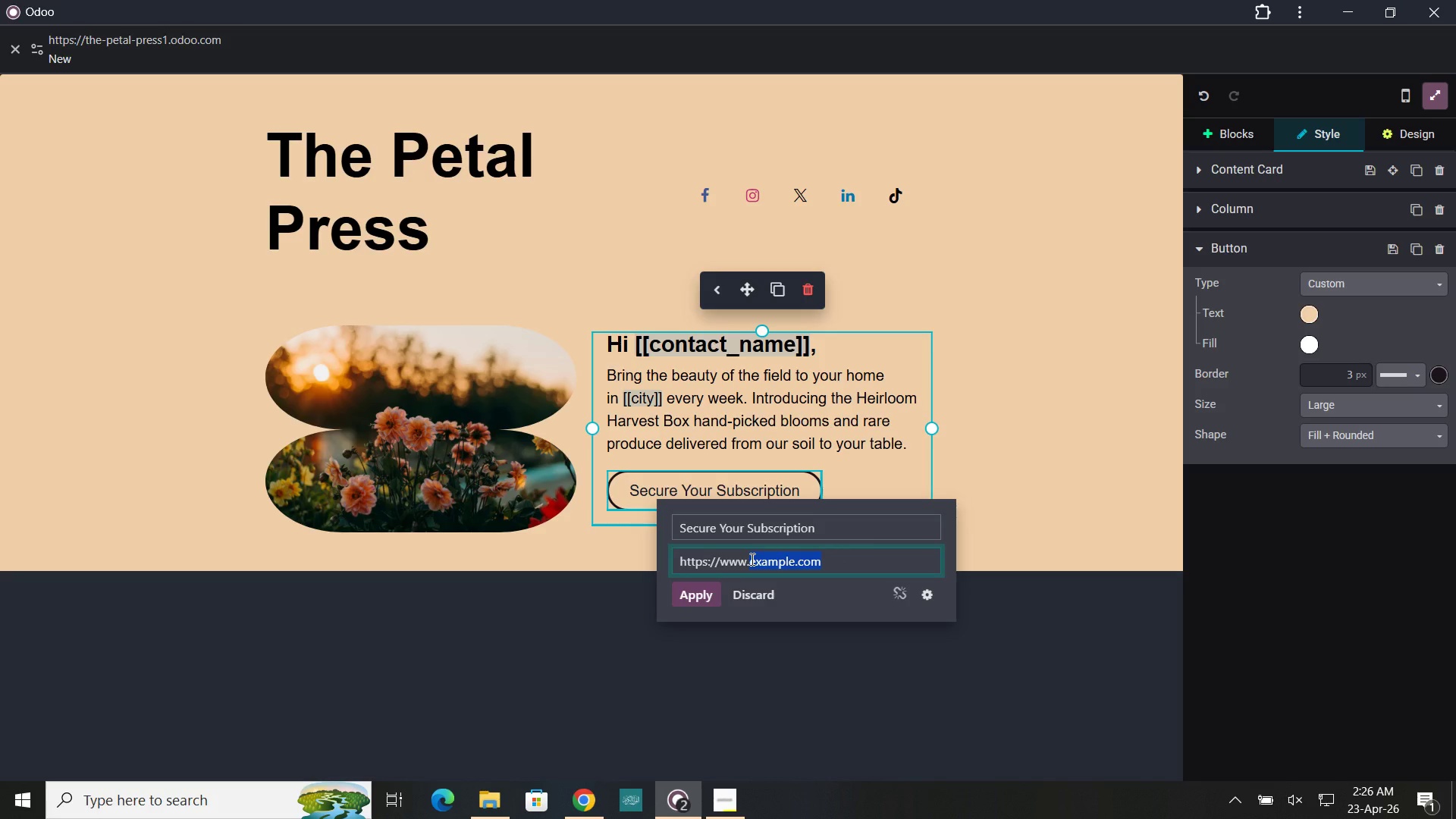 
type(placeholder.comms)
 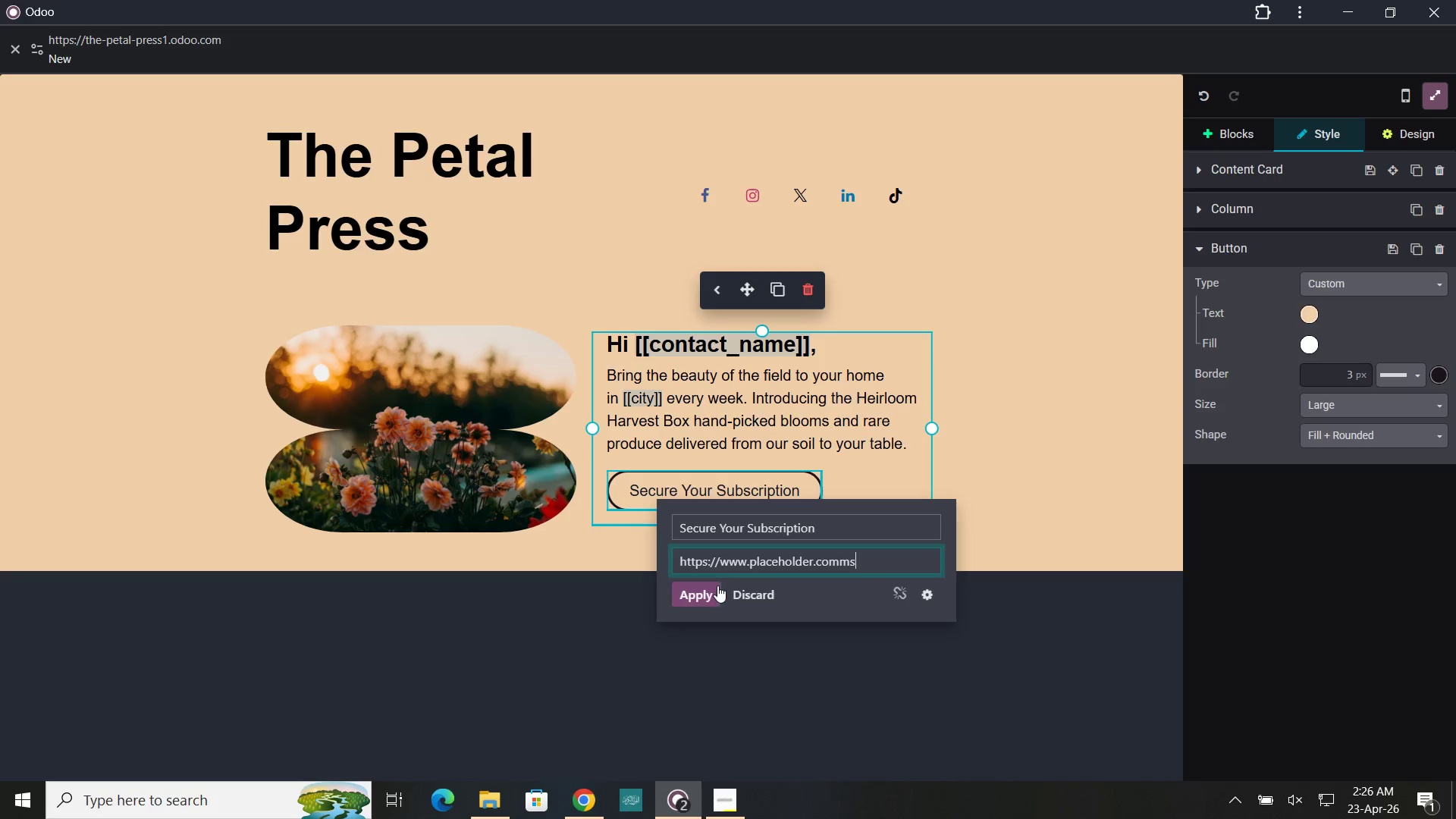 
left_click([713, 589])
 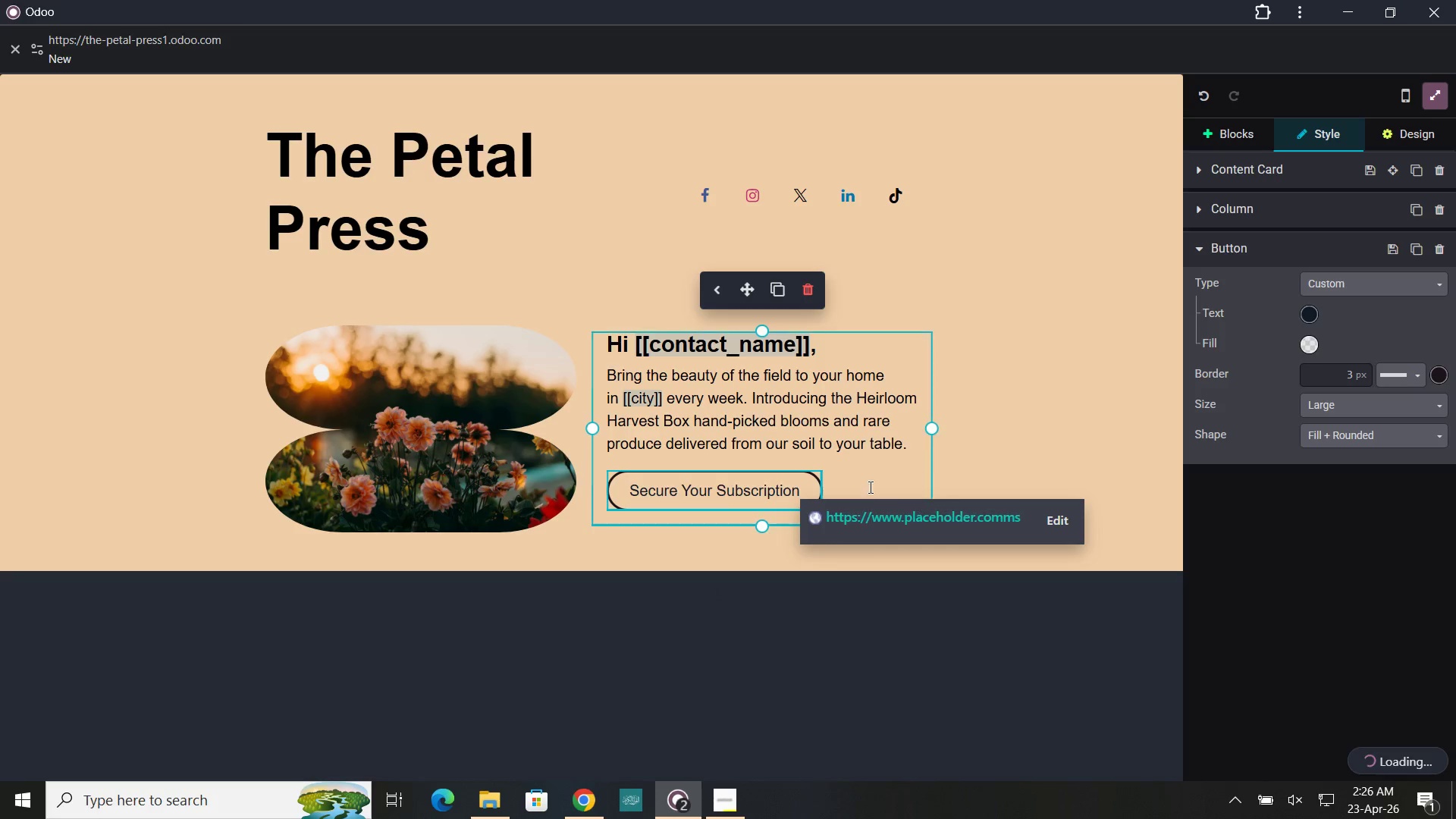 
left_click([828, 482])
 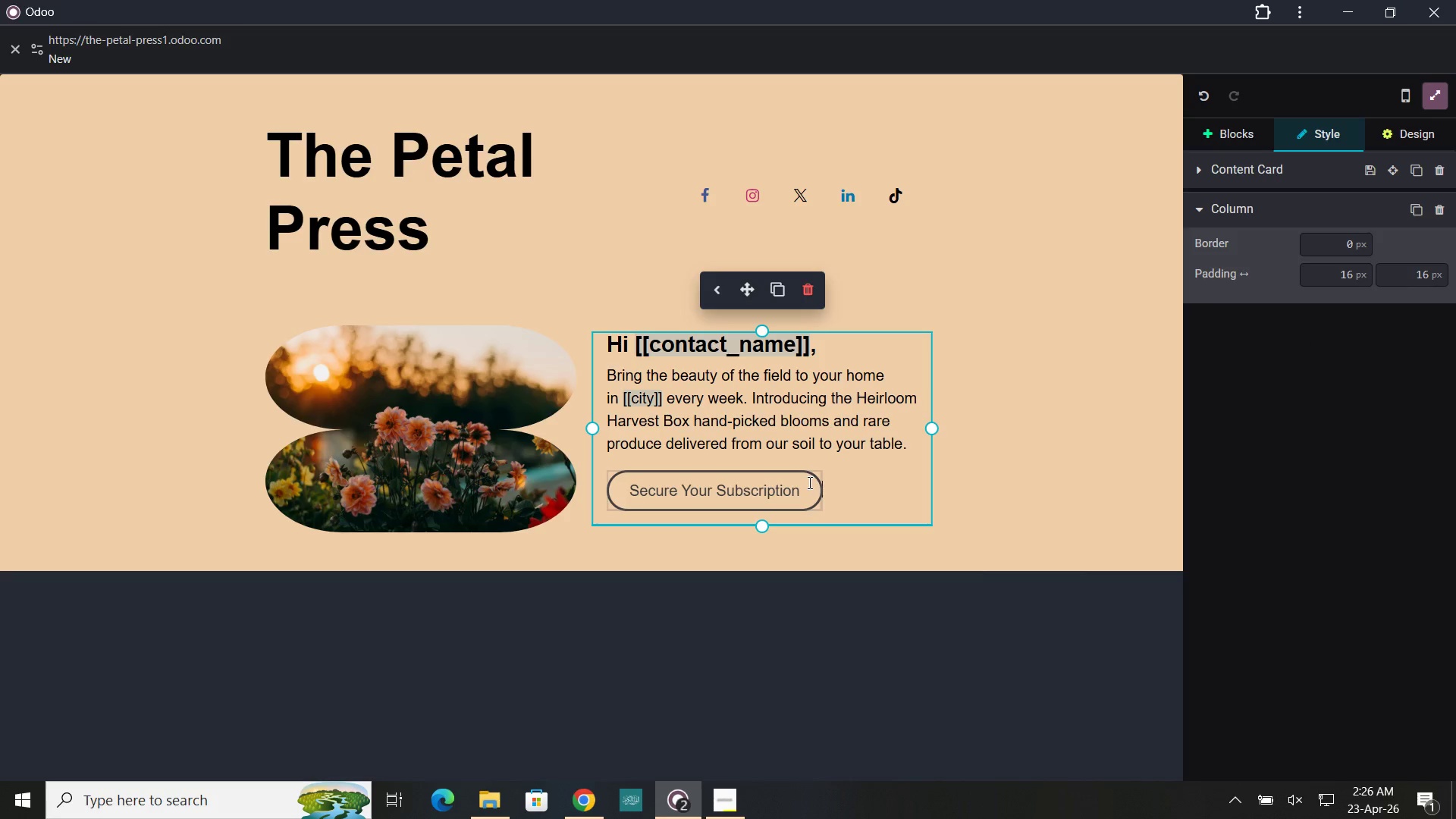 
left_click([808, 482])
 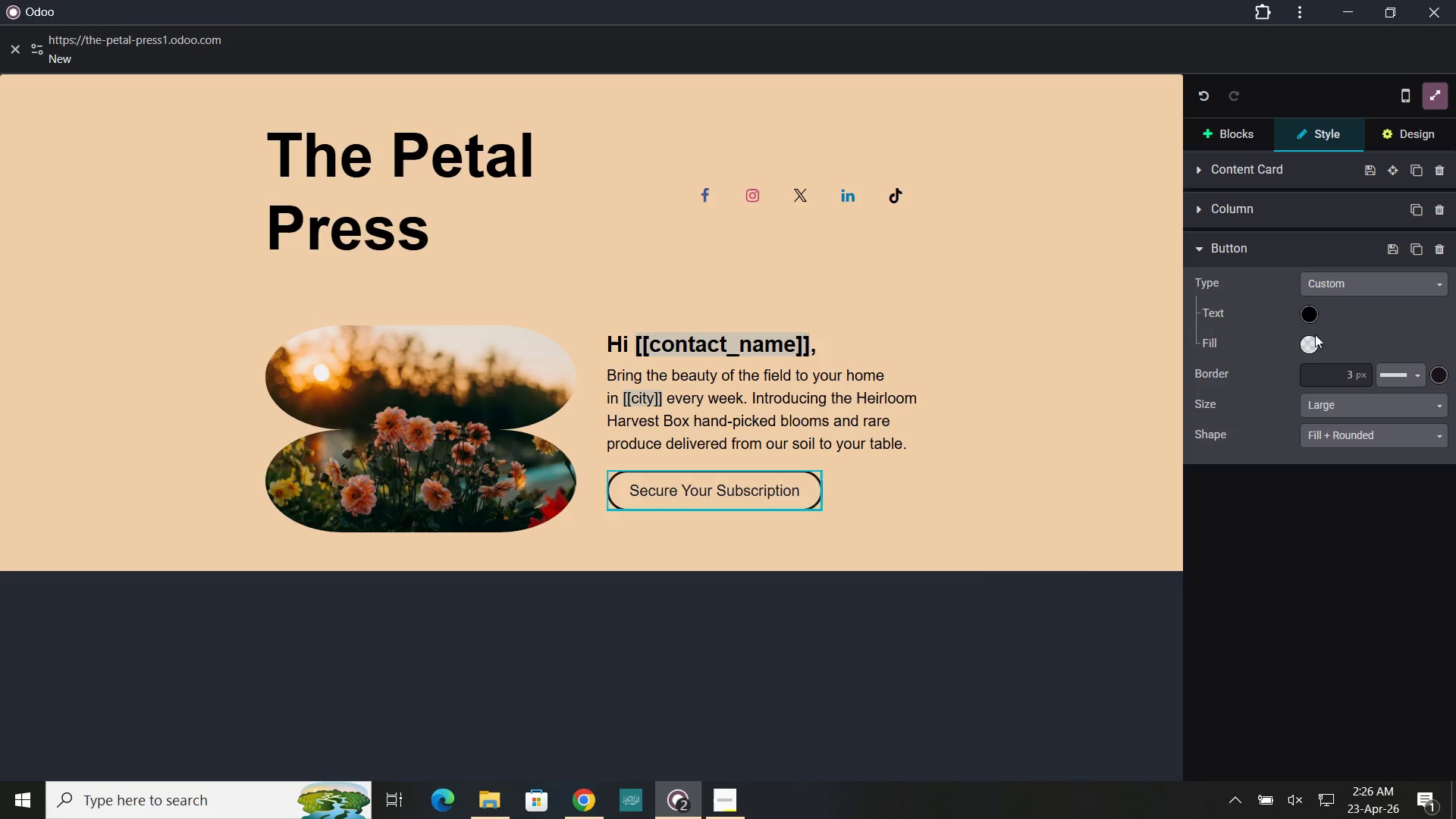 
left_click([1300, 342])
 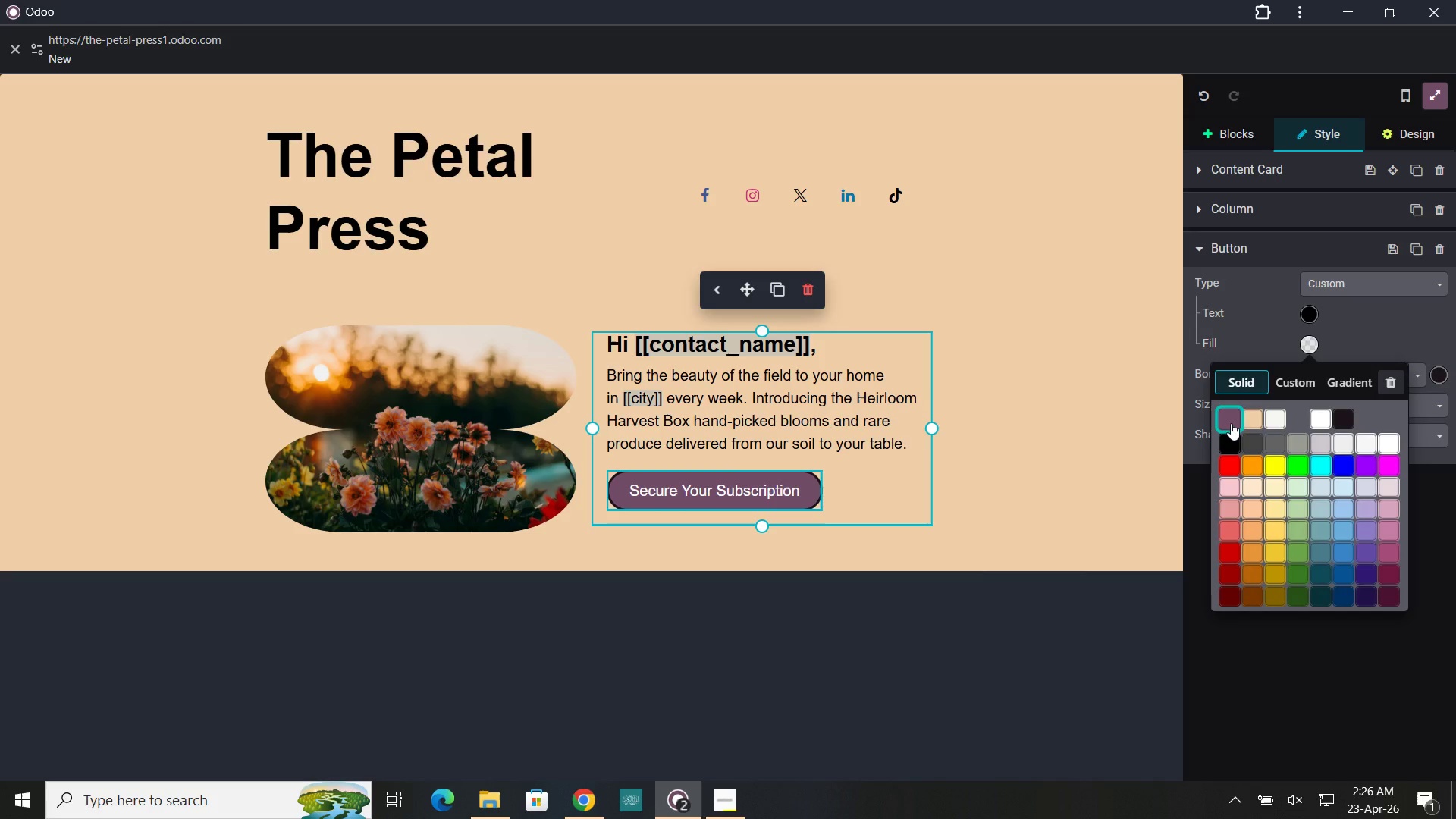 
left_click([1231, 423])
 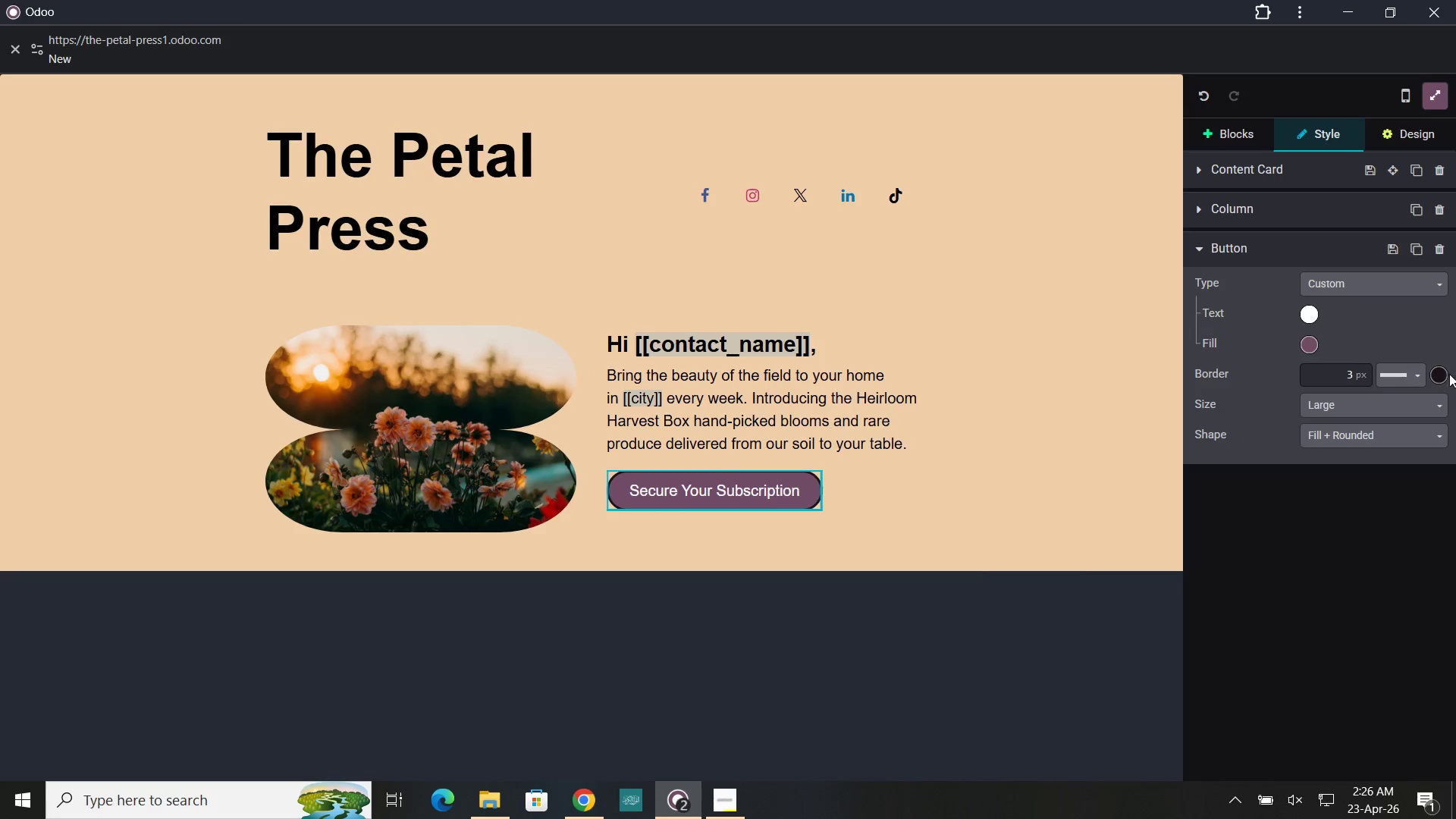 
left_click([1440, 374])
 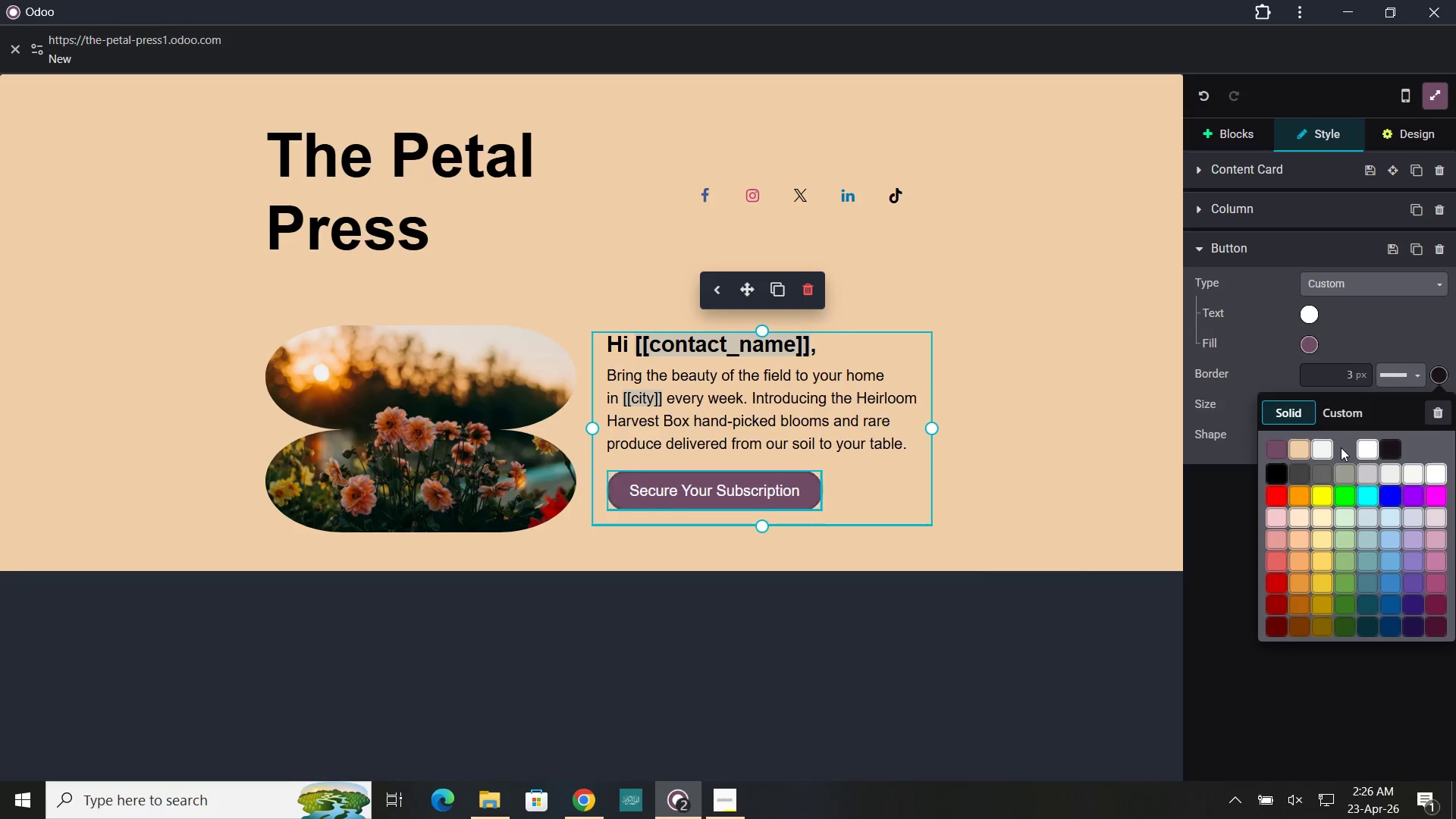 
left_click([1341, 447])
 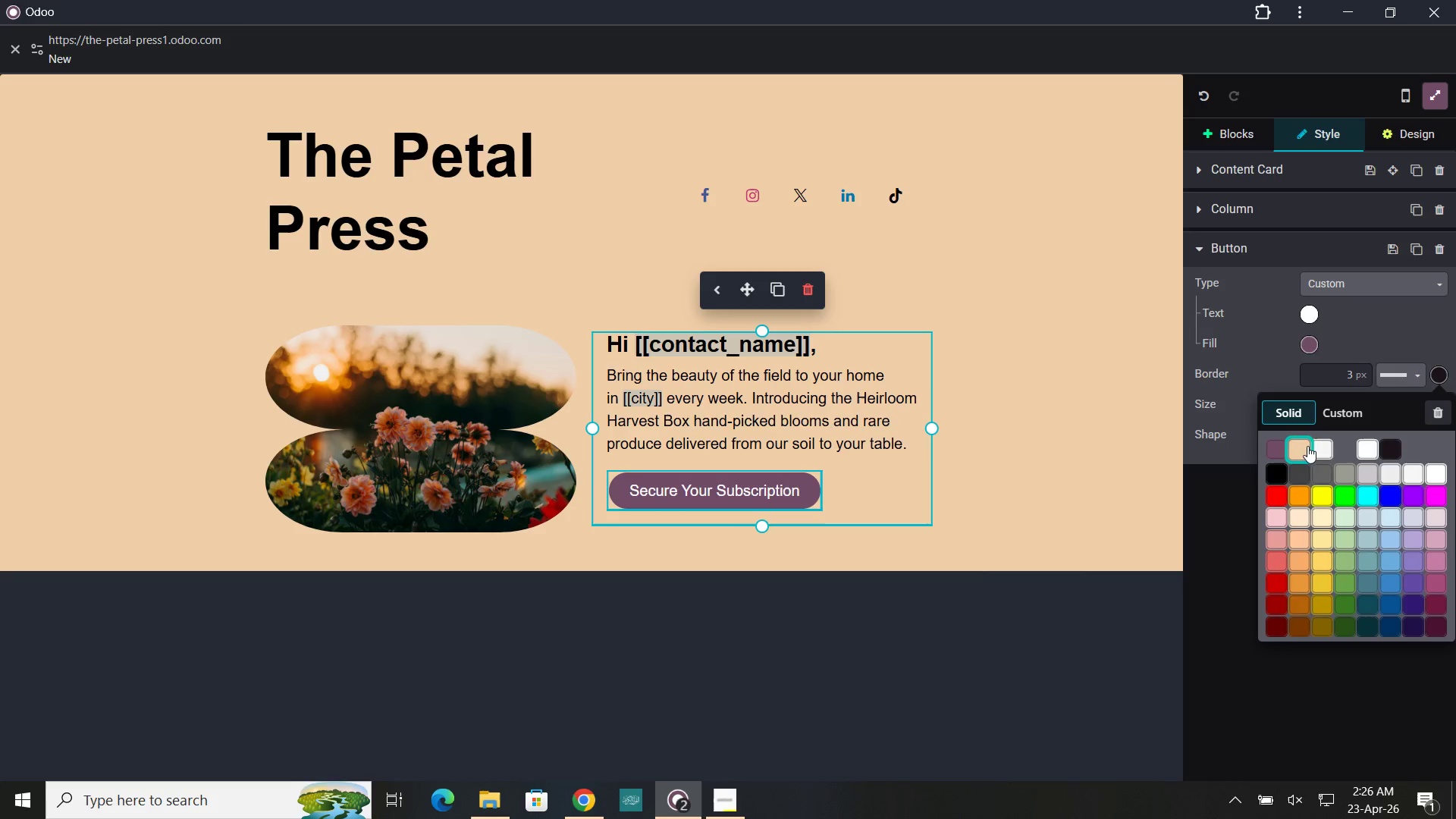 
left_click([1319, 449])
 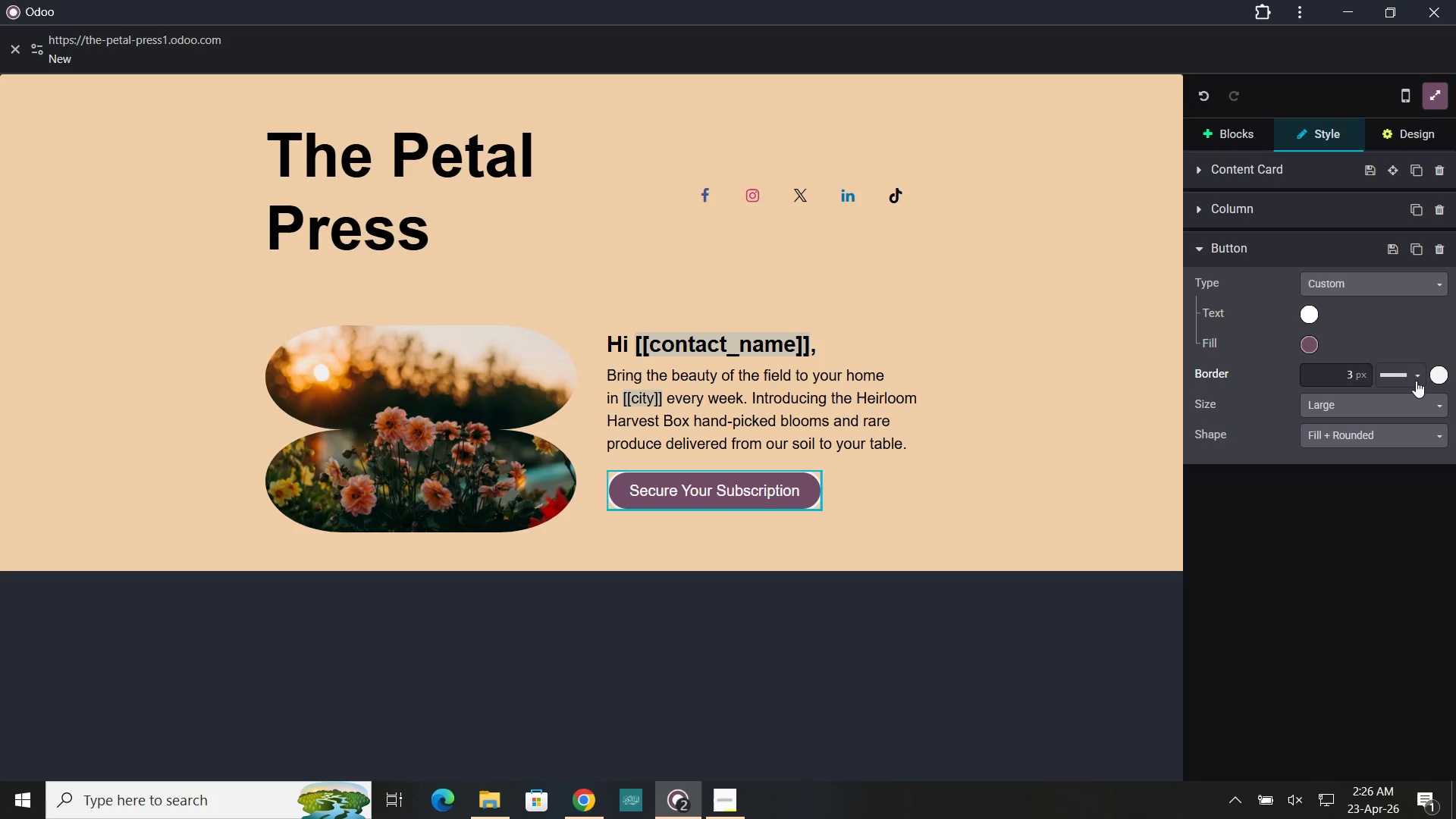 
left_click([1414, 377])
 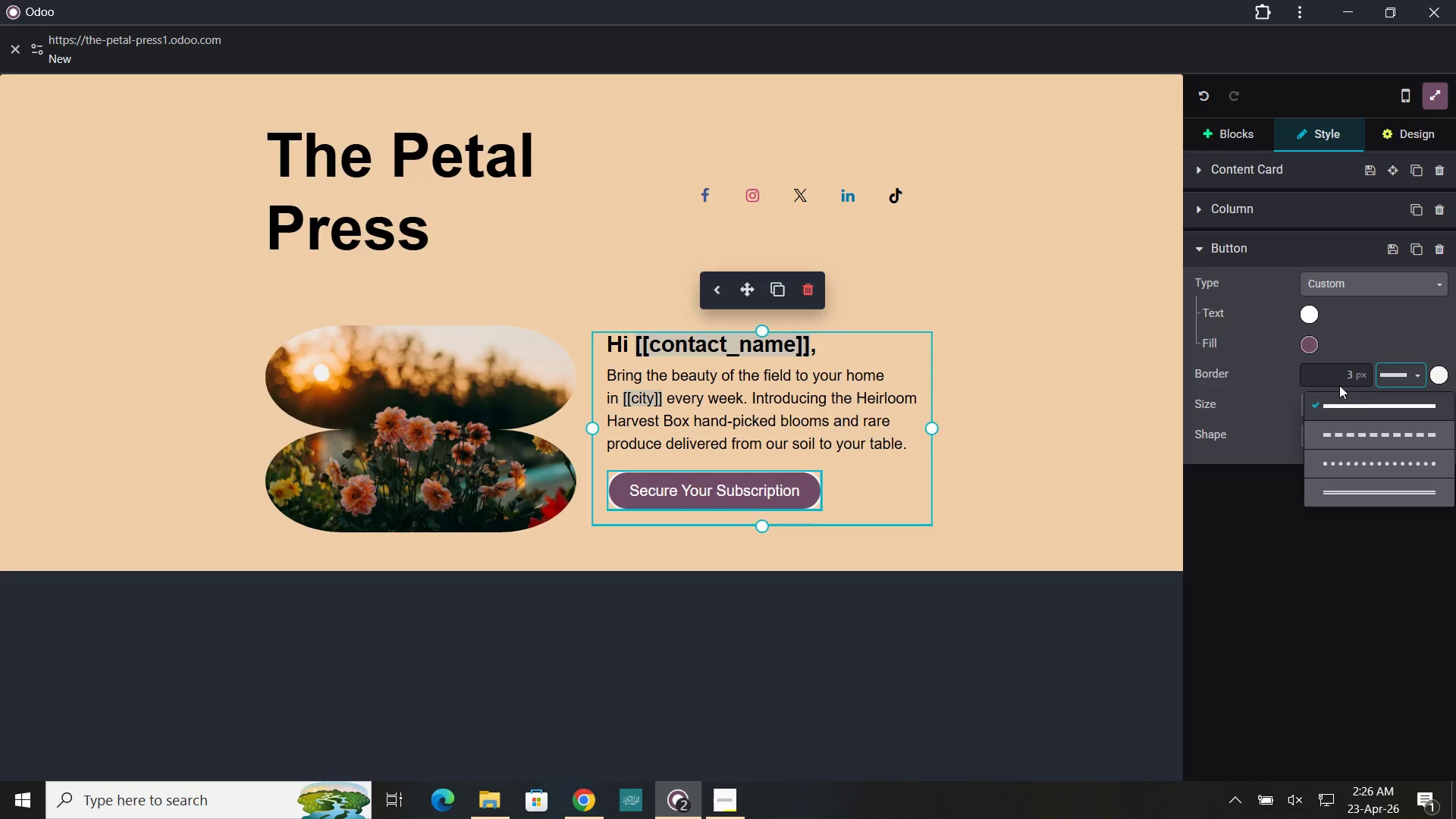 
left_click([1345, 369])
 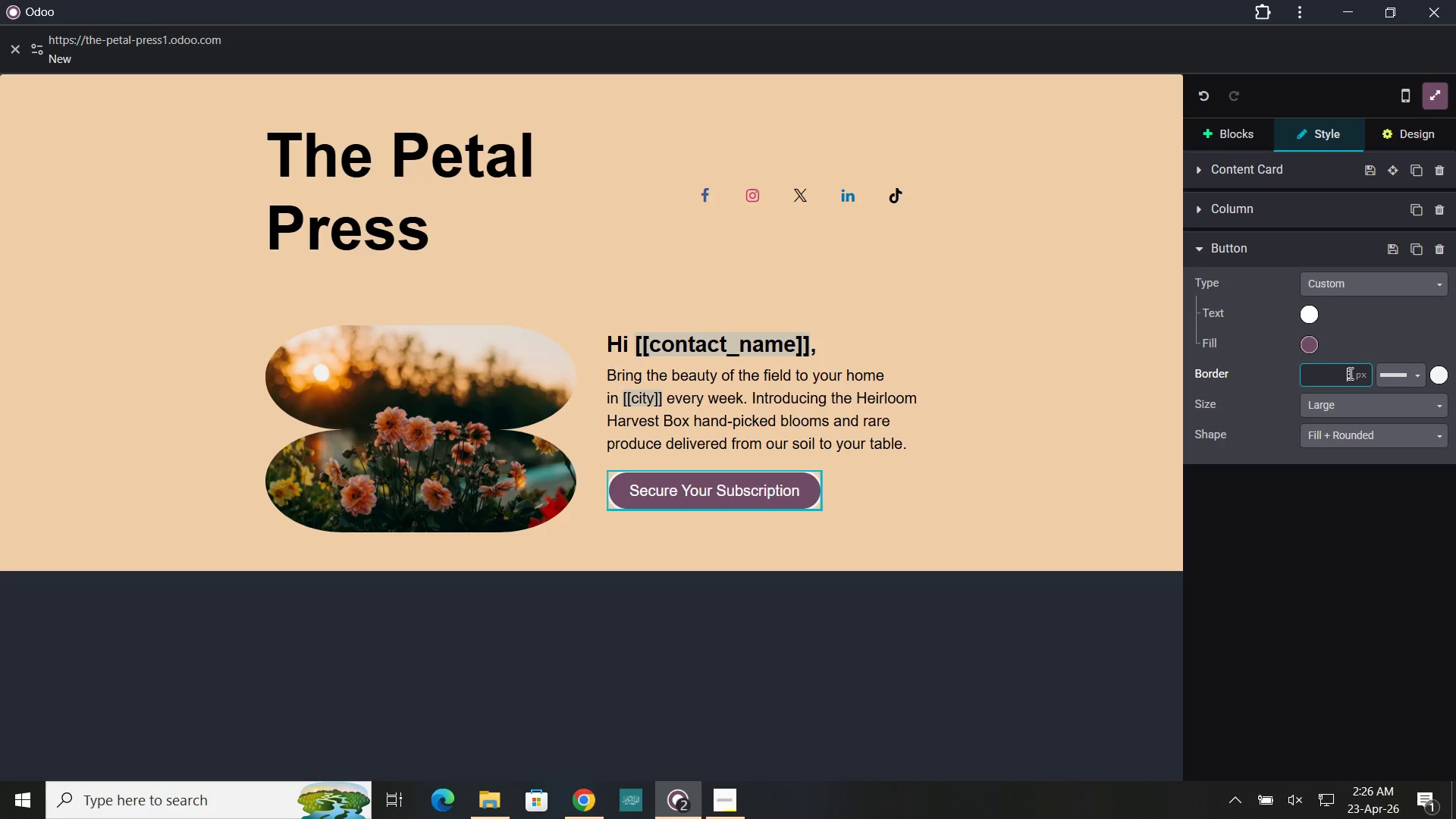 
left_click_drag(start_coordinate=[1349, 373], to_coordinate=[1363, 373])
 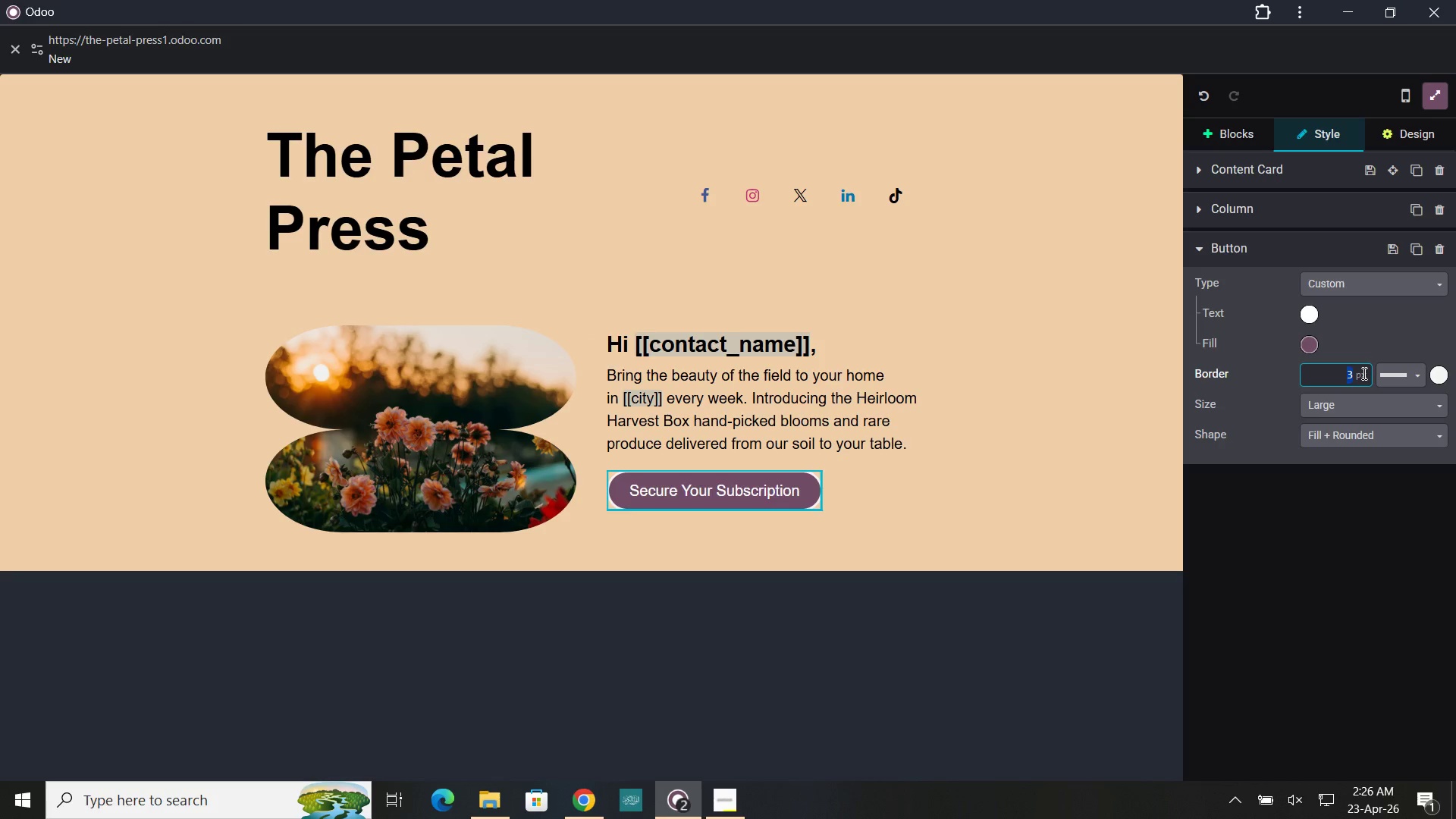 
key(Numpad1)
 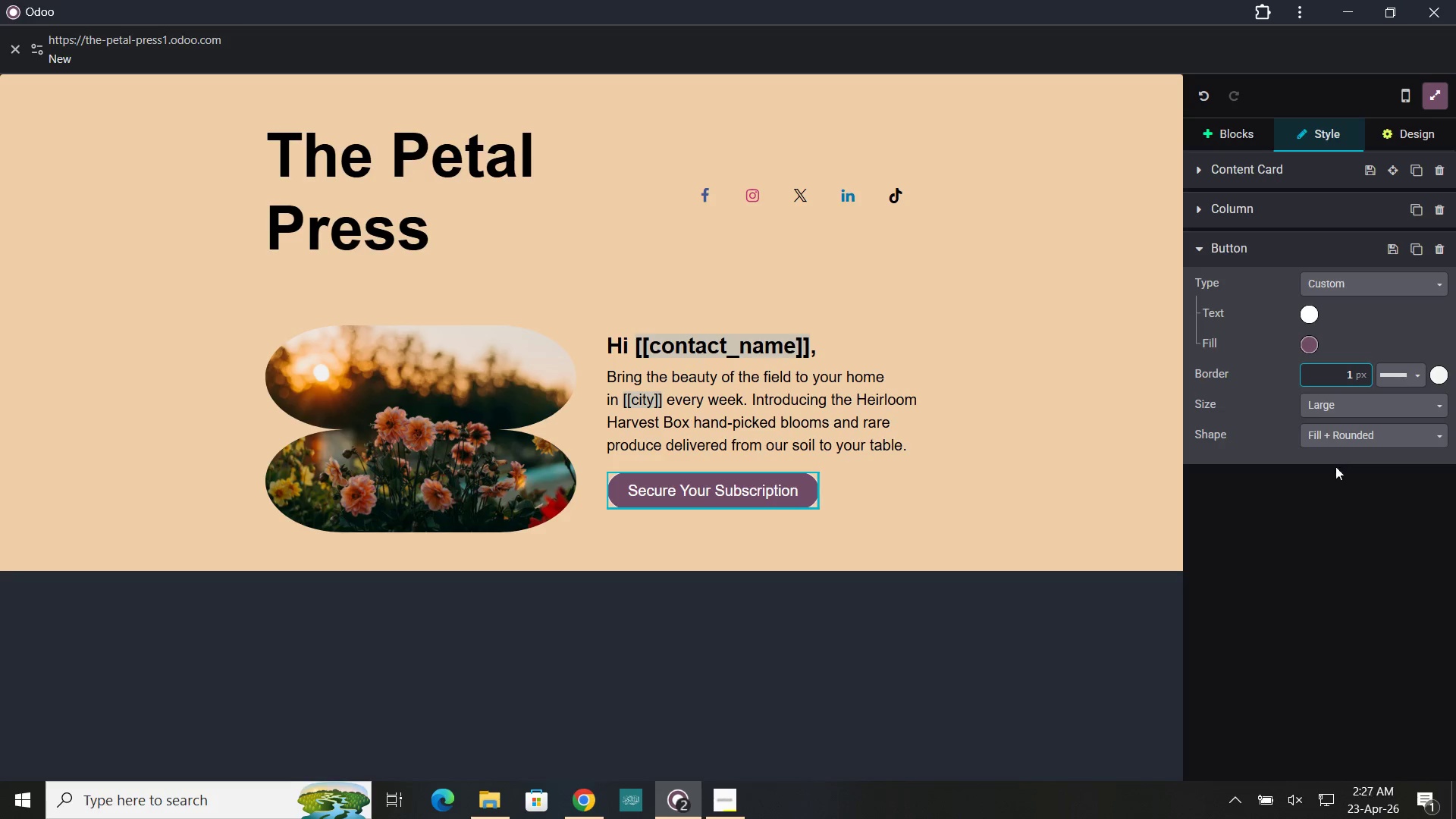 
left_click([1332, 479])
 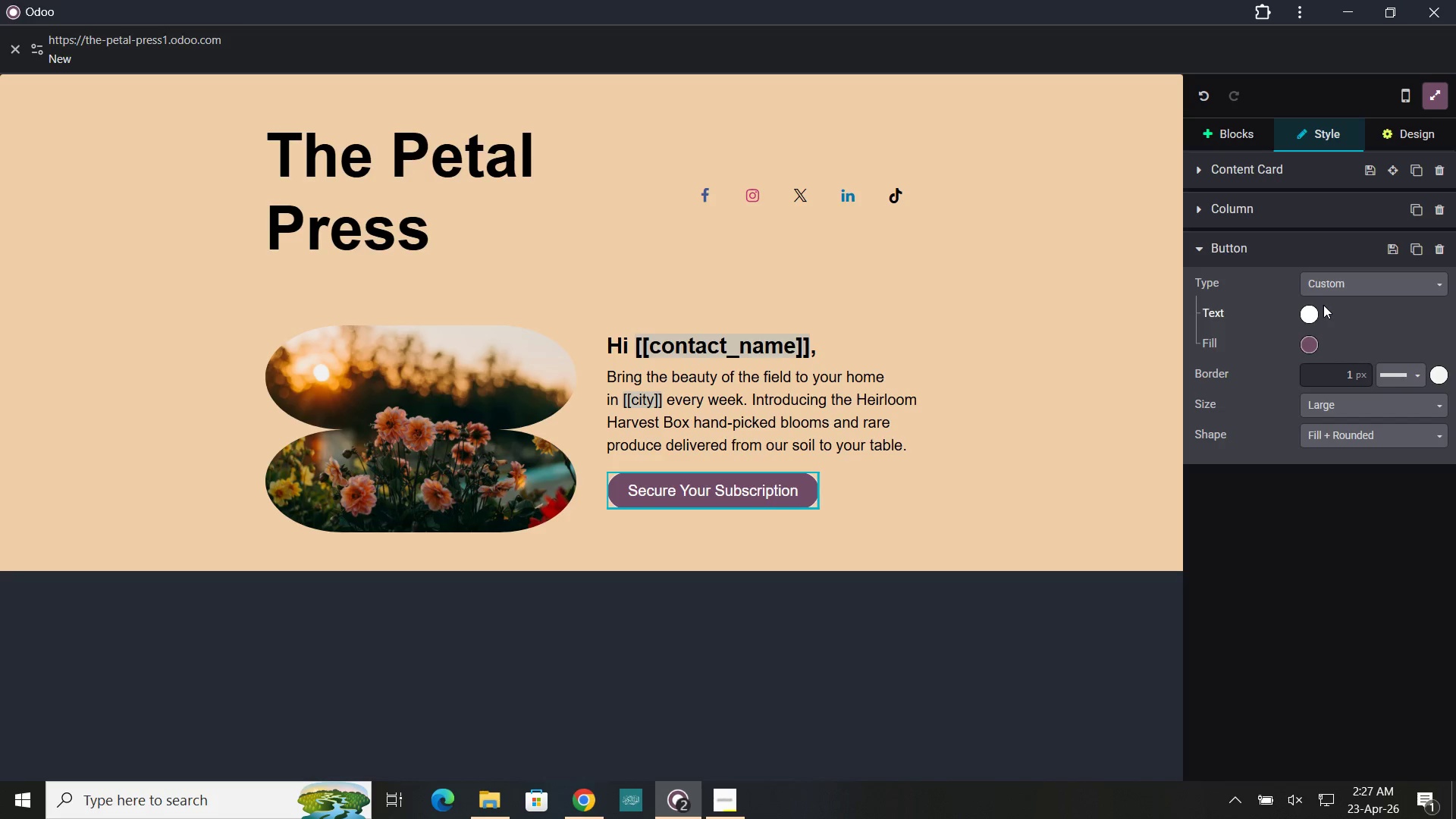 
left_click([1310, 344])
 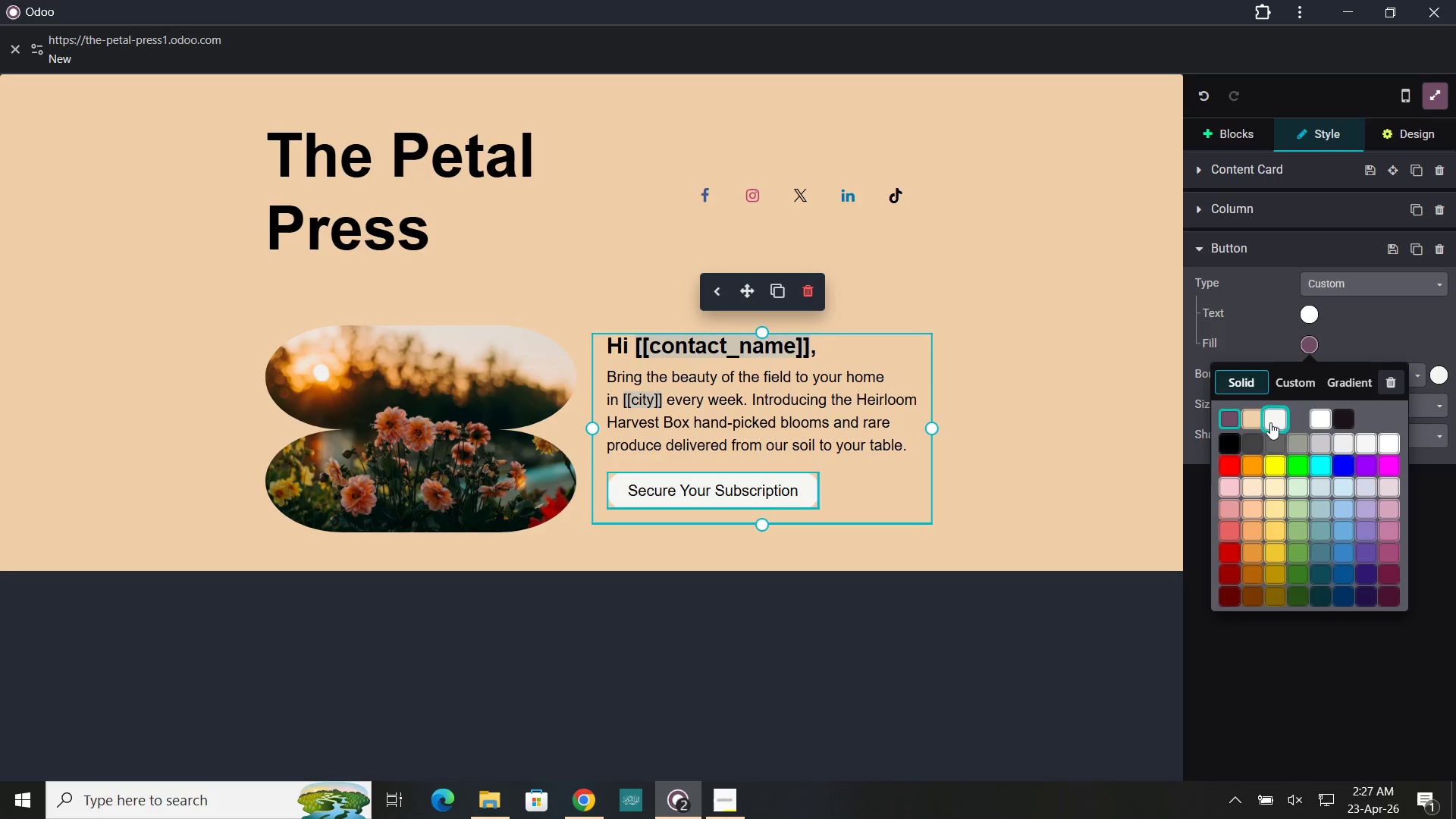 
left_click([1273, 422])
 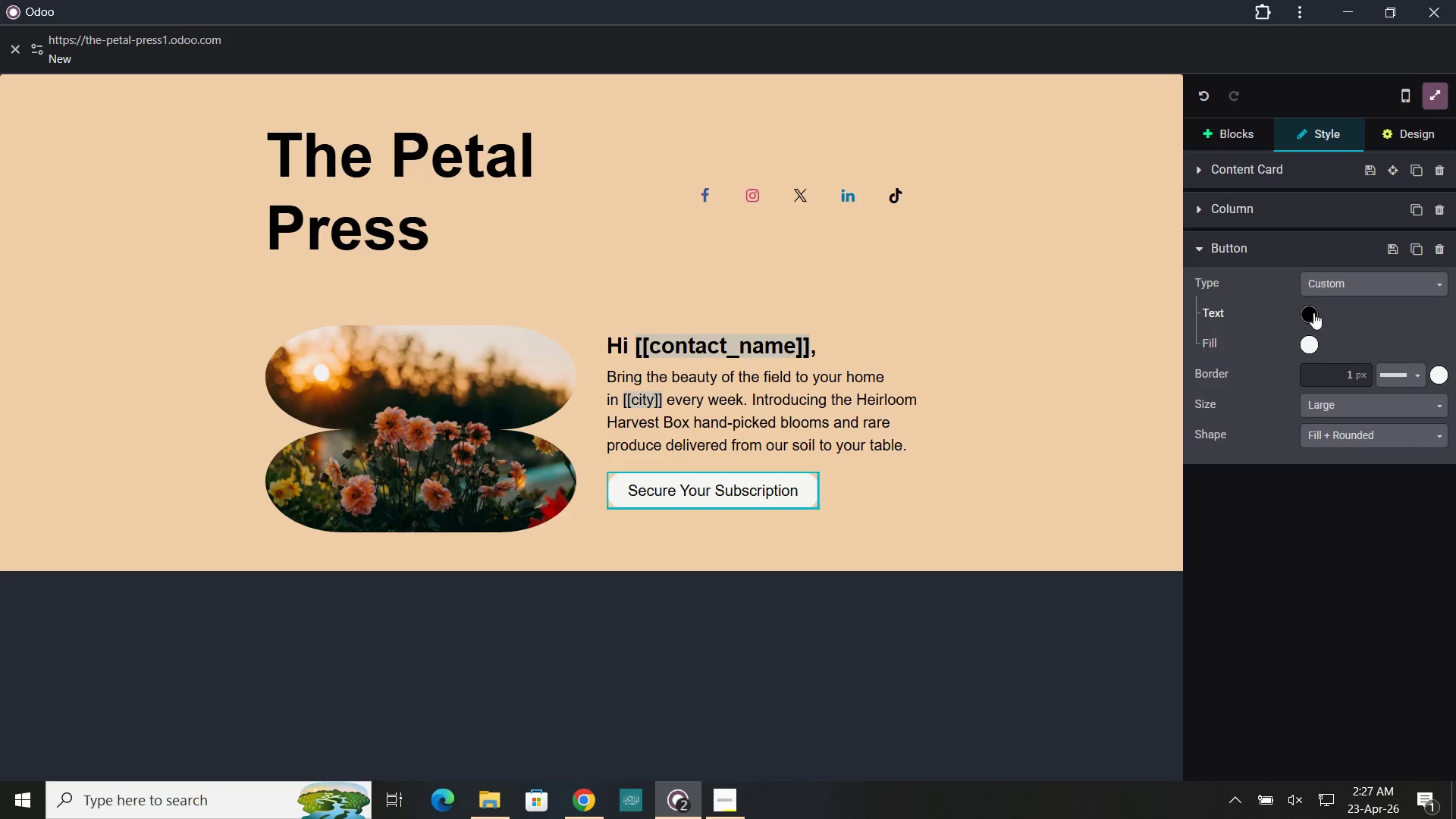 
left_click([1313, 312])
 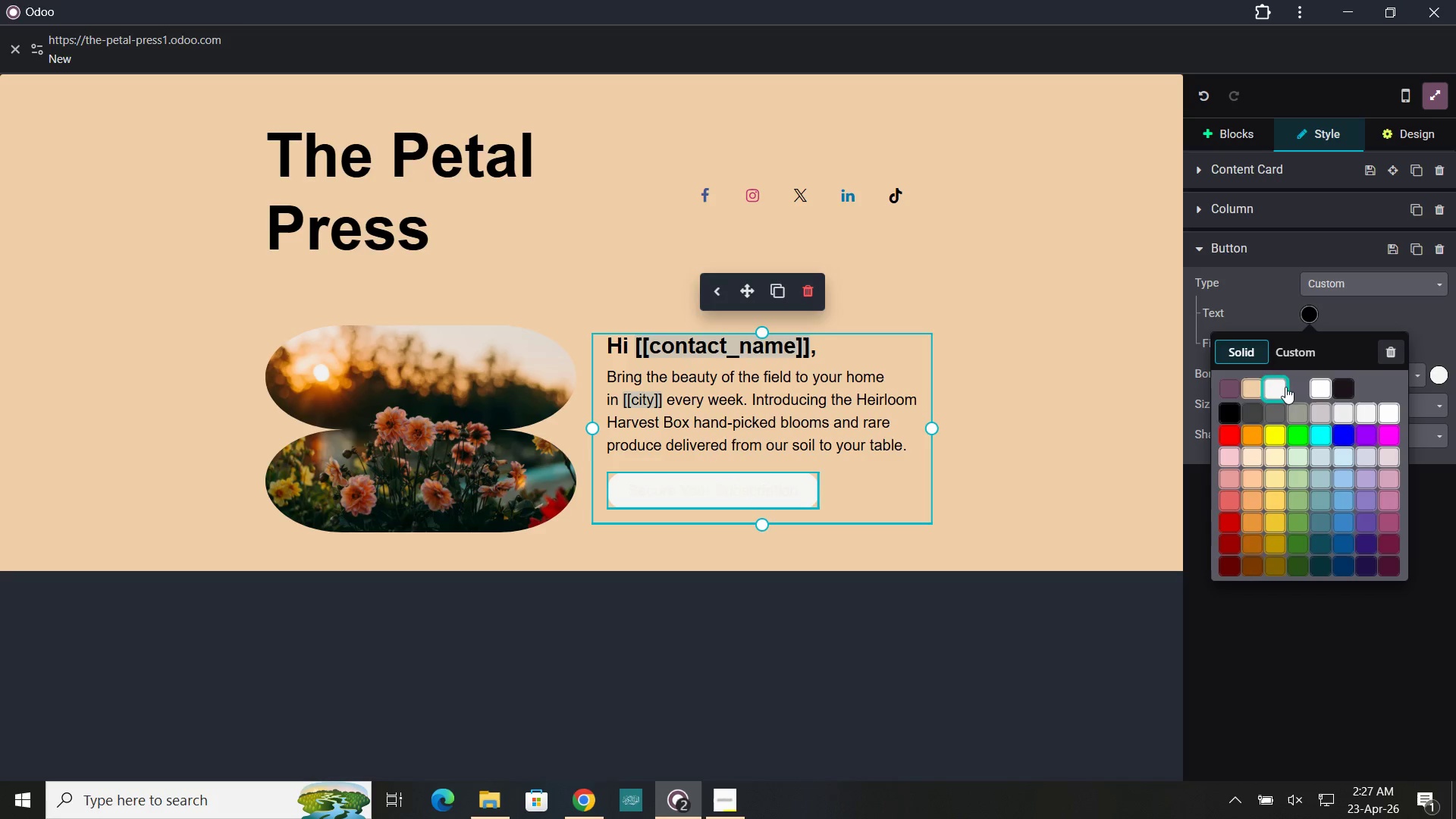 
left_click([1335, 389])
 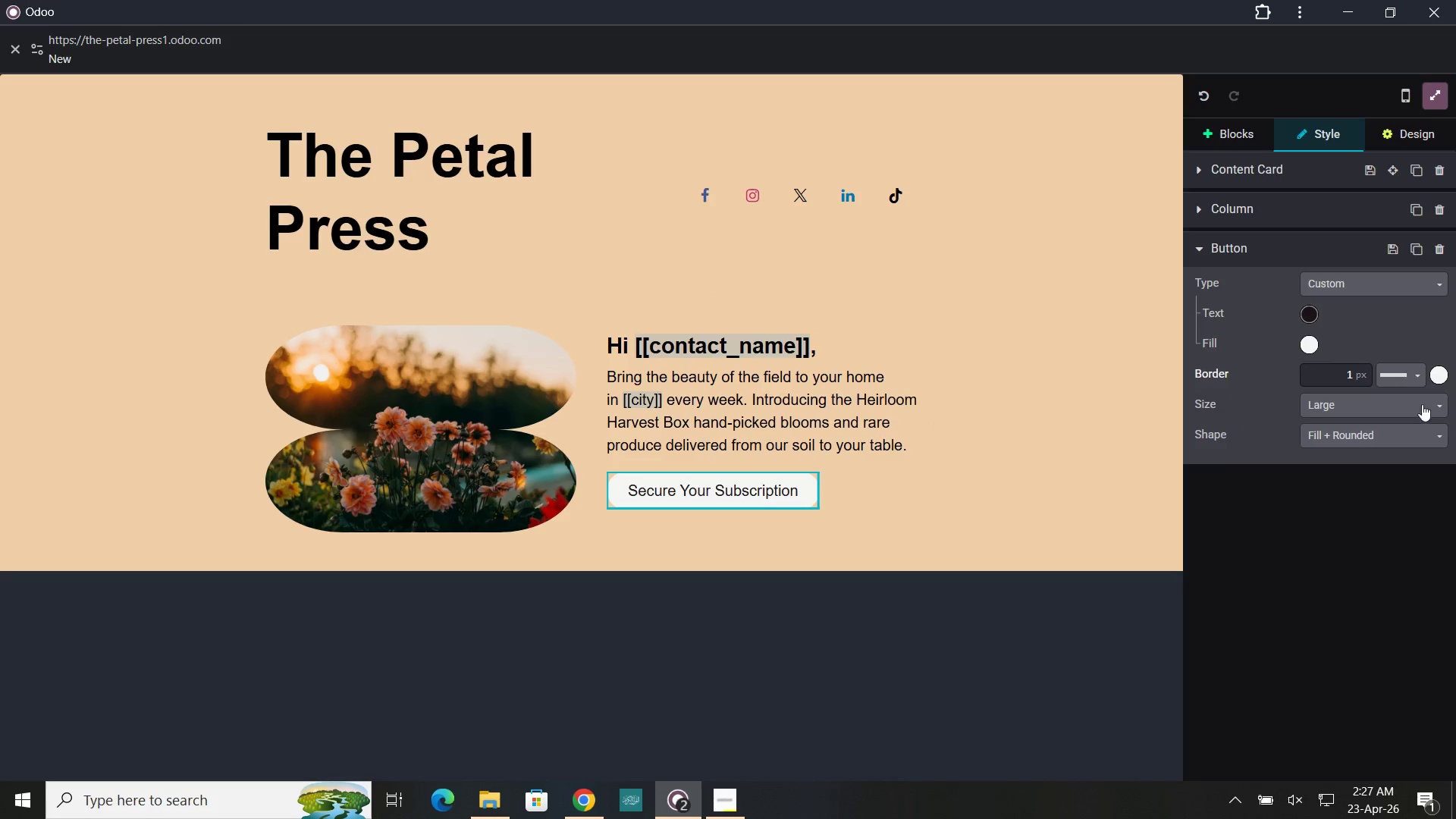 
left_click([1366, 491])
 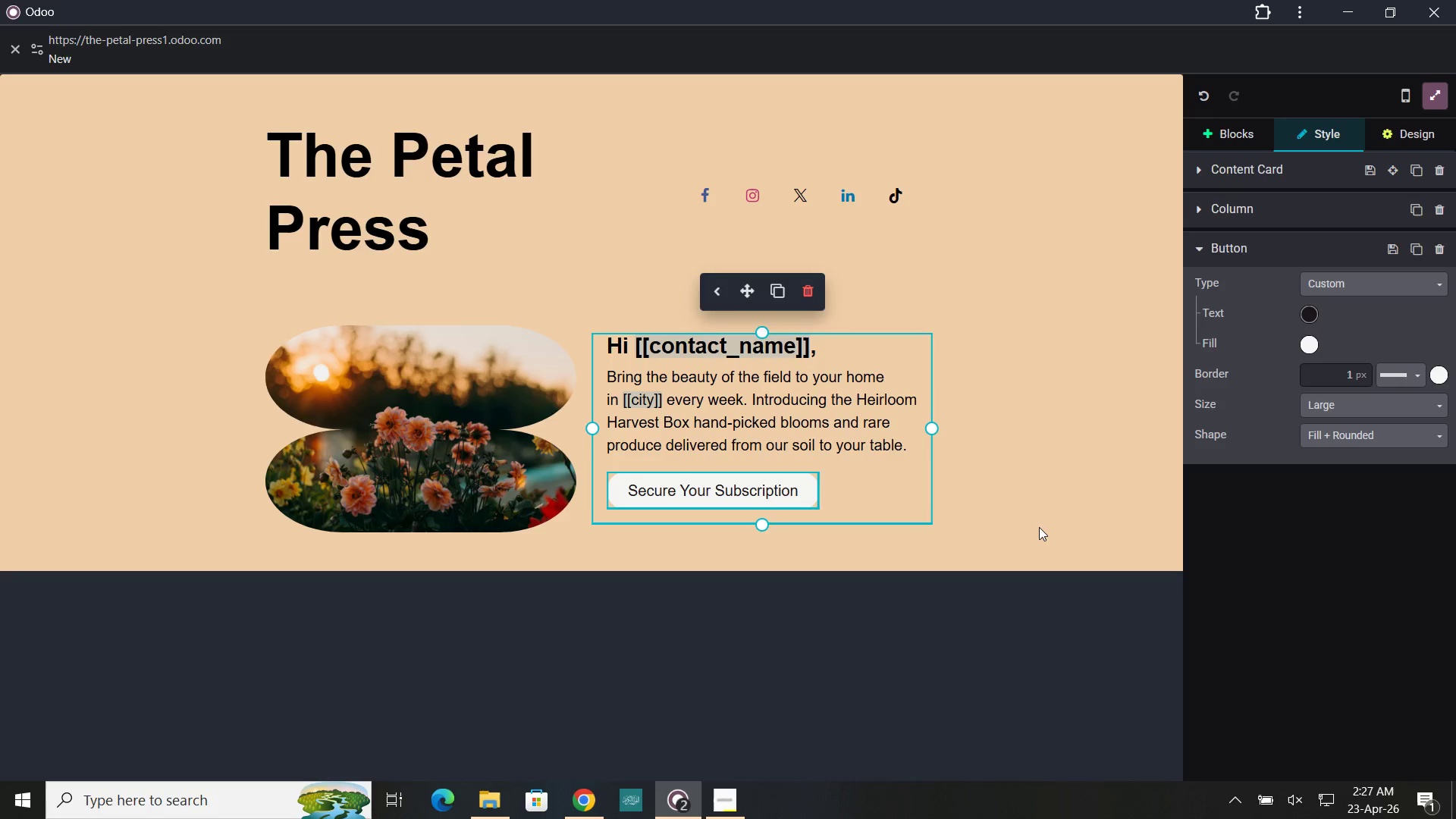 
left_click([1038, 526])
 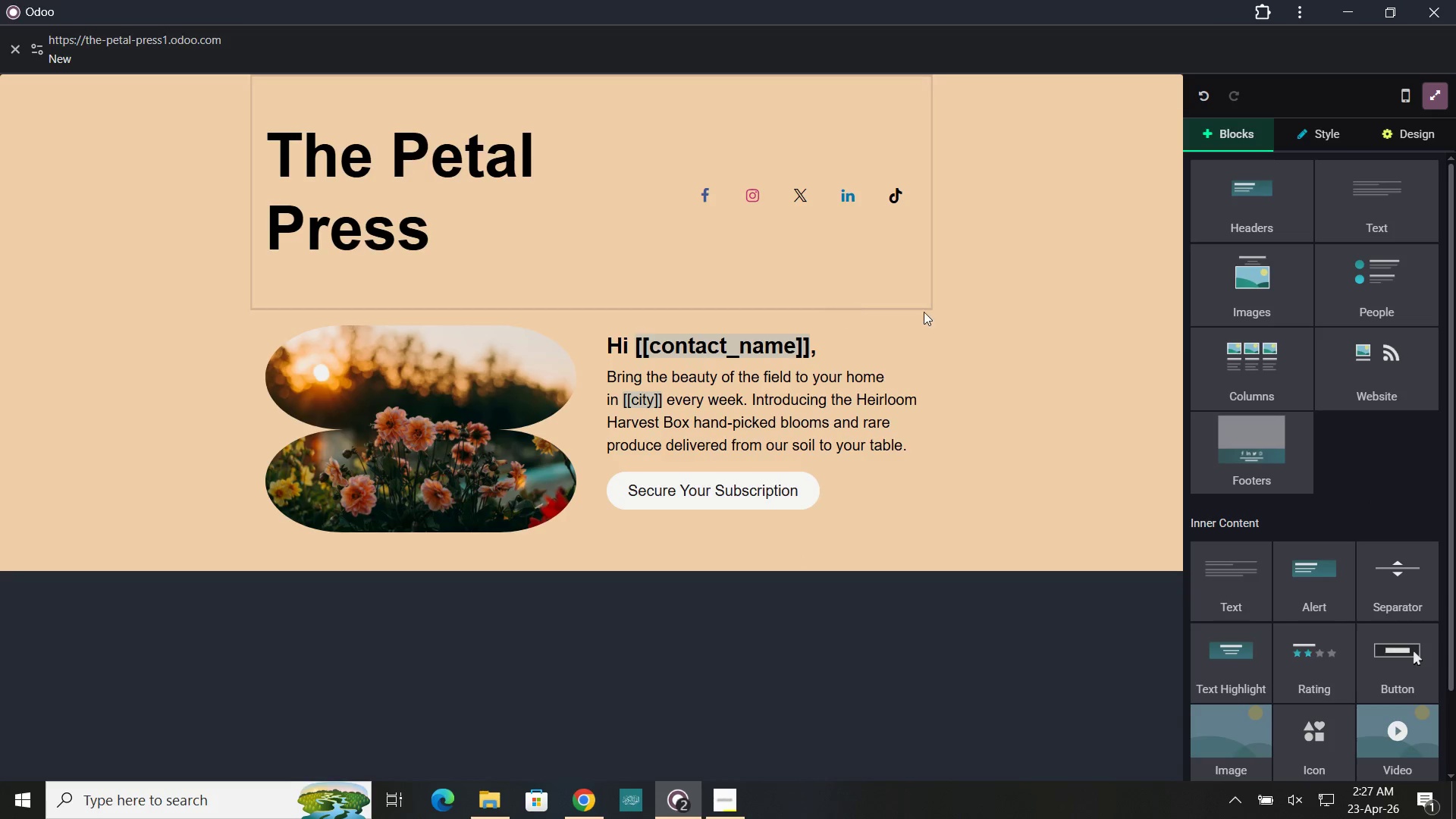 
wait(7.08)
 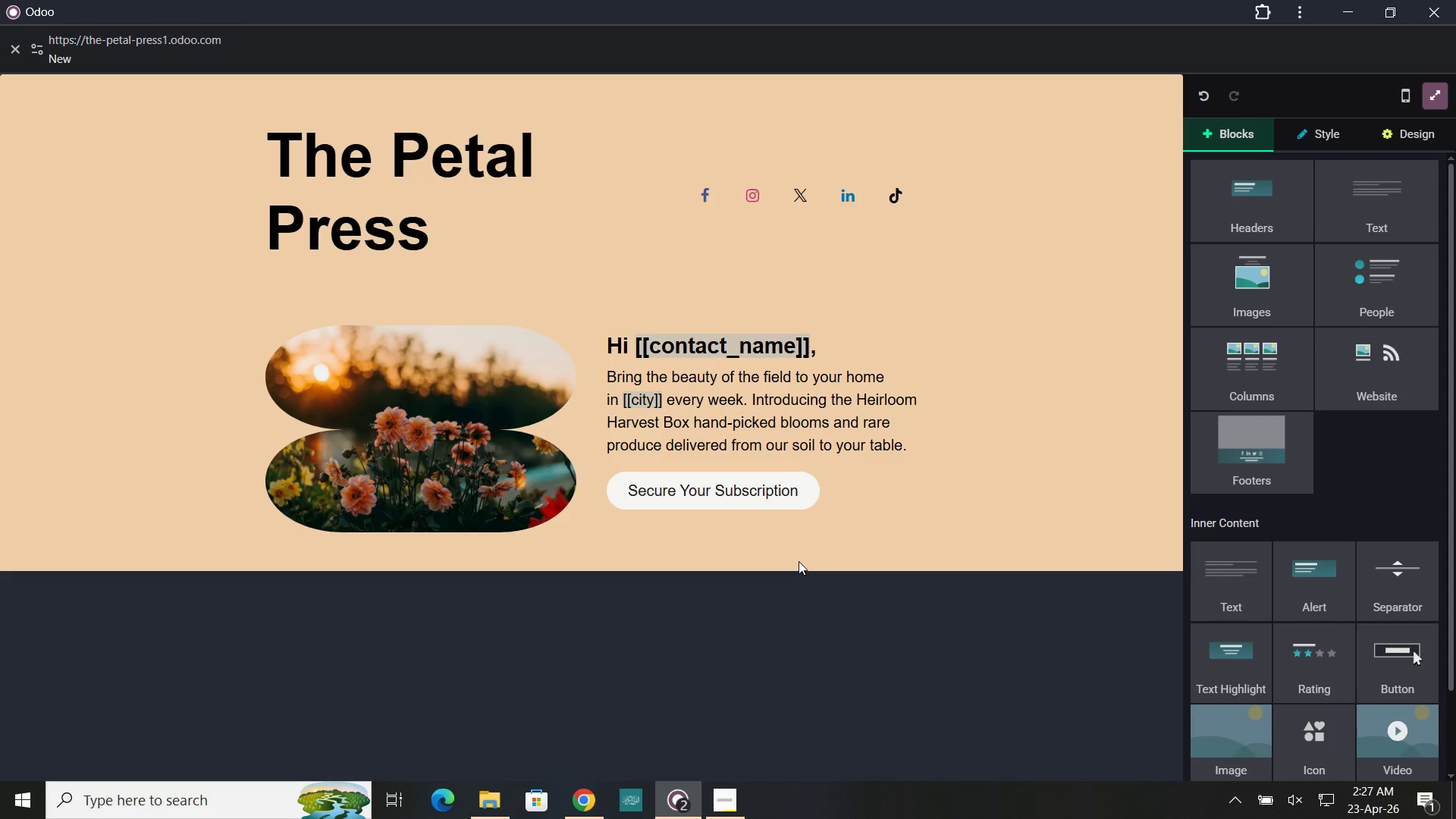 
left_click_drag(start_coordinate=[1274, 447], to_coordinate=[760, 586])
 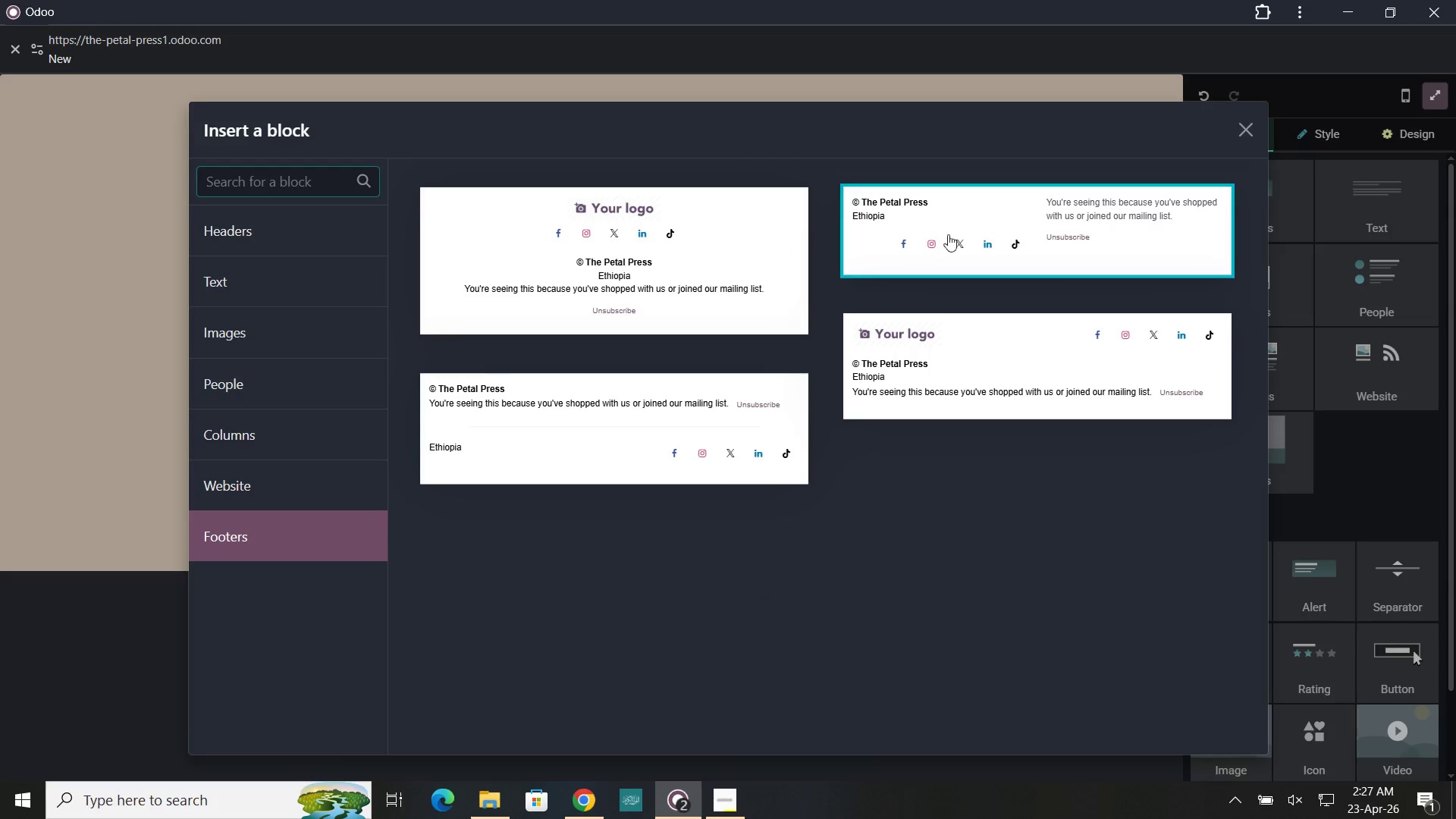 
left_click([971, 232])
 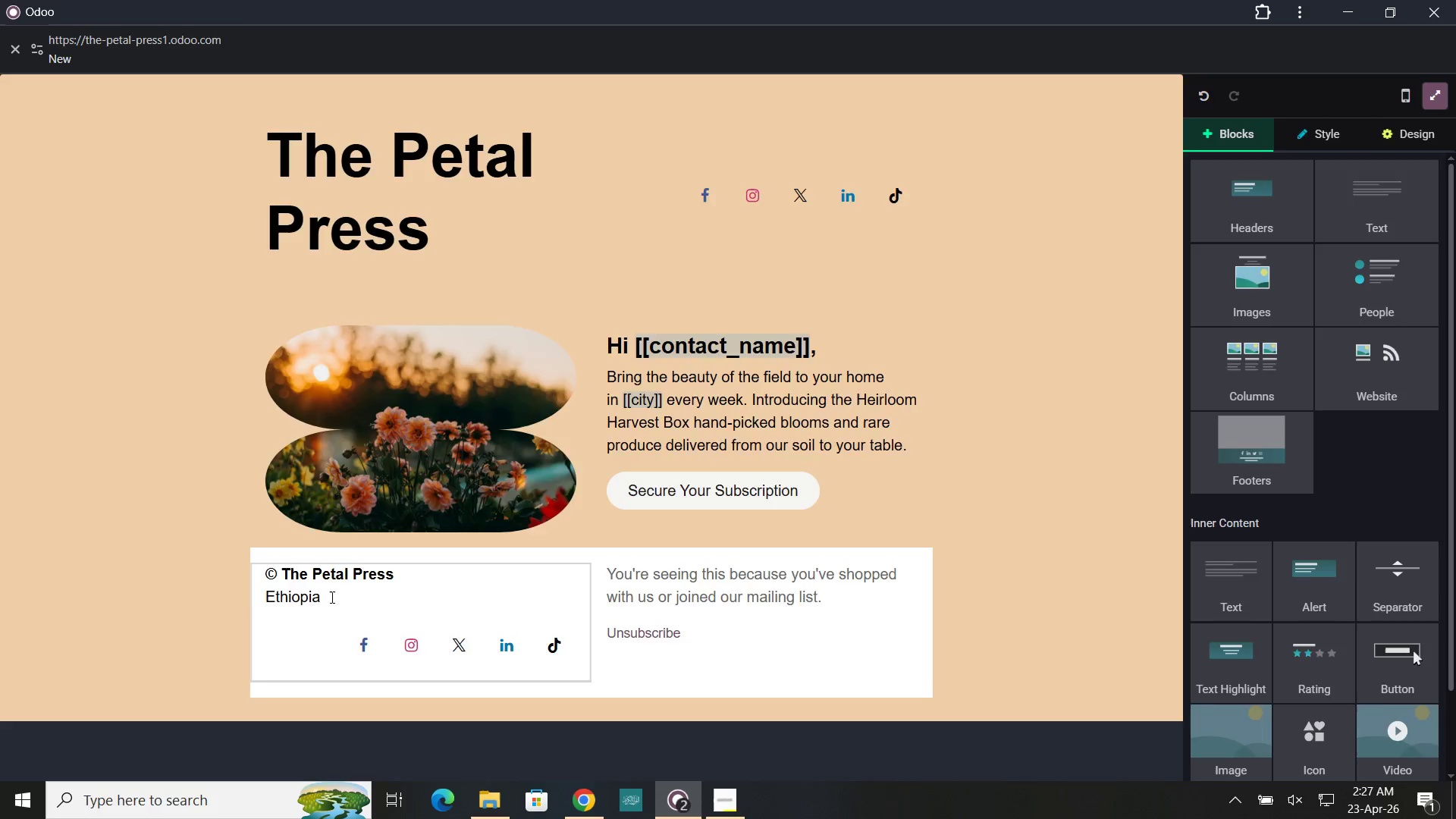 
left_click_drag(start_coordinate=[331, 597], to_coordinate=[284, 597])
 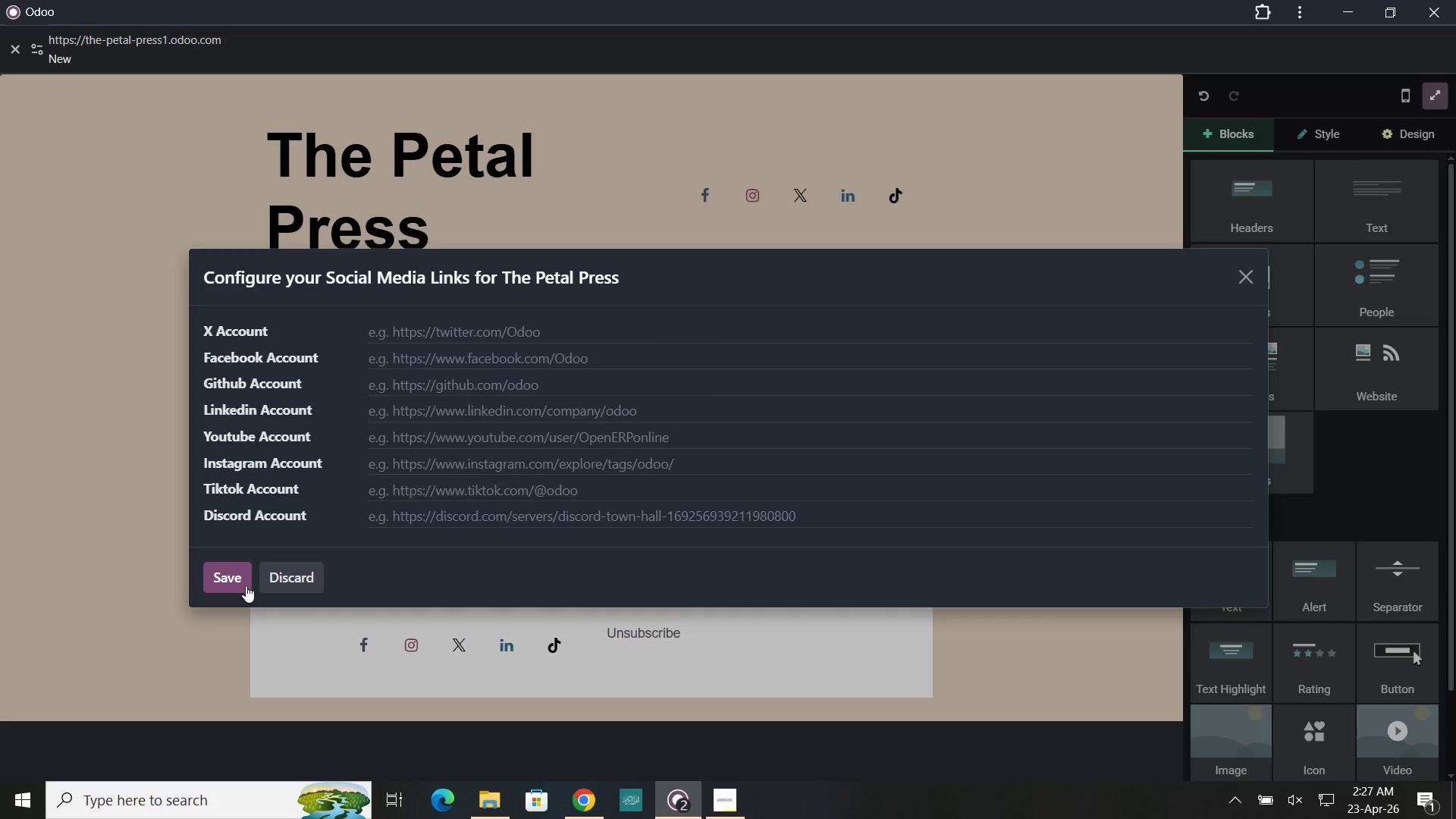 
left_click([246, 585])
 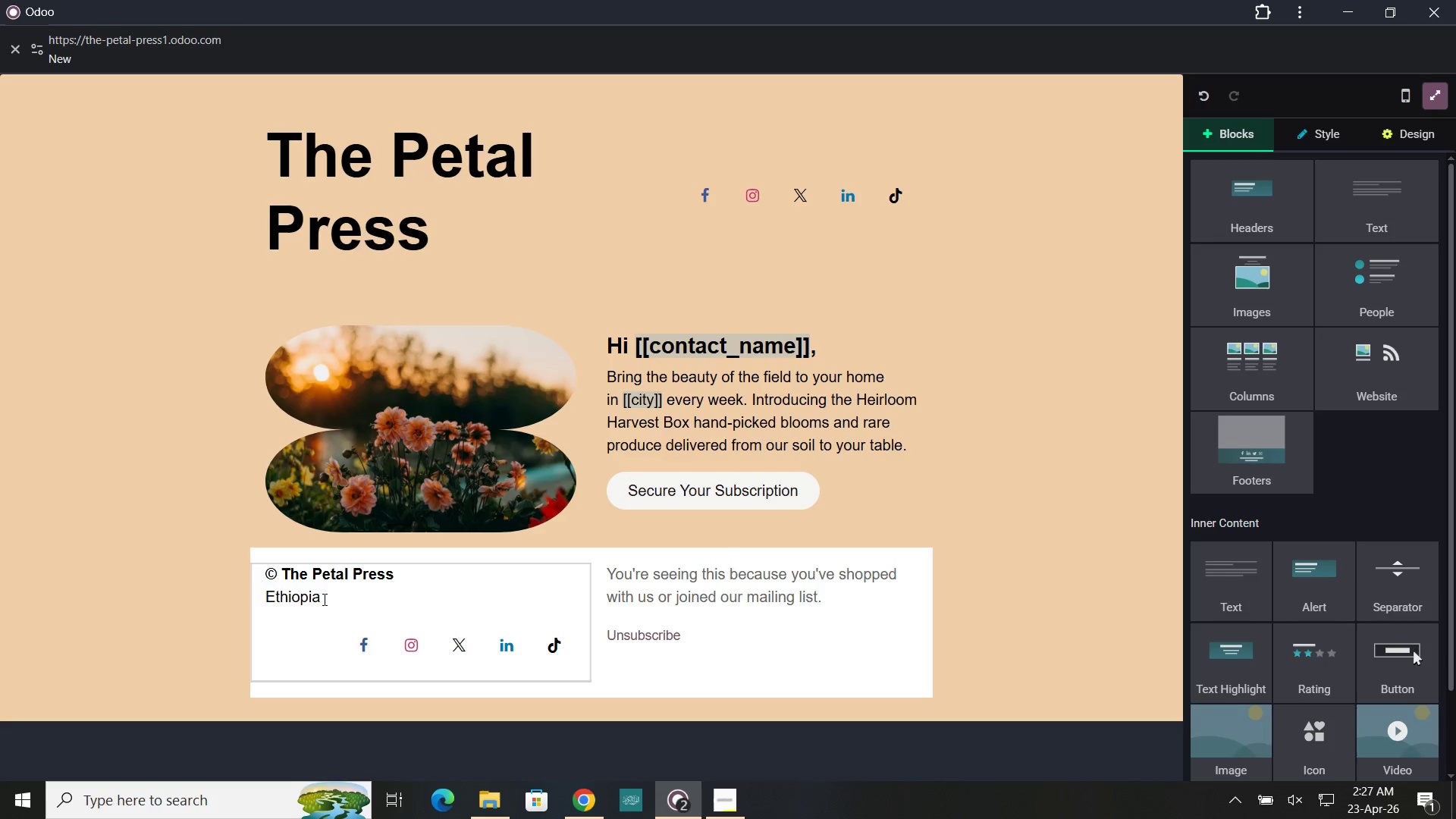 
left_click_drag(start_coordinate=[332, 597], to_coordinate=[258, 598])
 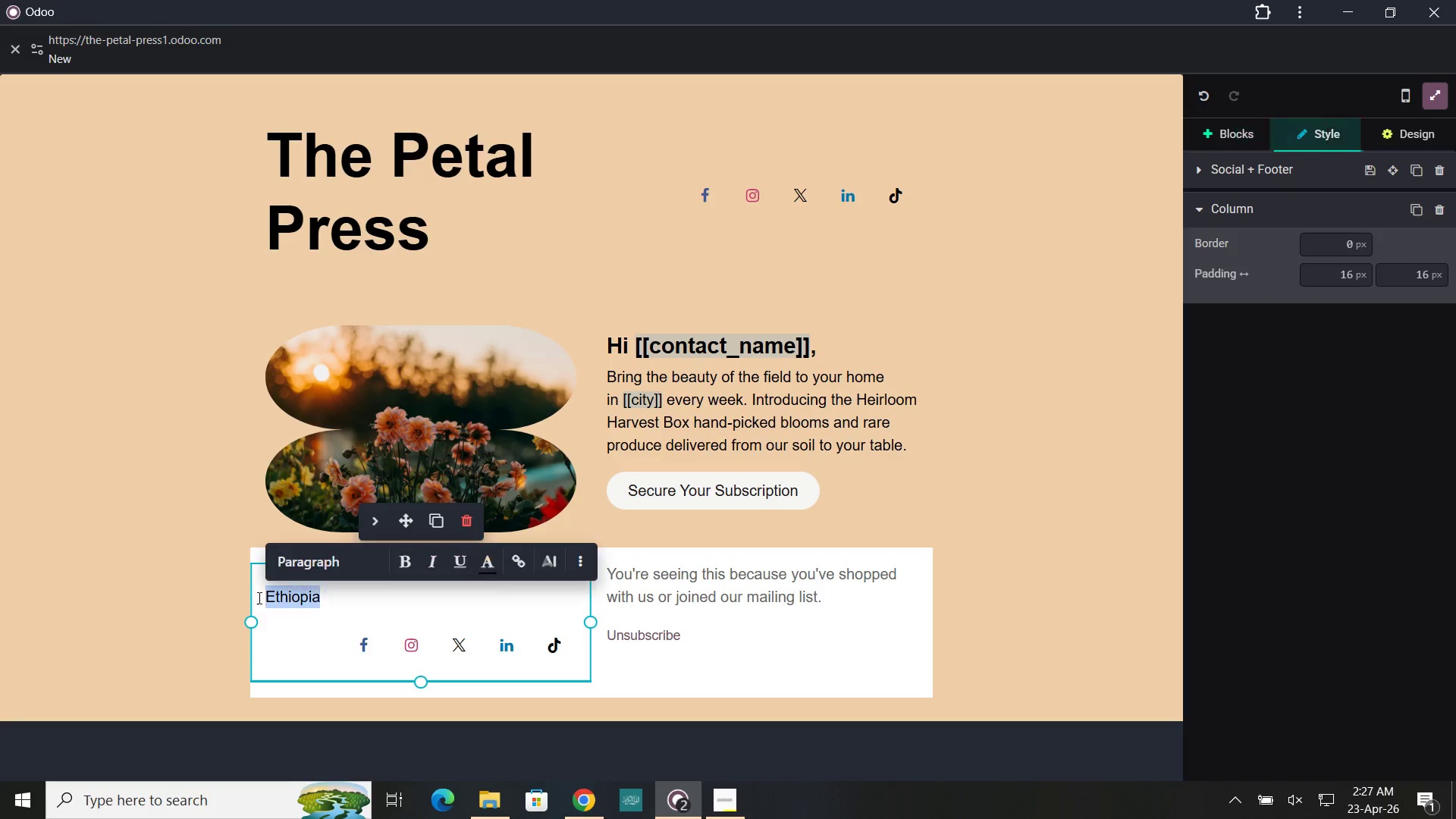 
key(Backspace)
 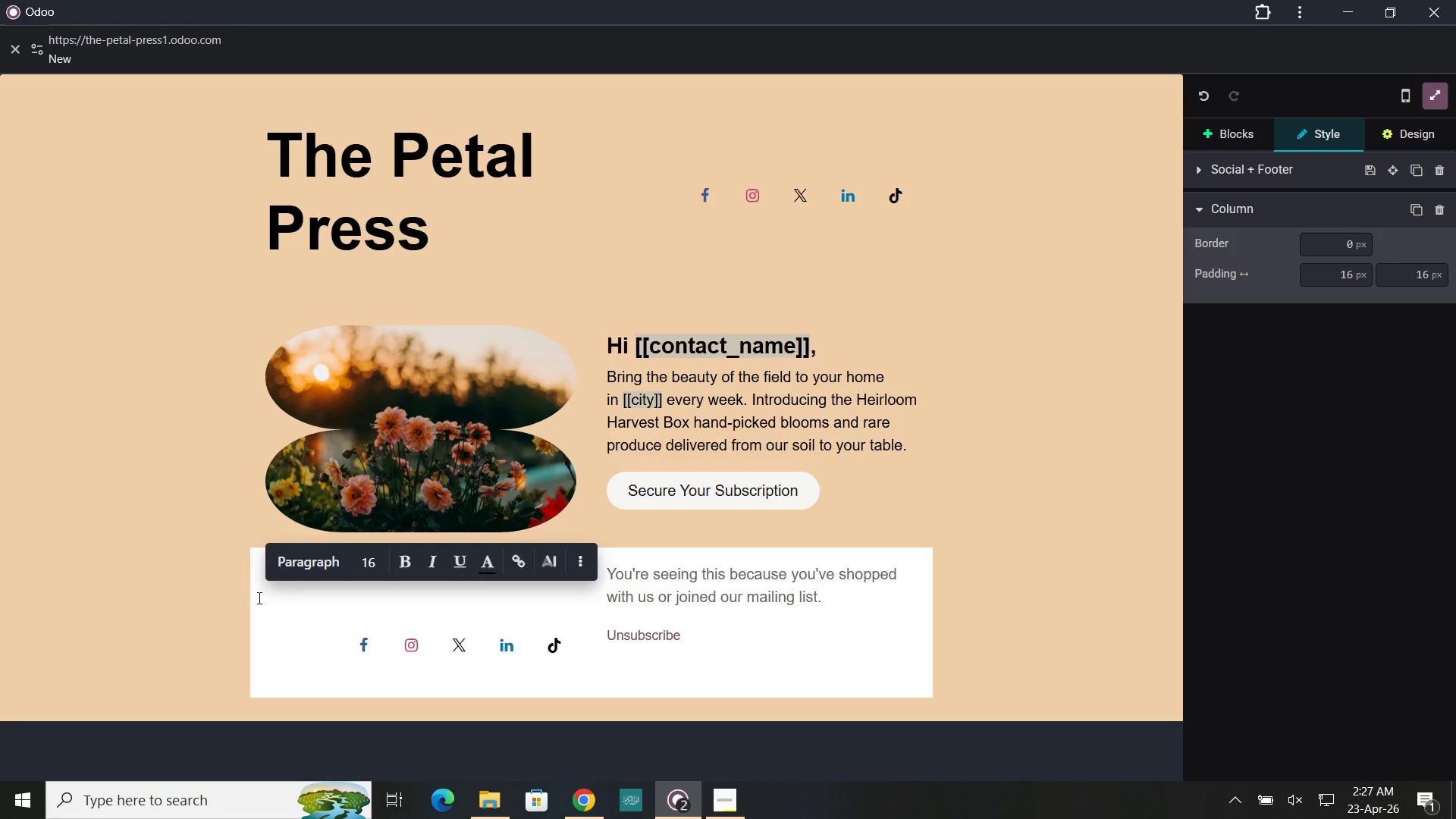 
key(Backspace)
 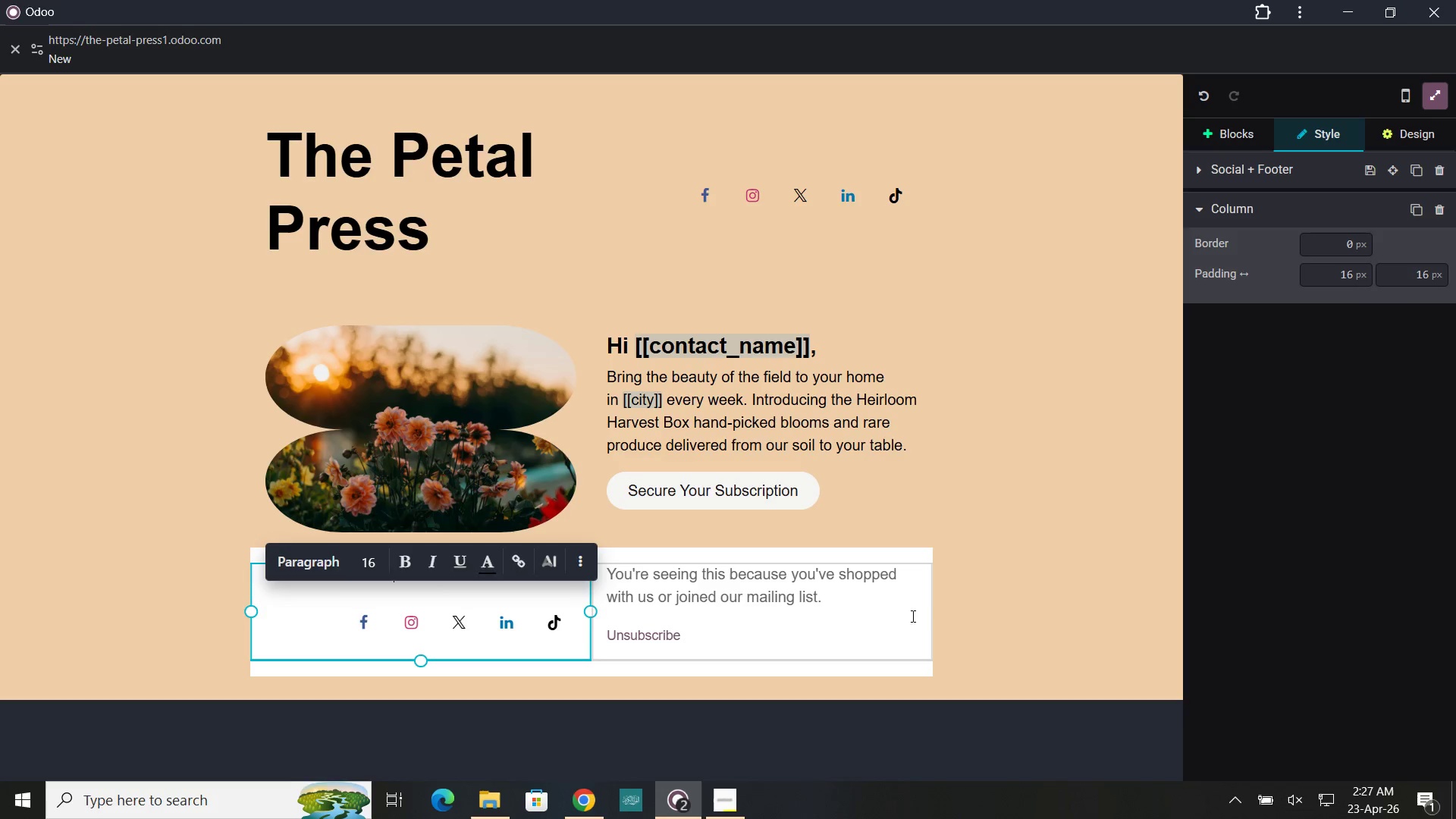 
left_click([921, 554])
 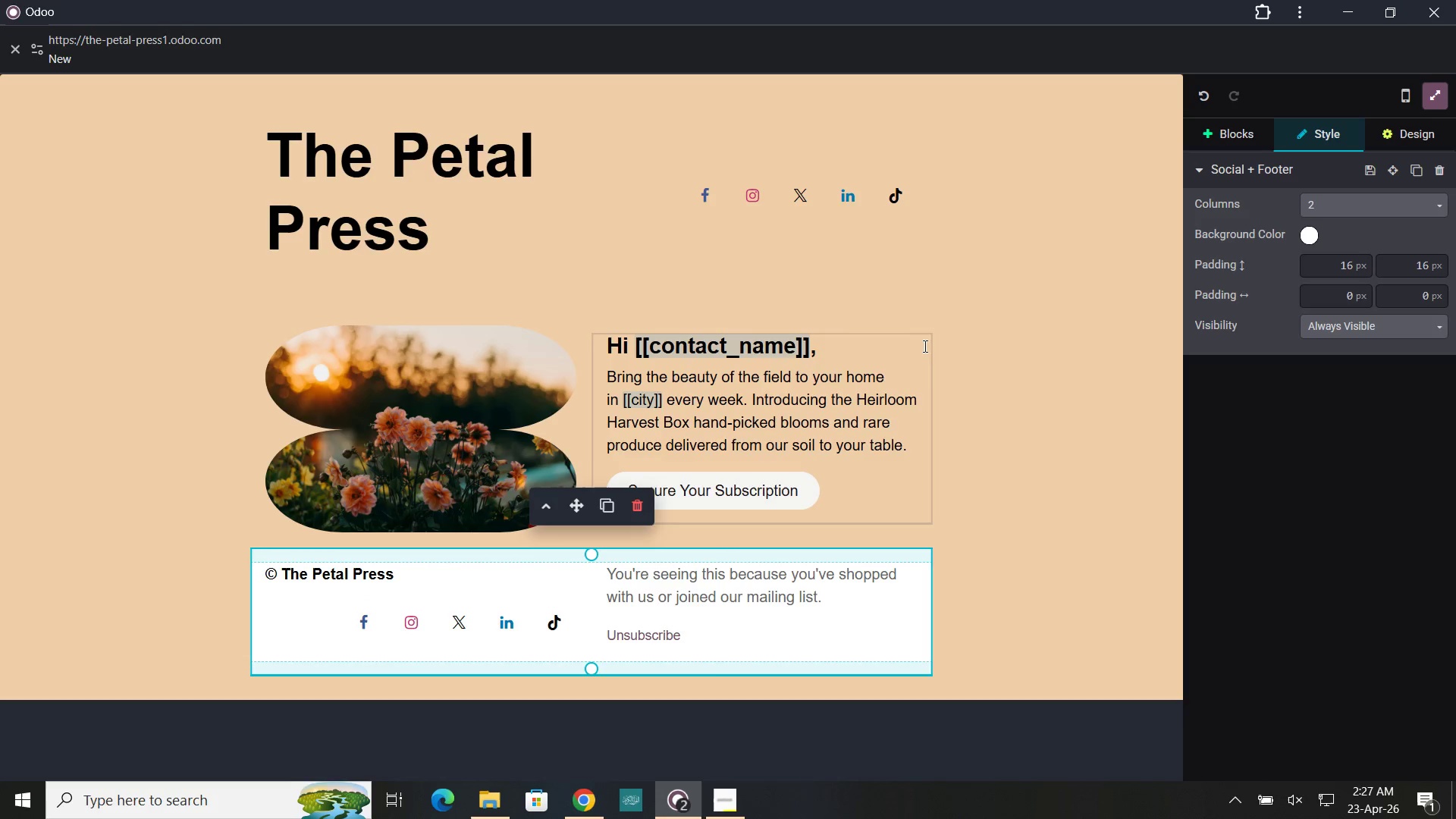 
left_click([915, 325])
 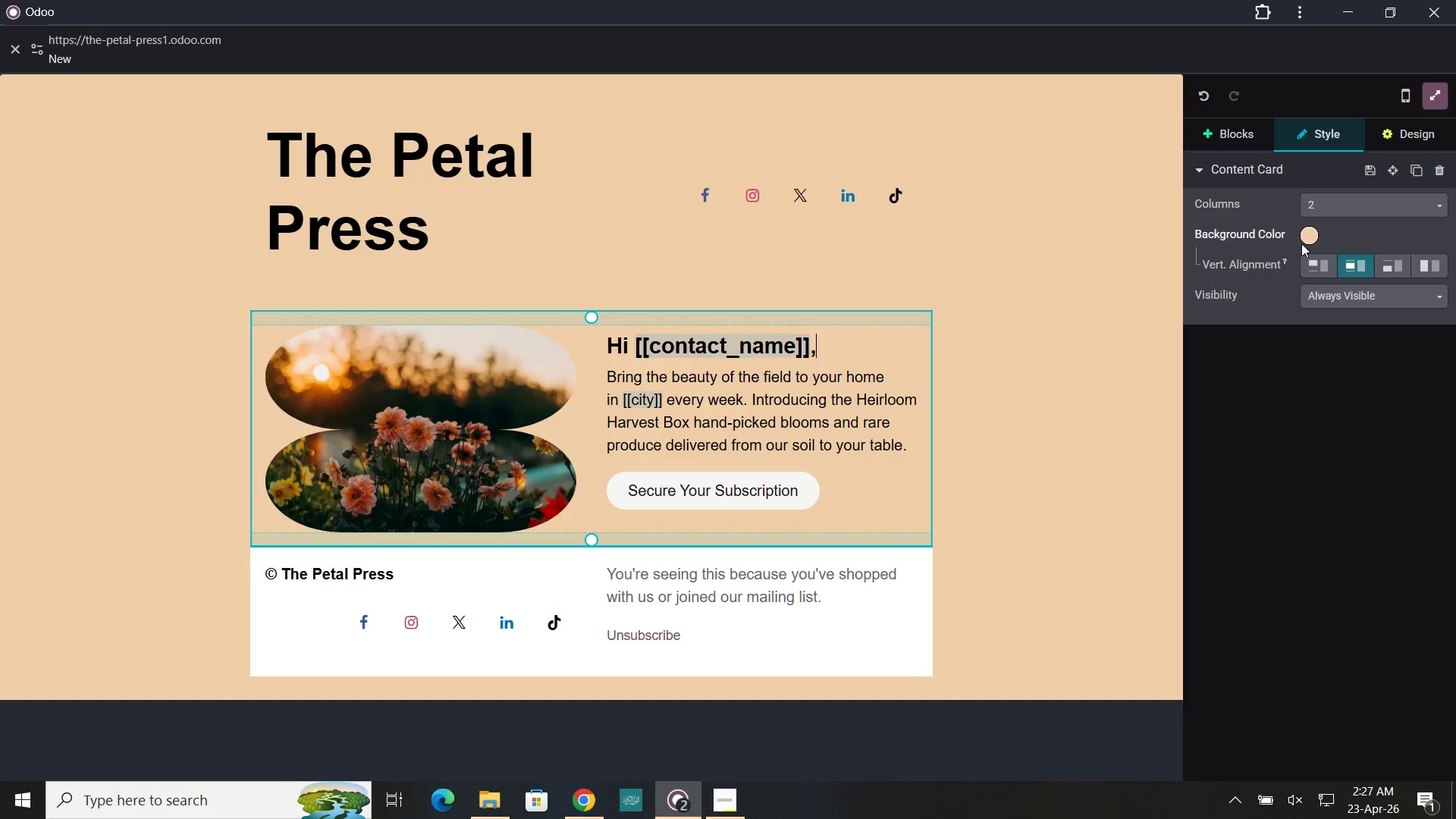 
left_click([1309, 237])
 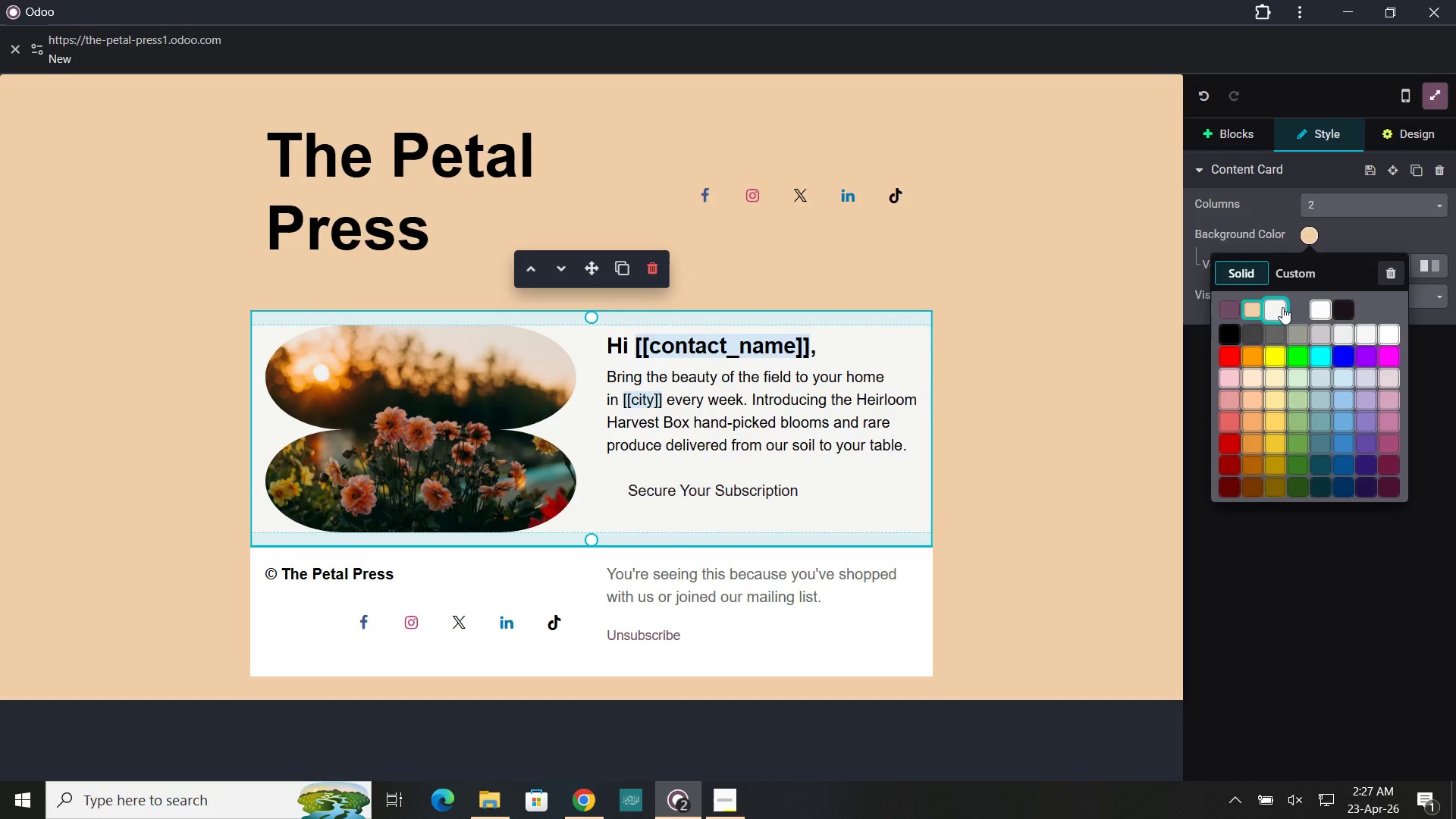 
left_click([1282, 307])
 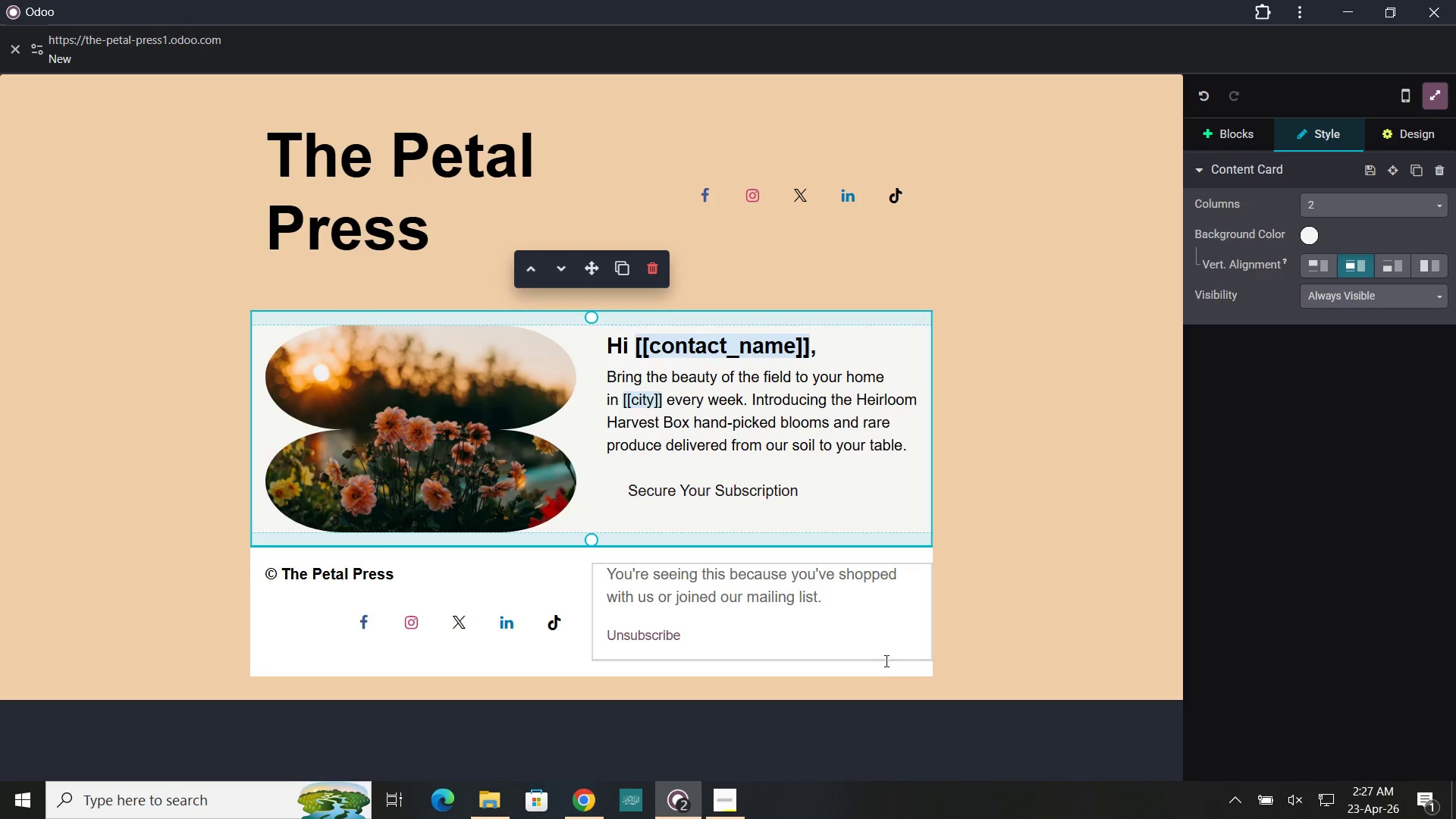 
left_click([885, 669])
 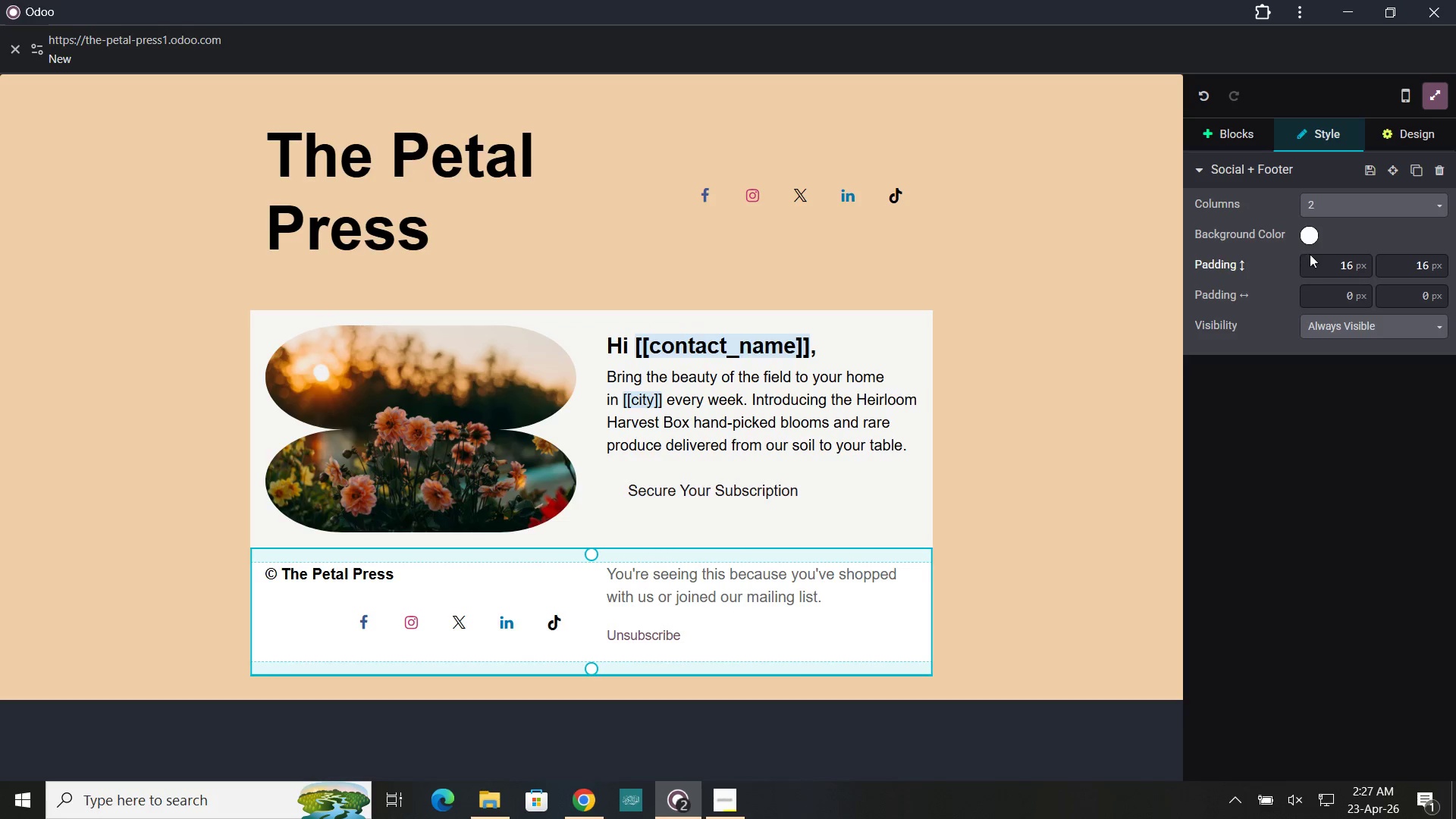 
left_click([1313, 243])
 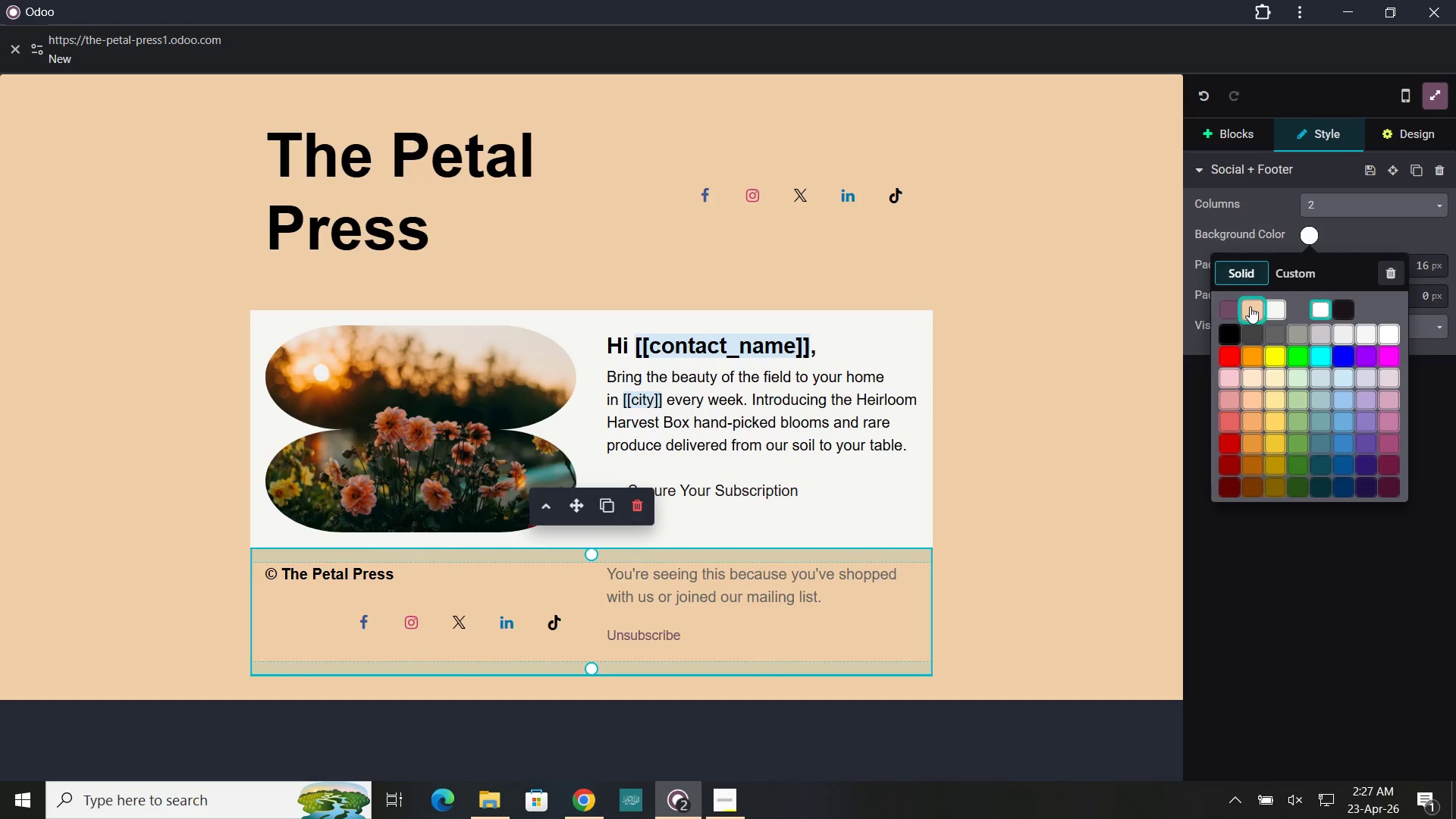 
left_click([1250, 306])
 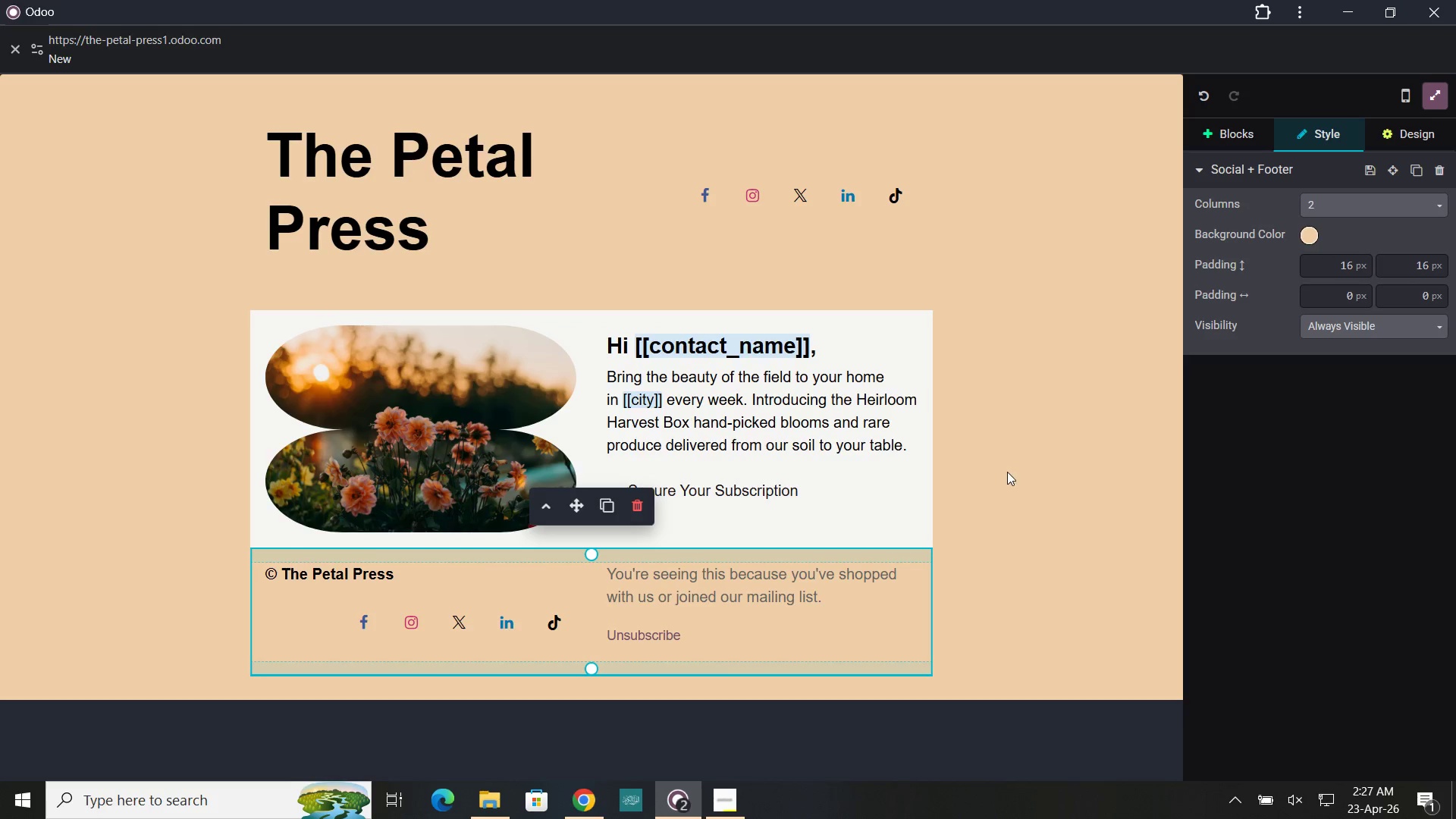 
left_click([1004, 470])
 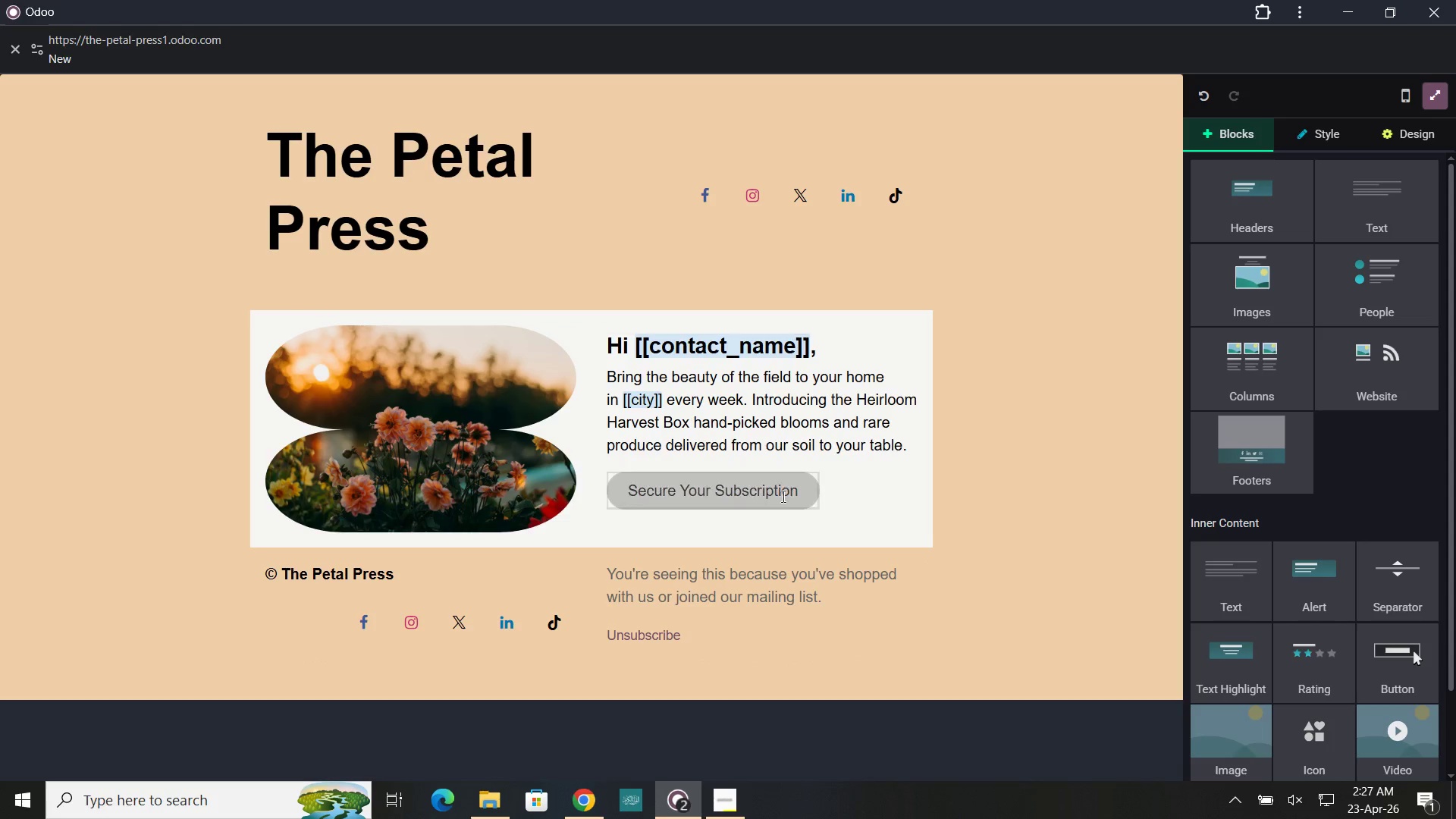 
left_click([779, 496])
 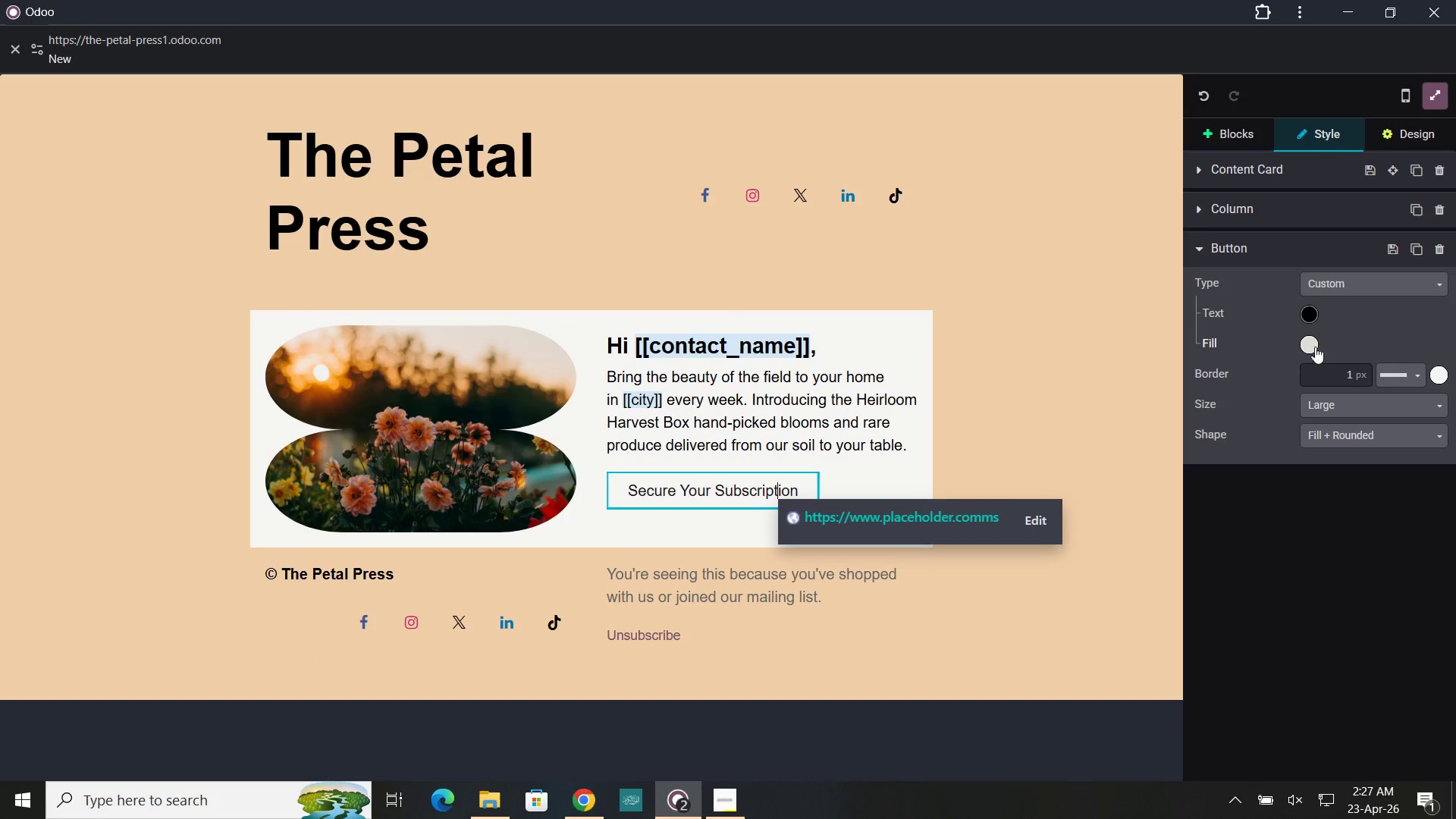 
left_click([1316, 345])
 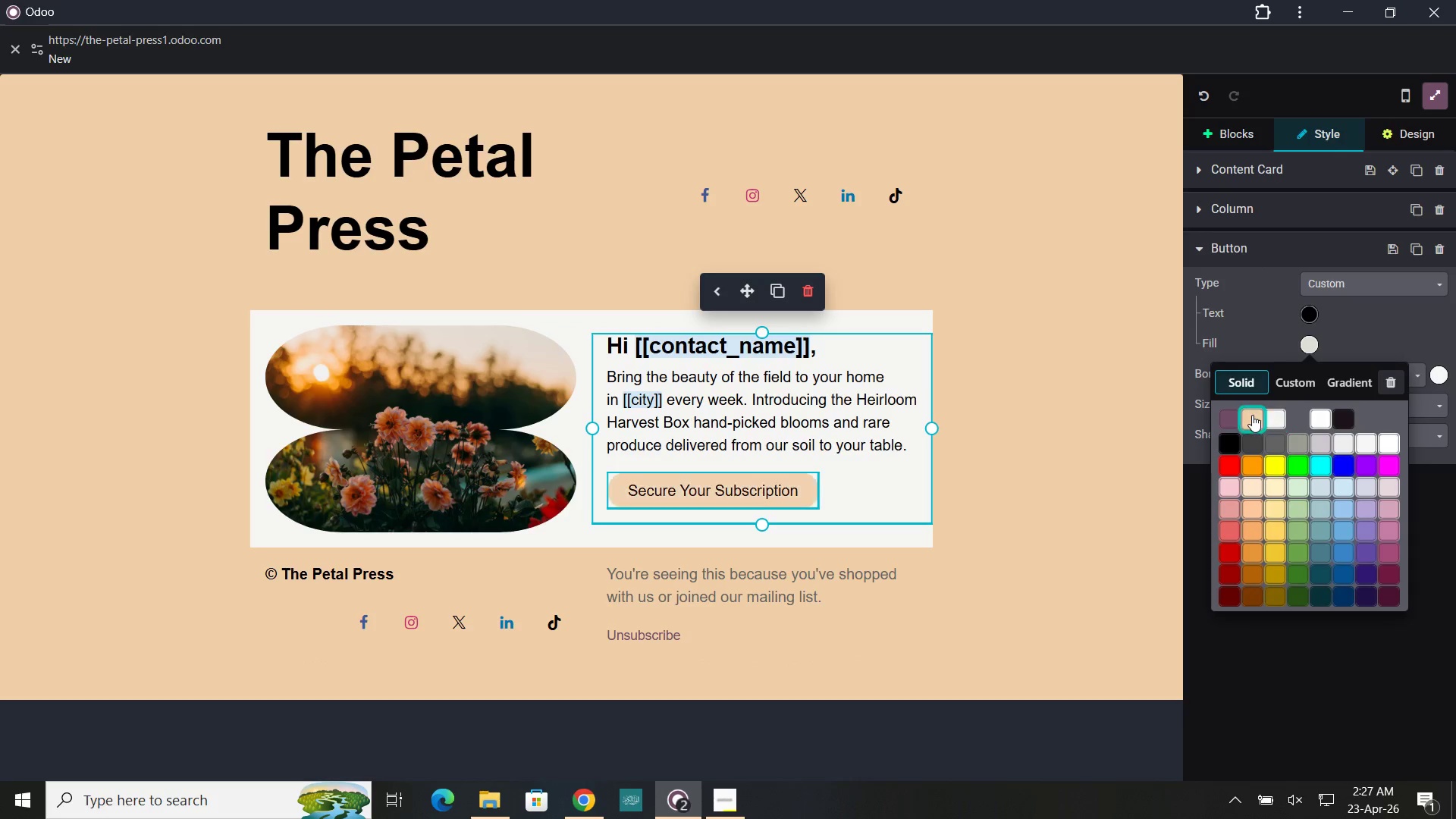 
left_click([1252, 415])
 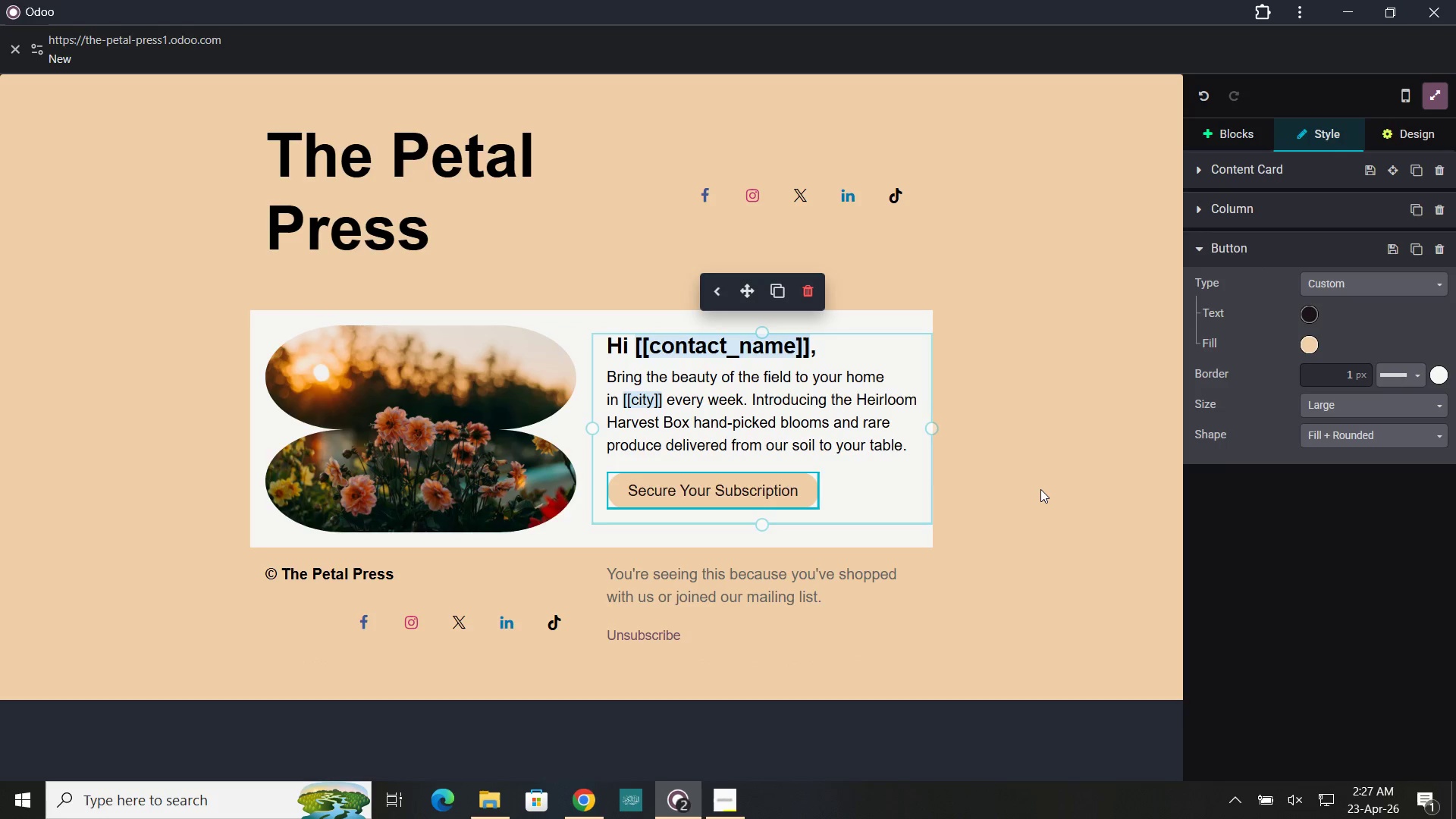 
left_click([1040, 489])
 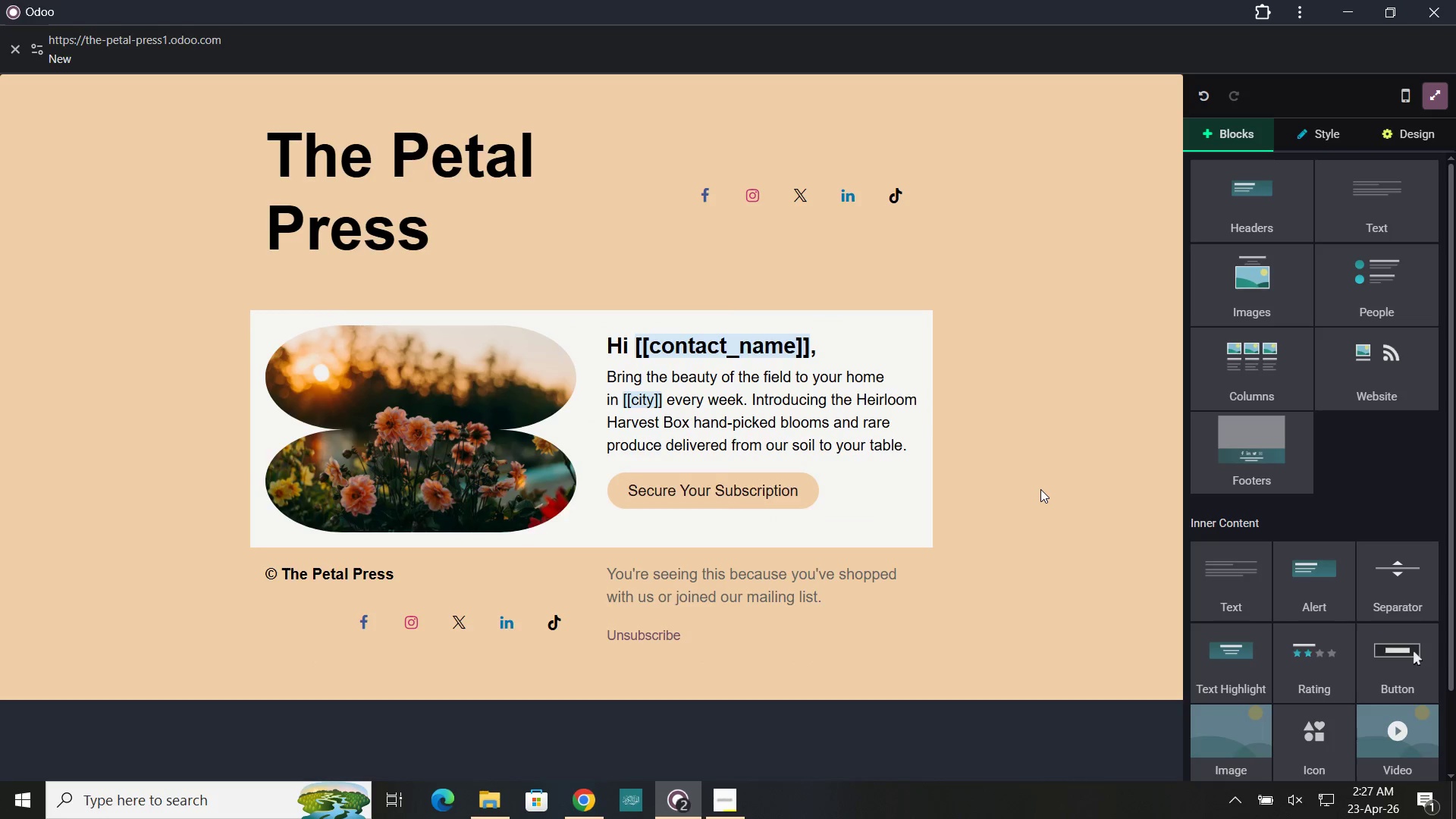 
left_click([1040, 489])
 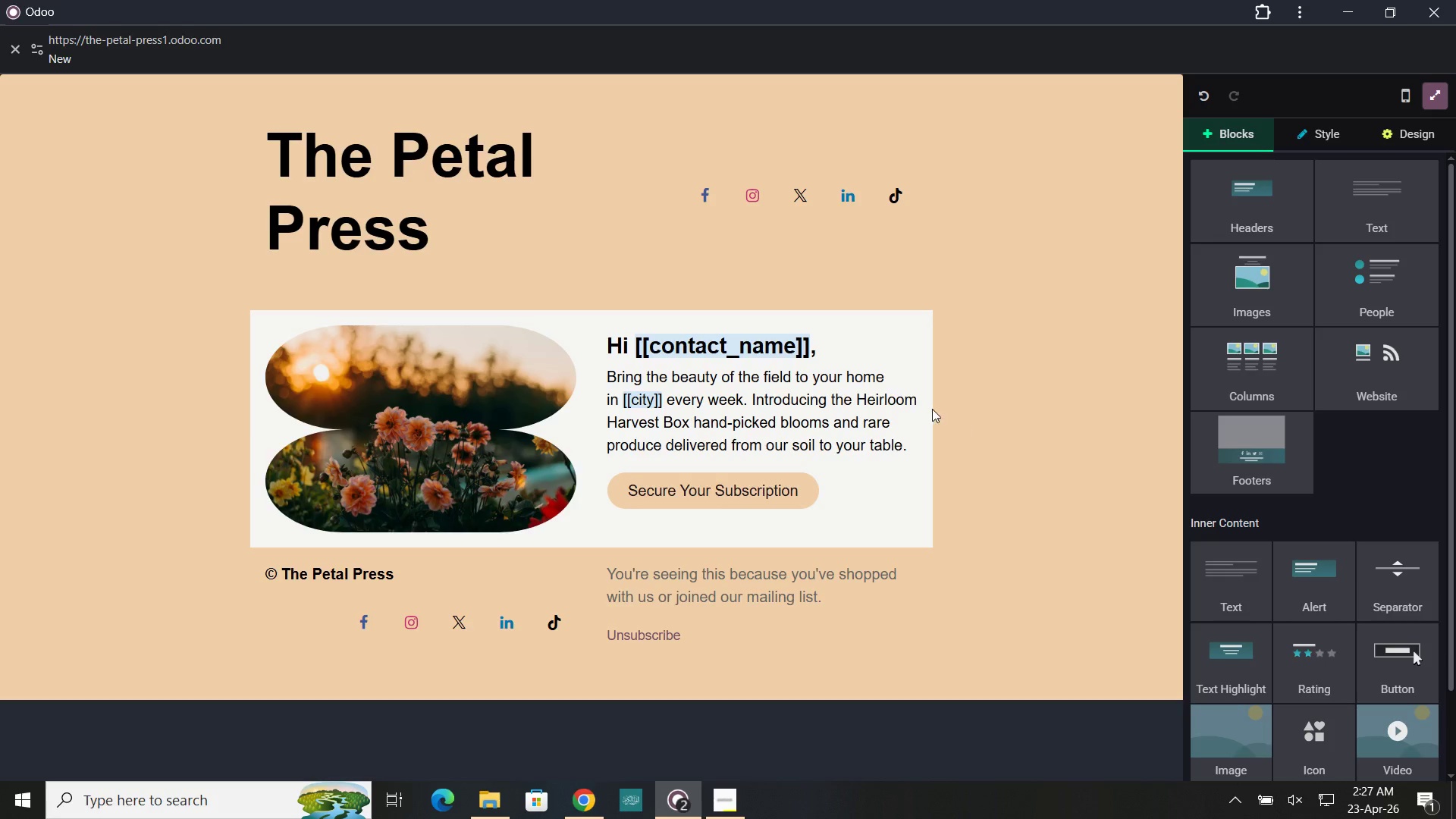 
scroll: coordinate [924, 394], scroll_direction: up, amount: 1.0
 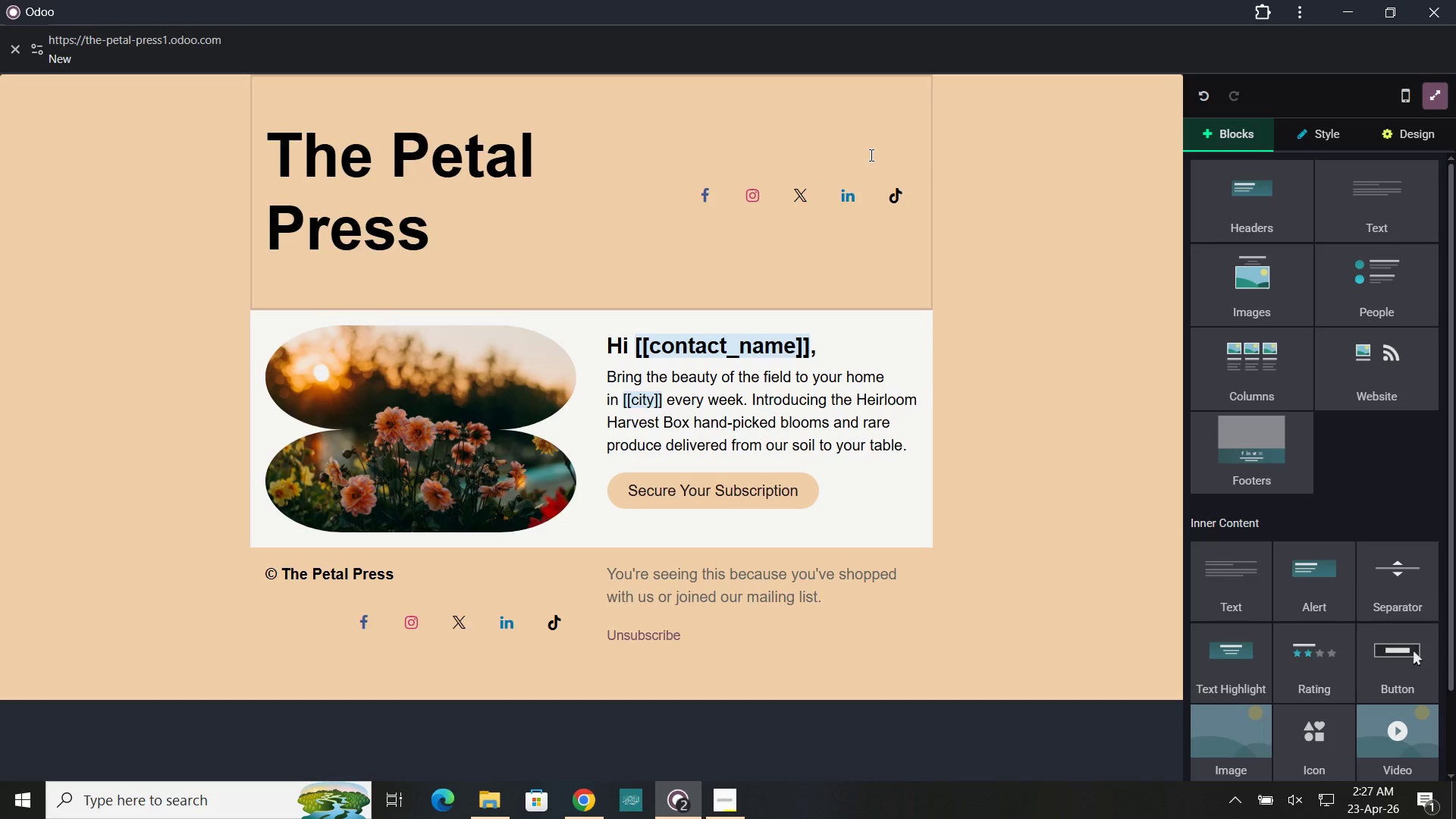 
left_click([981, 171])
 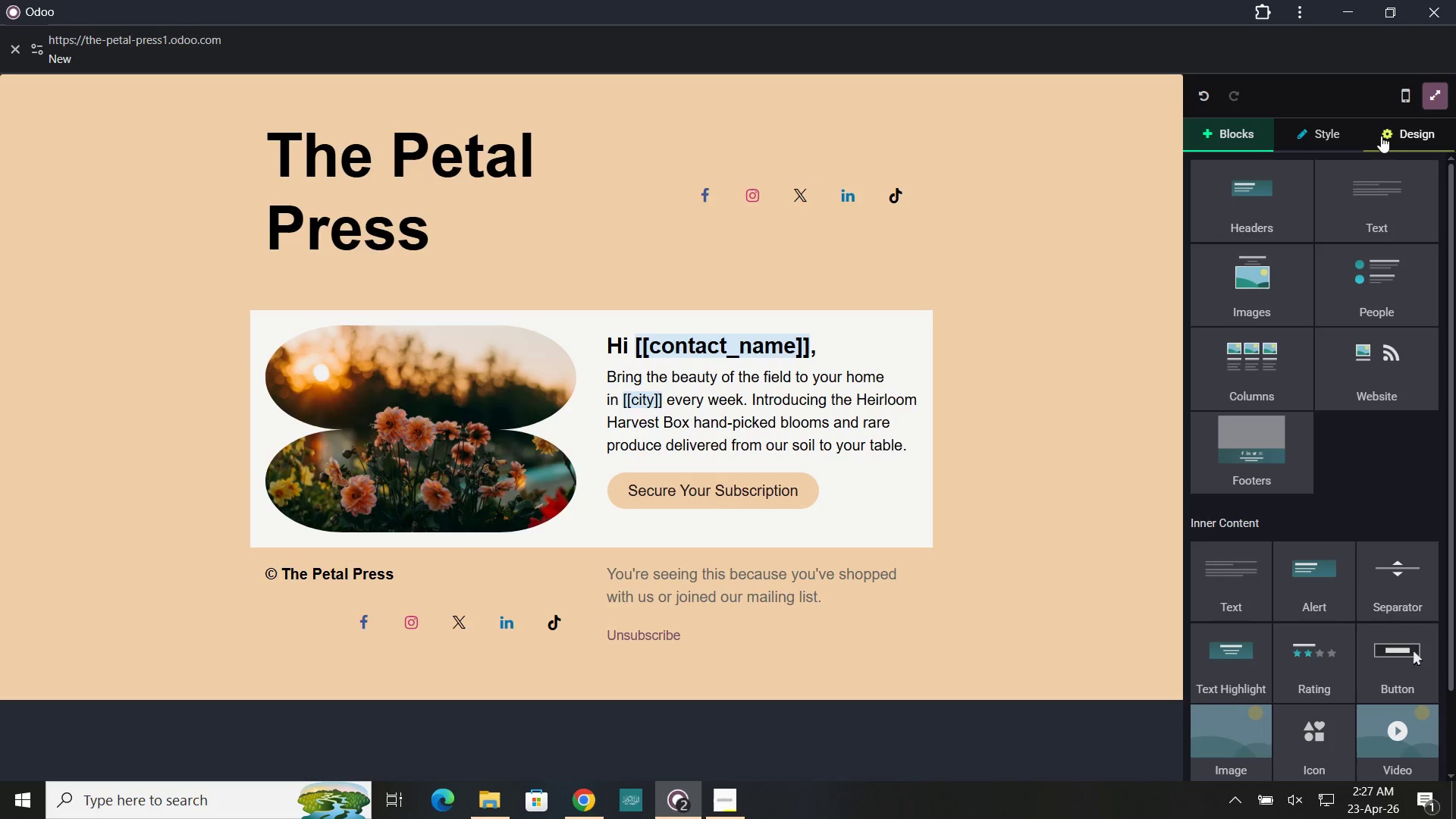 
left_click([1385, 140])
 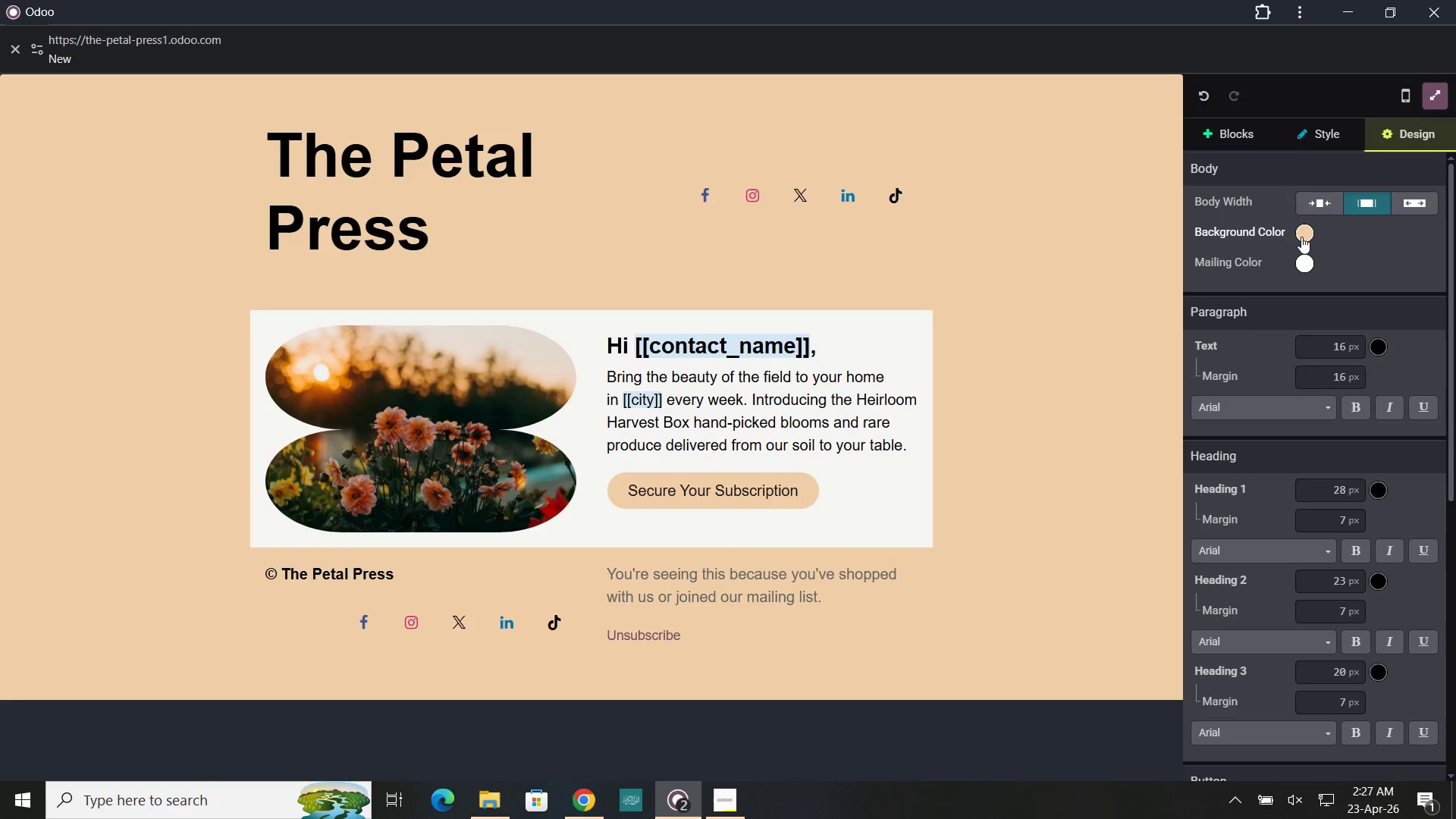 
left_click([1301, 237])
 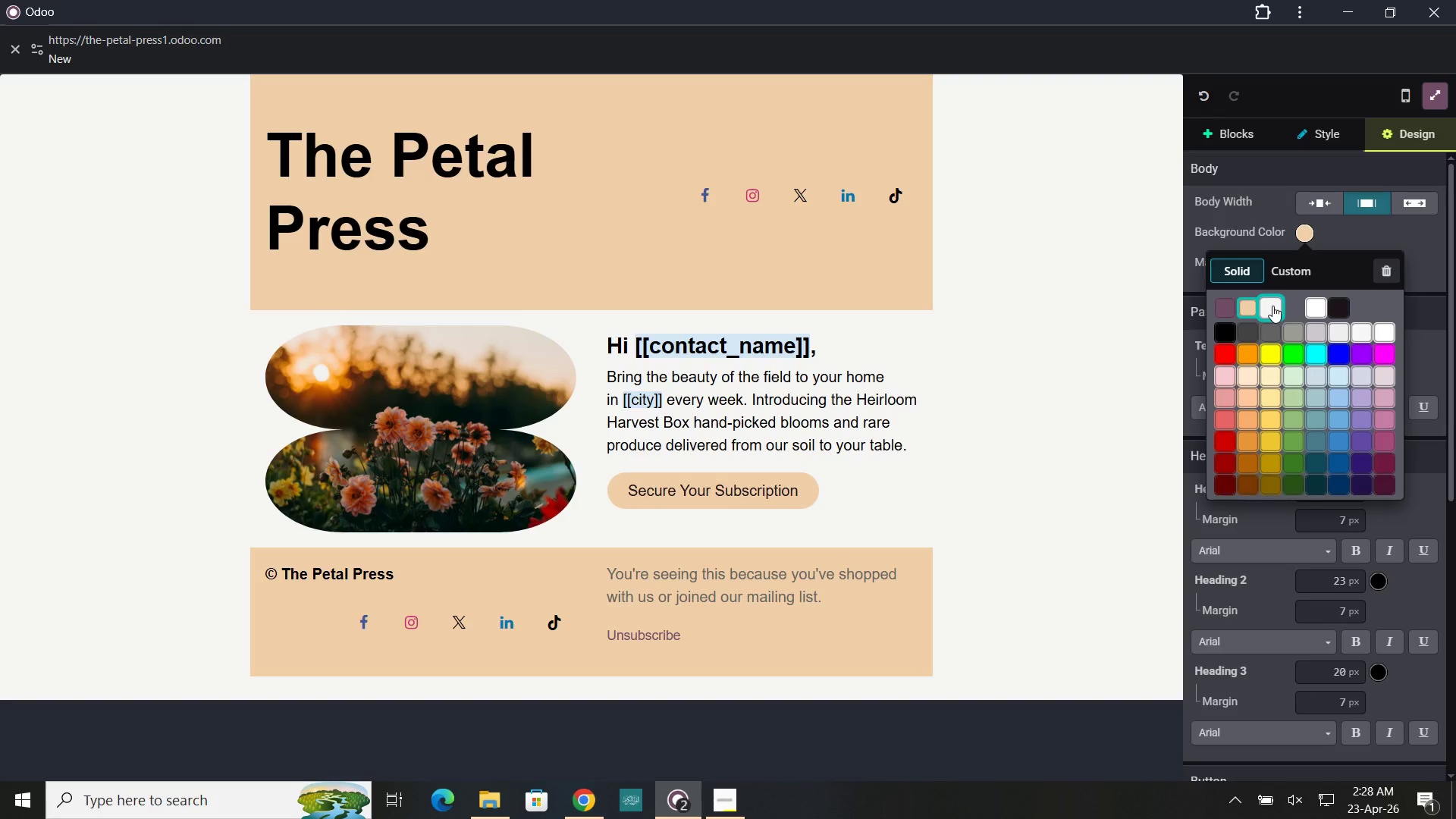 
left_click([1272, 306])
 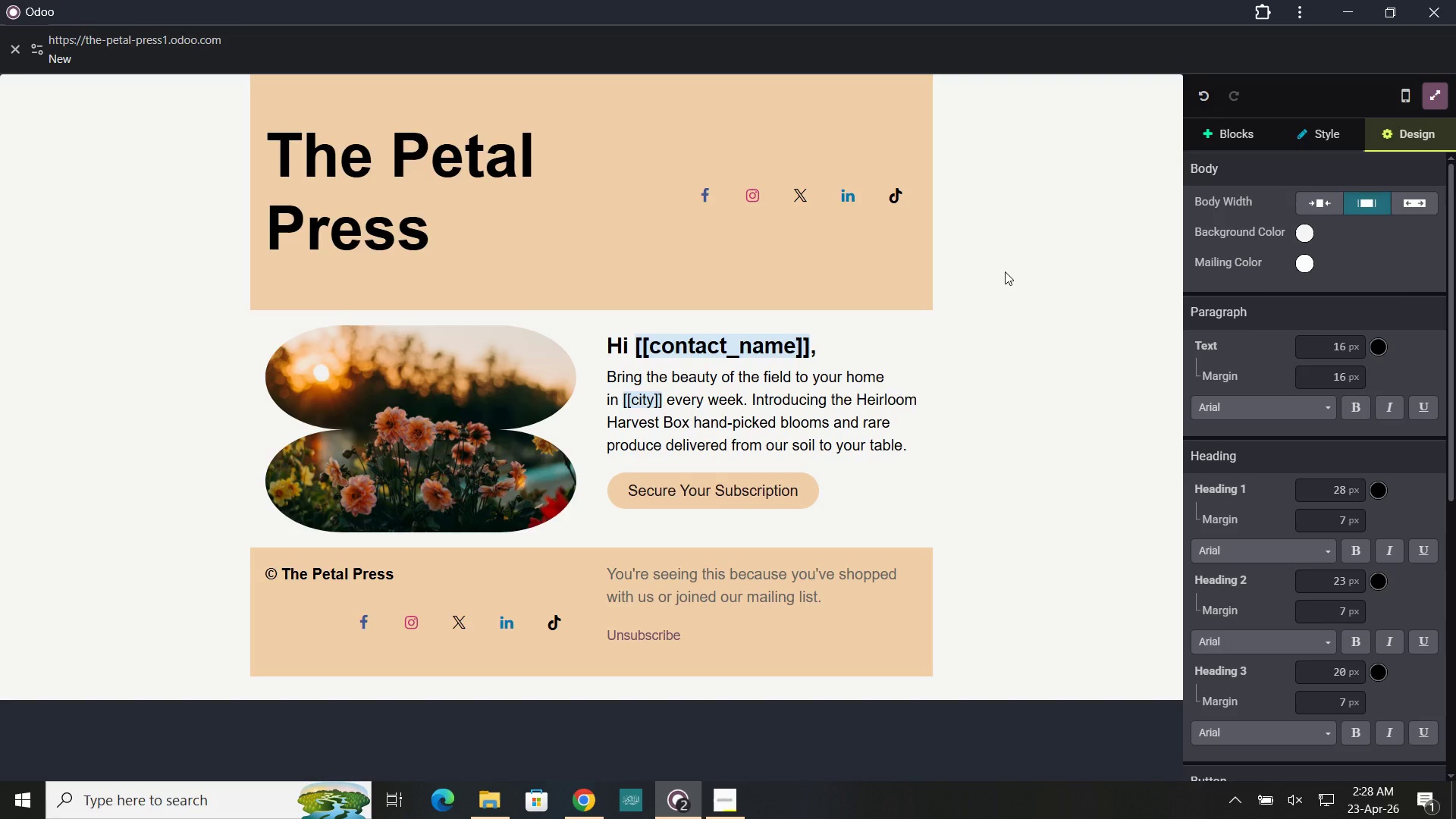 
left_click([1005, 271])
 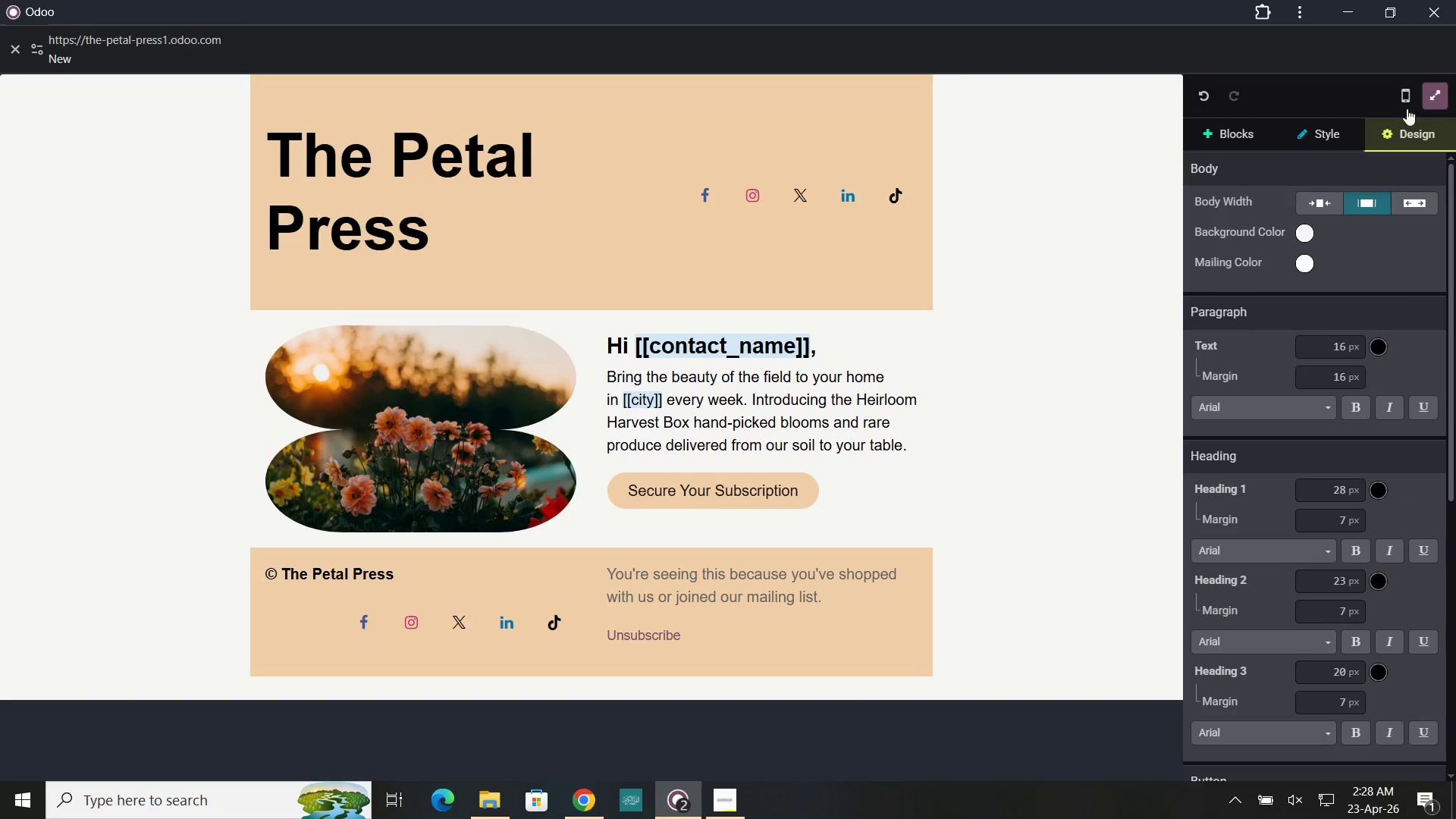 
left_click([1405, 100])
 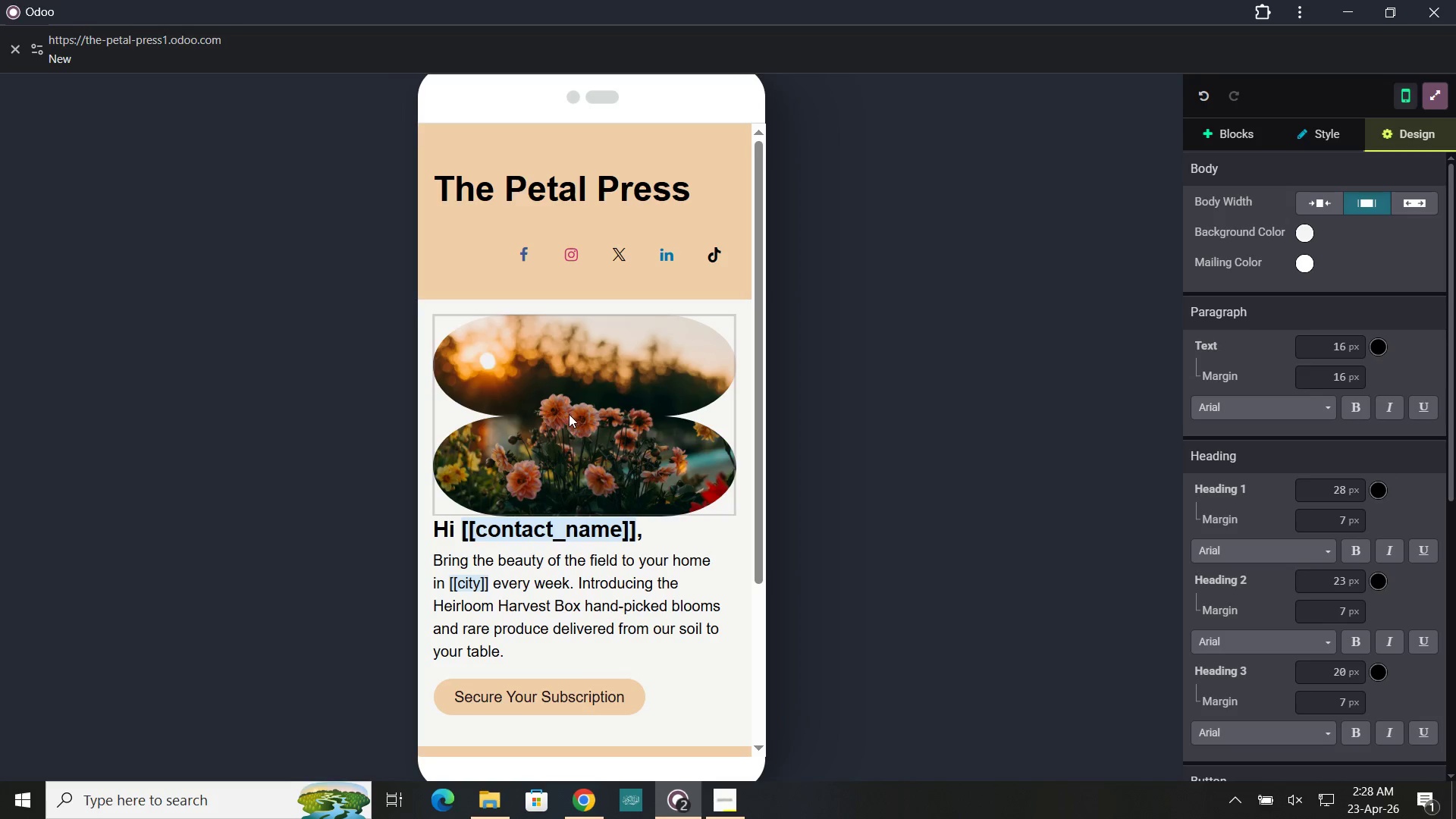 
scroll: coordinate [569, 414], scroll_direction: down, amount: 2.0
 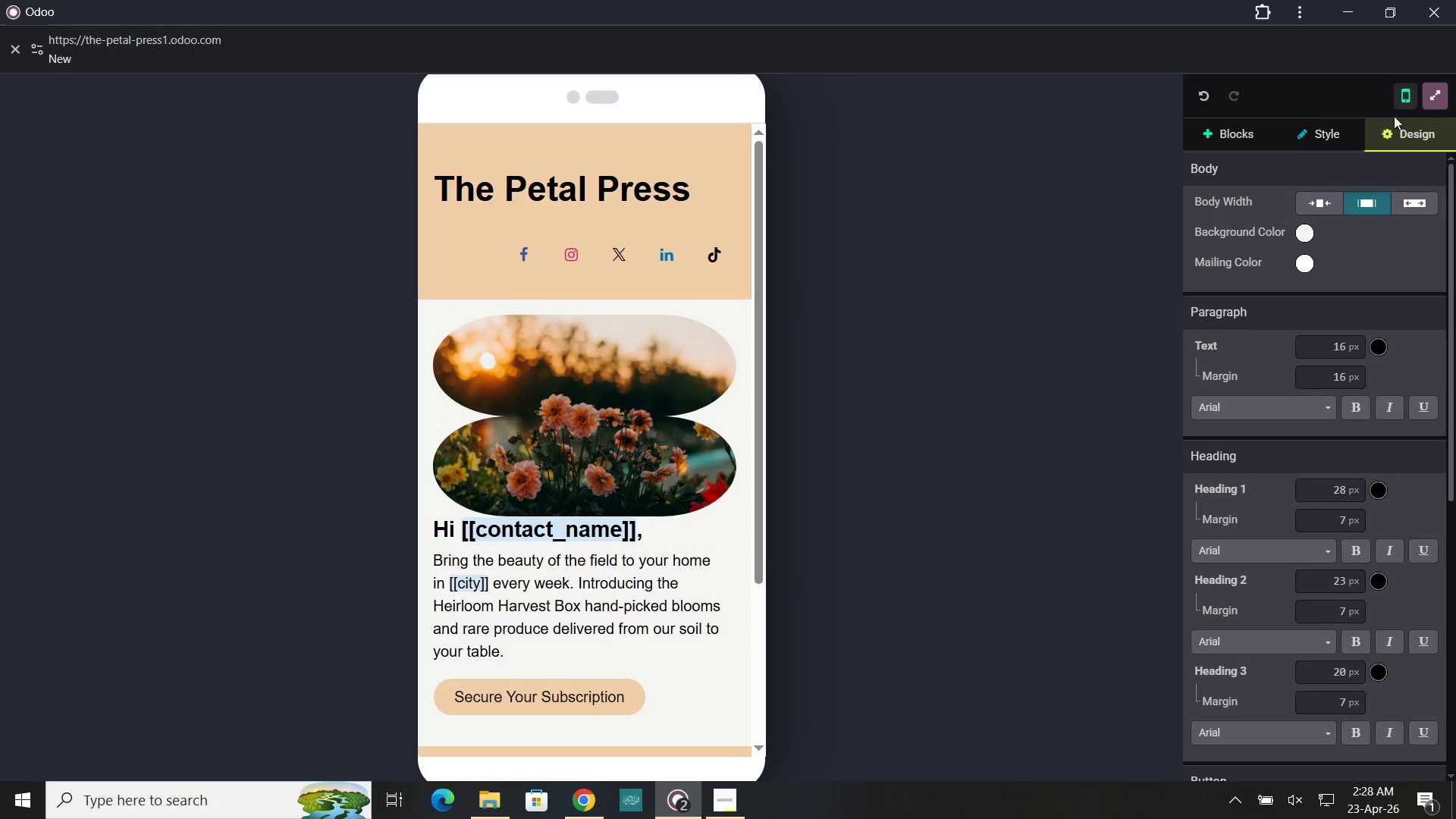 
left_click([1398, 93])
 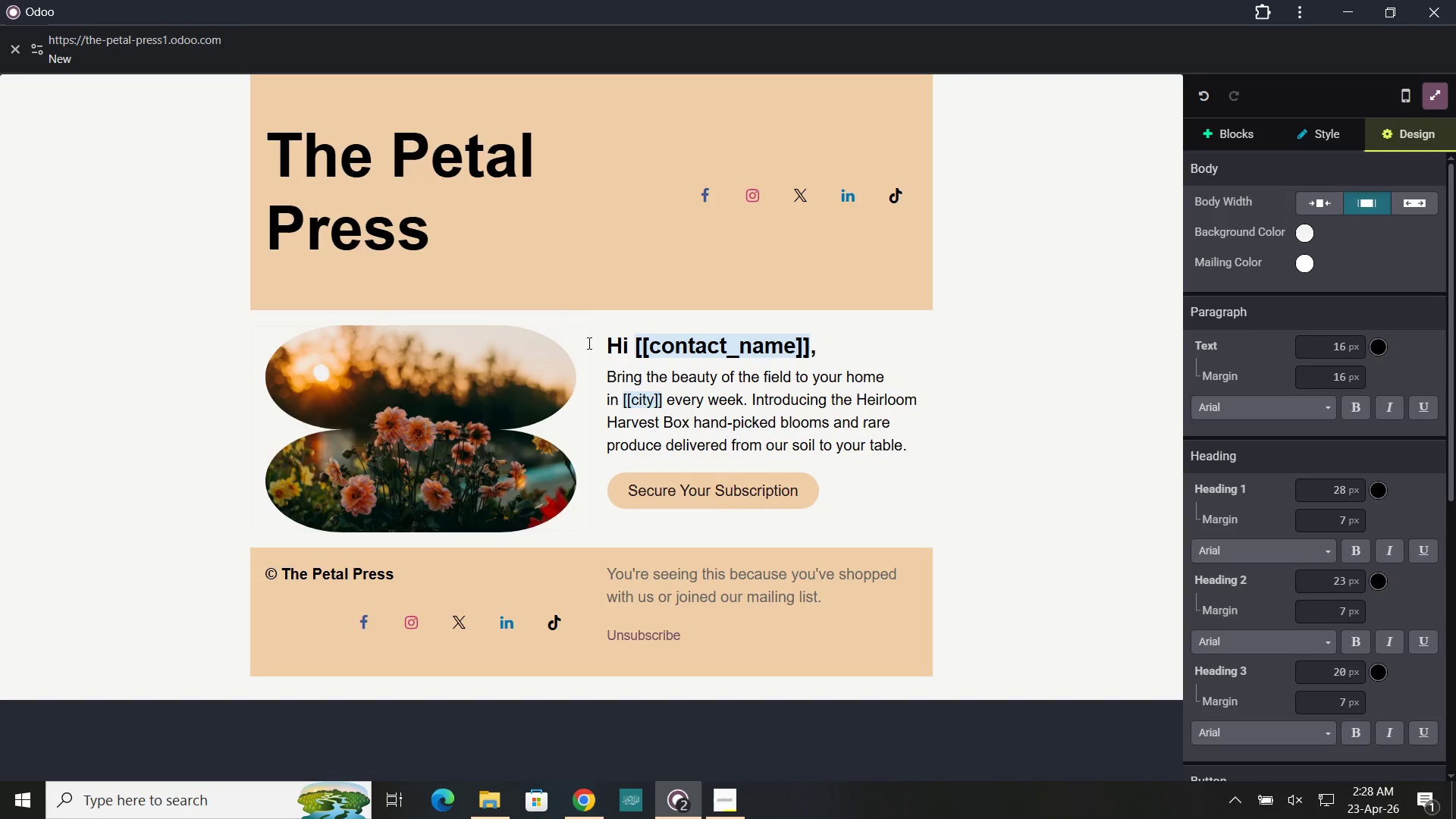 
left_click([588, 343])
 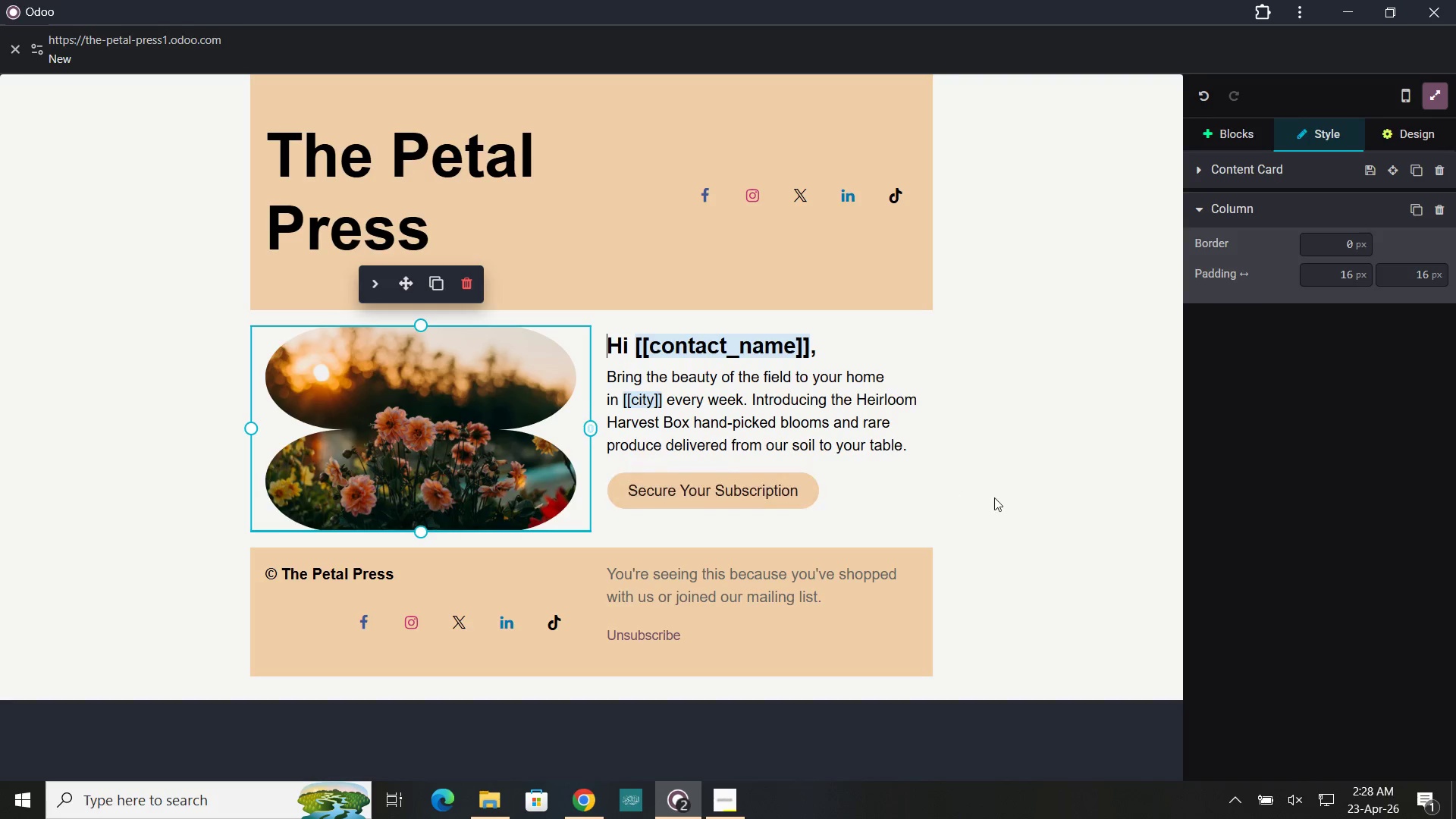 
left_click([1044, 467])
 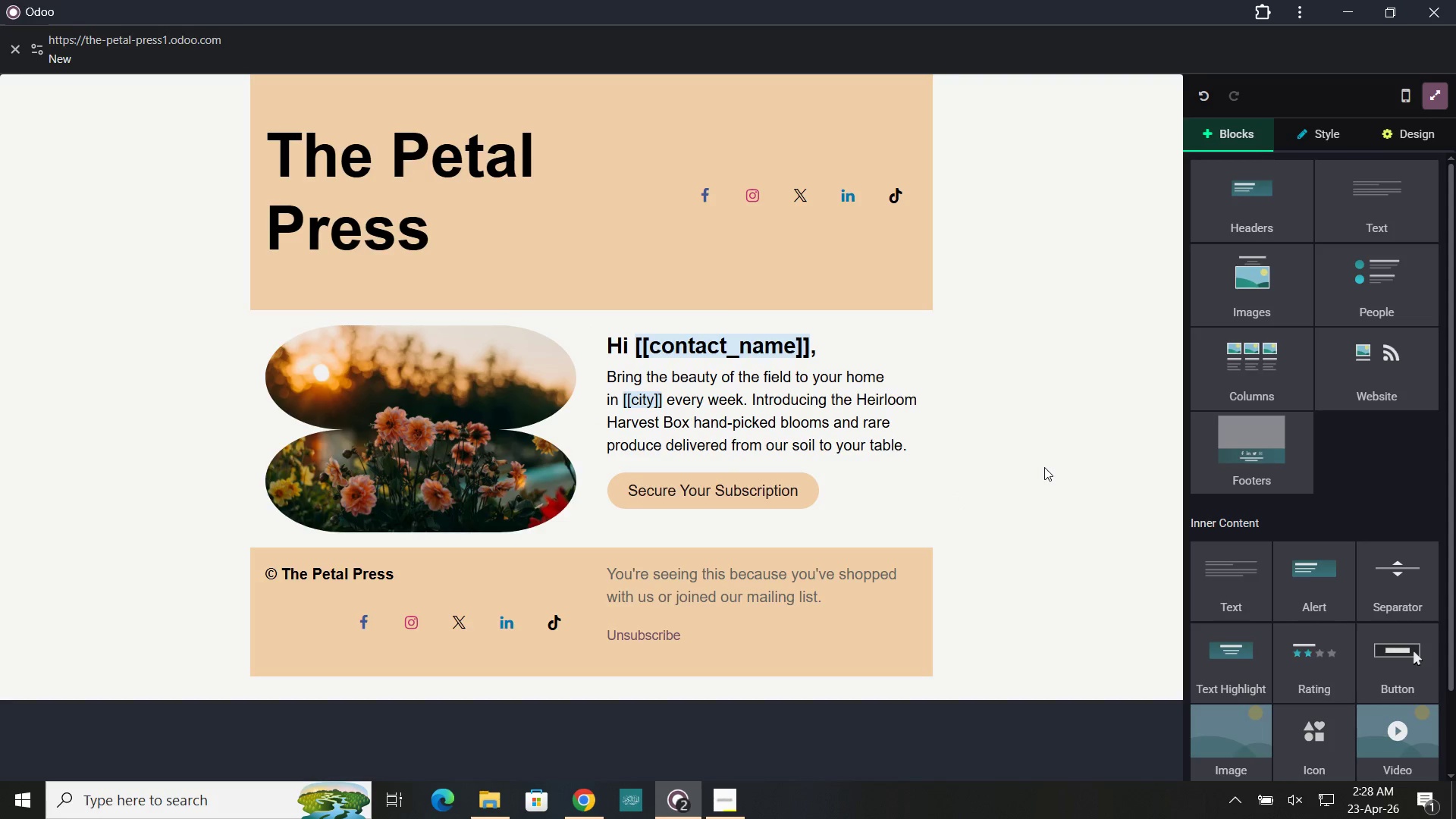 
scroll: coordinate [1044, 467], scroll_direction: up, amount: 1.0
 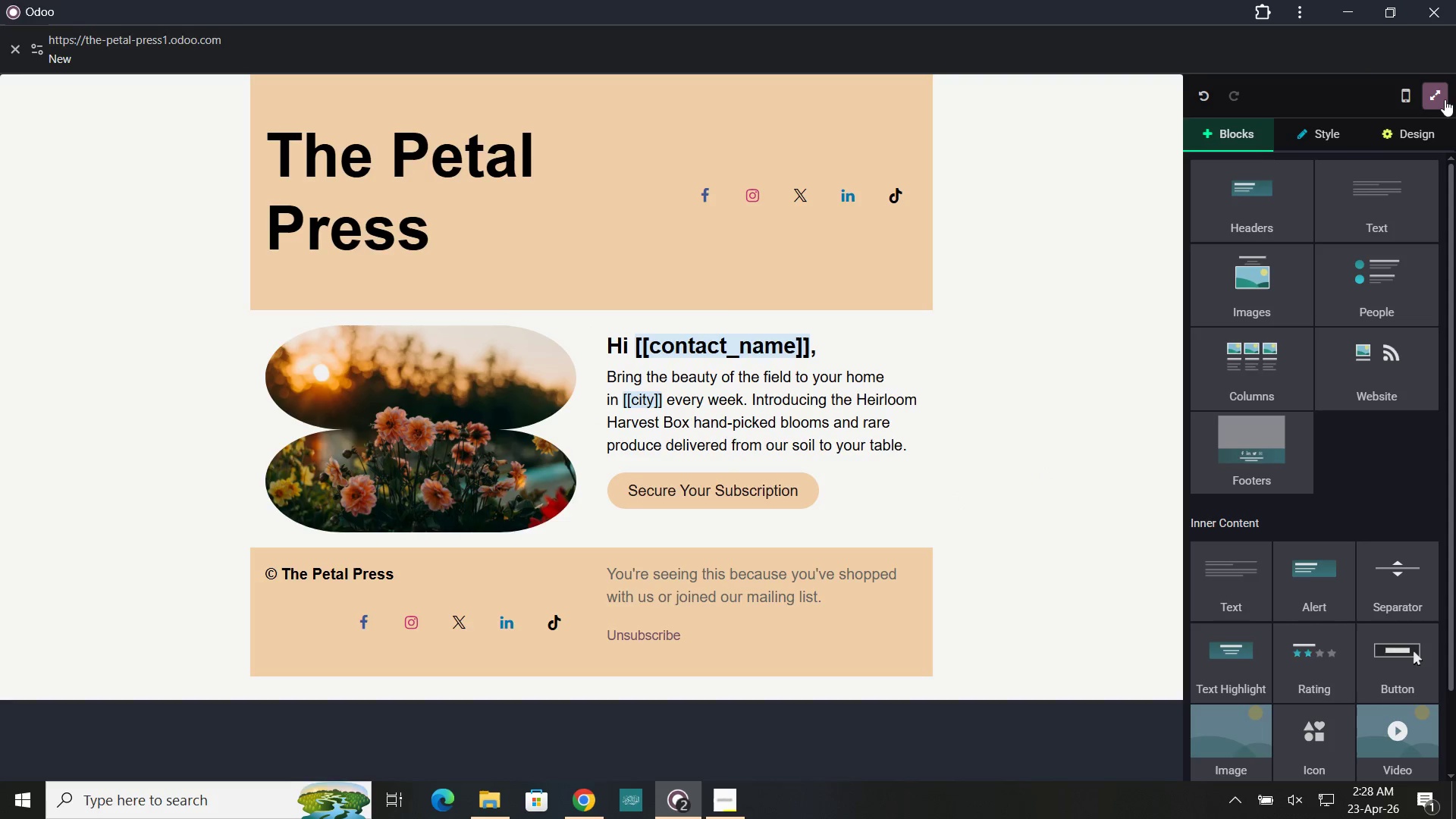 
left_click([1439, 97])
 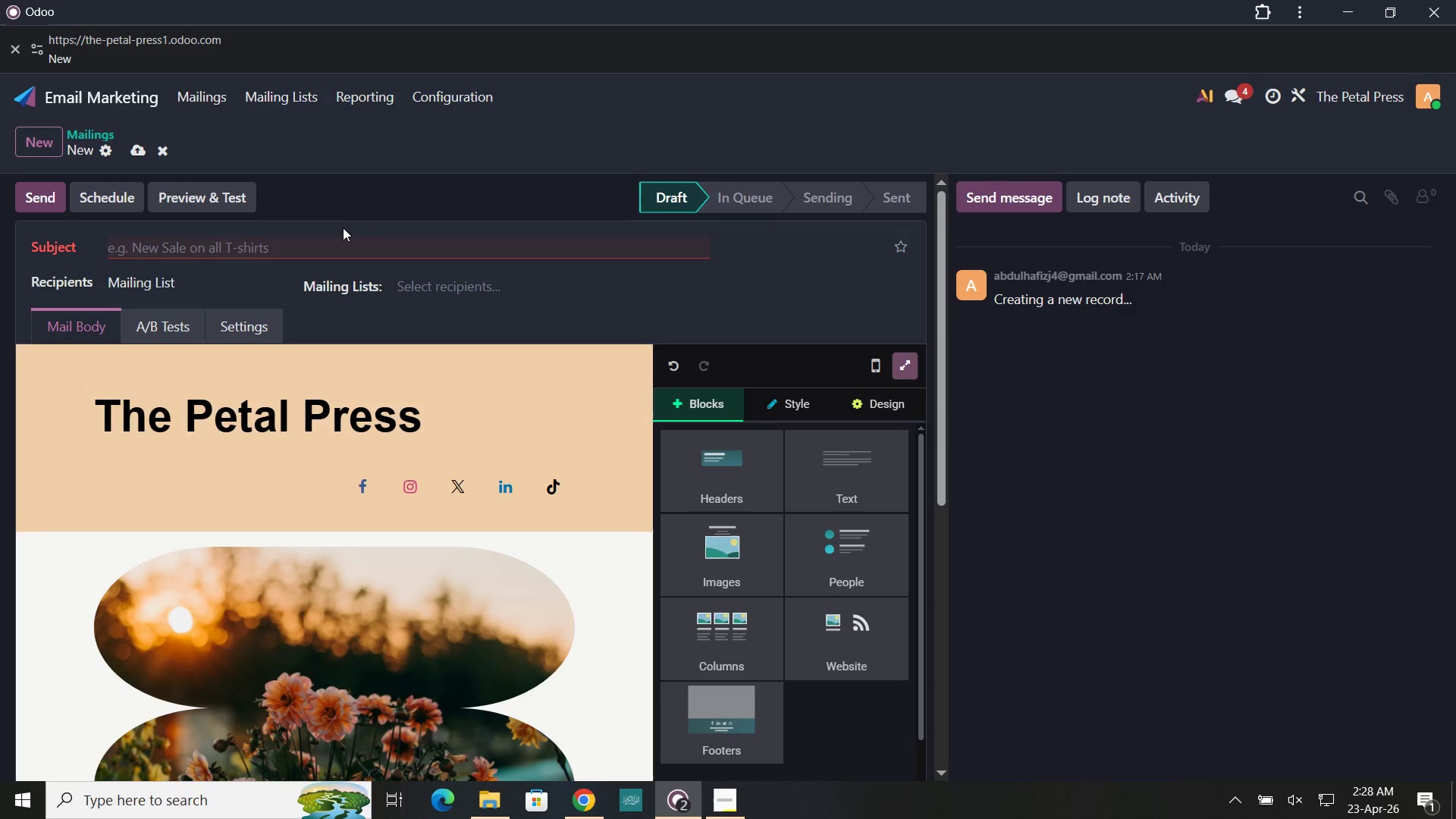 
left_click([337, 248])
 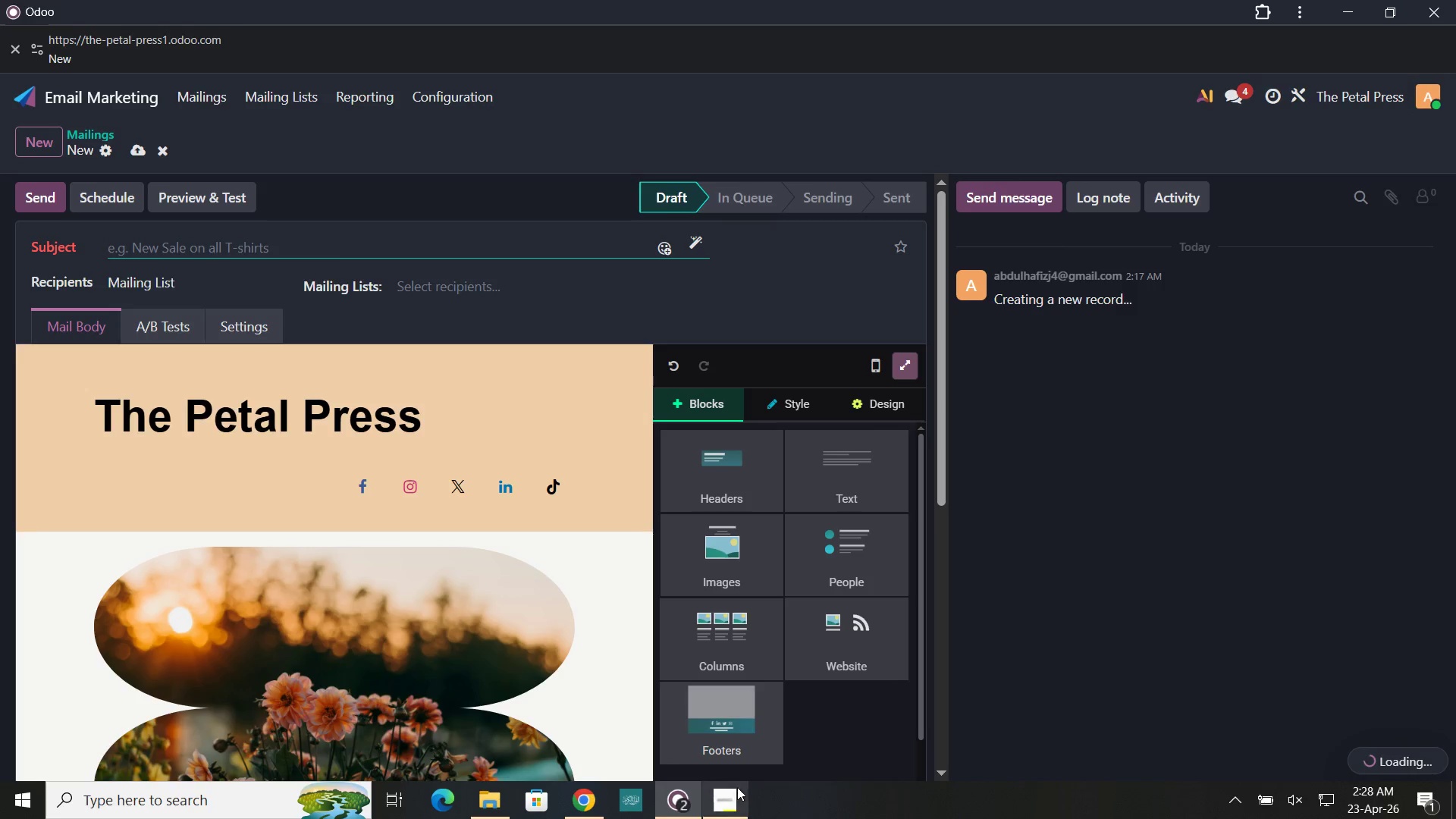 
left_click([733, 806])